 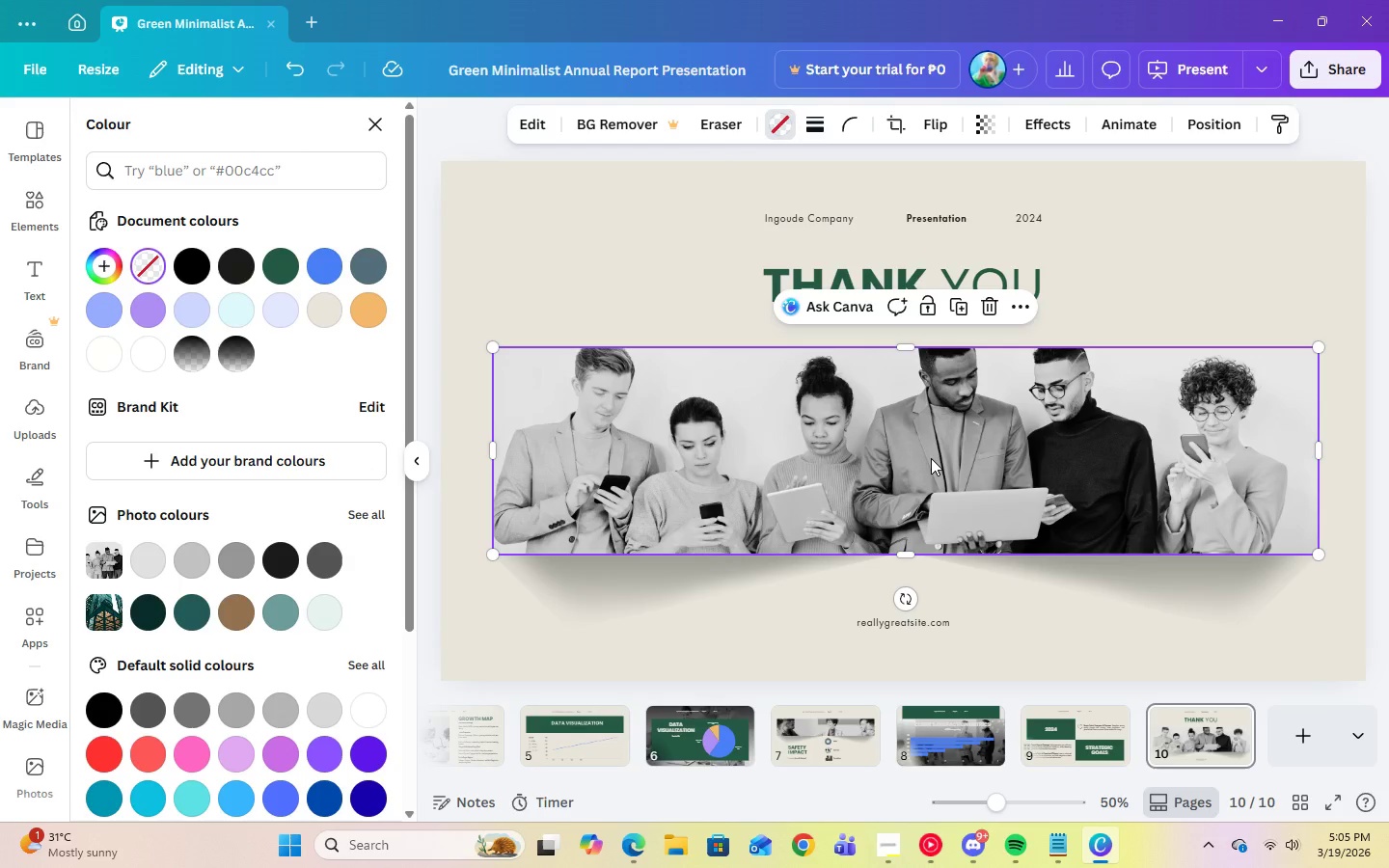 
left_click([1082, 588])
 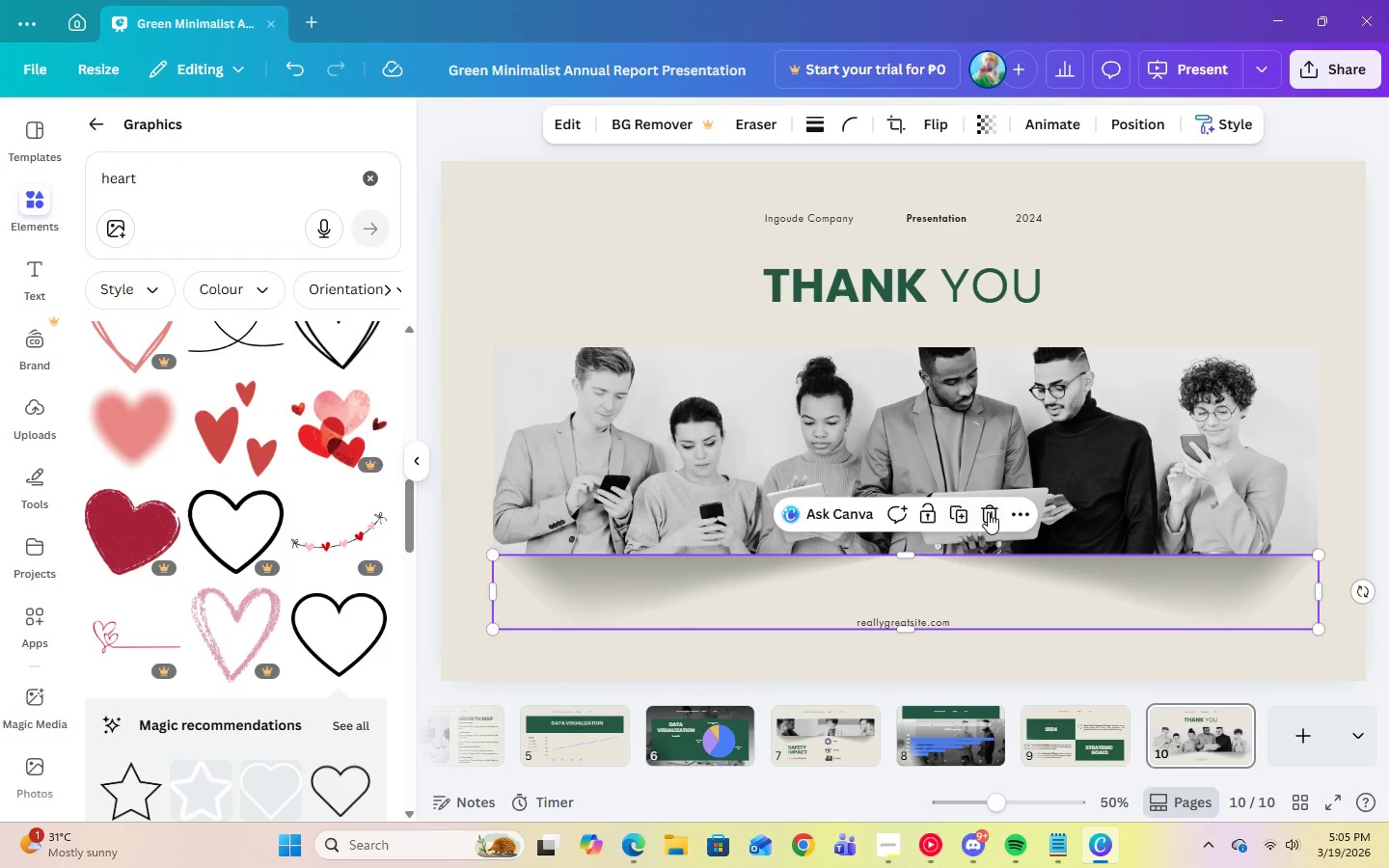 
left_click([988, 512])
 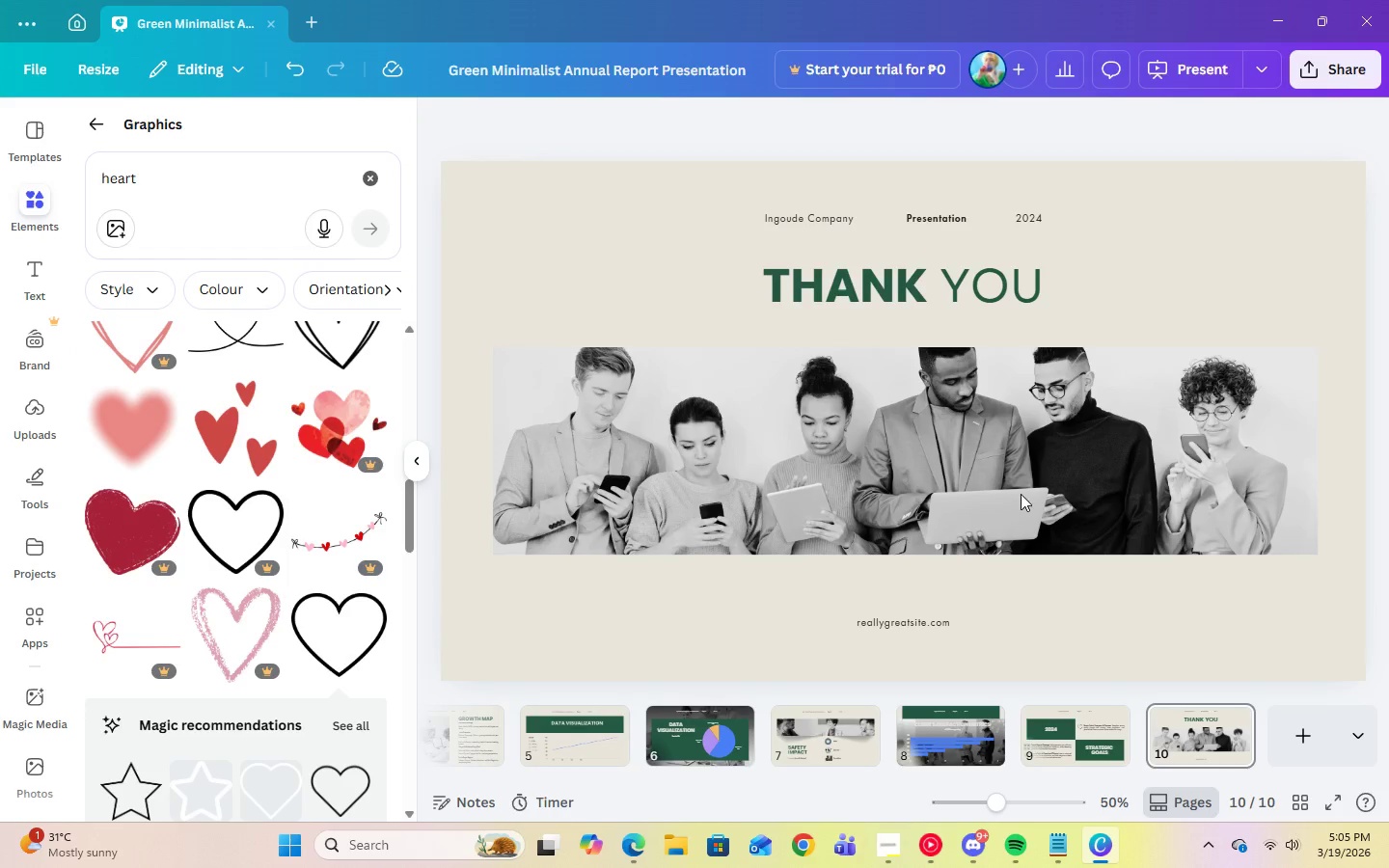 
left_click([1021, 494])
 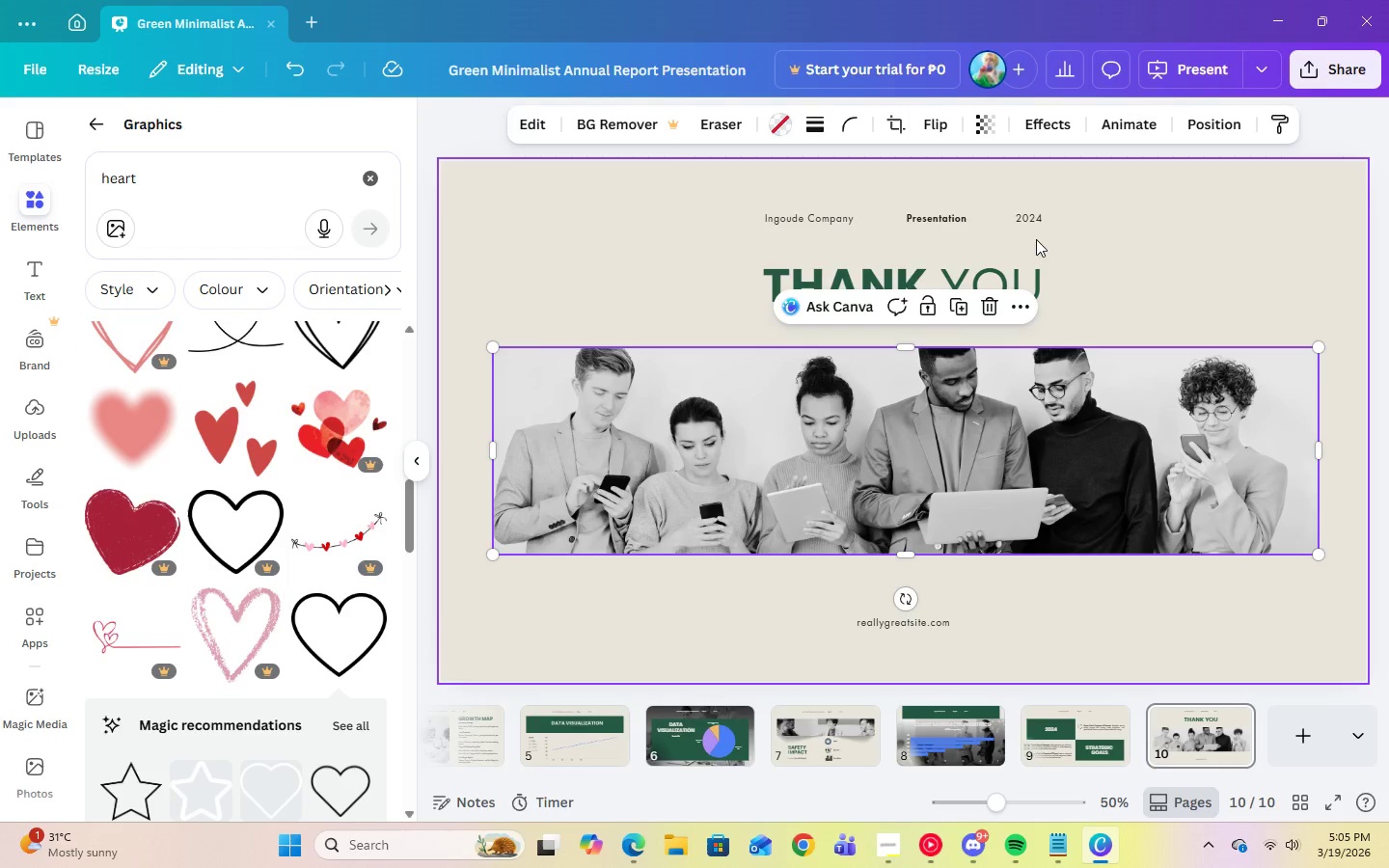 
left_click([1114, 302])
 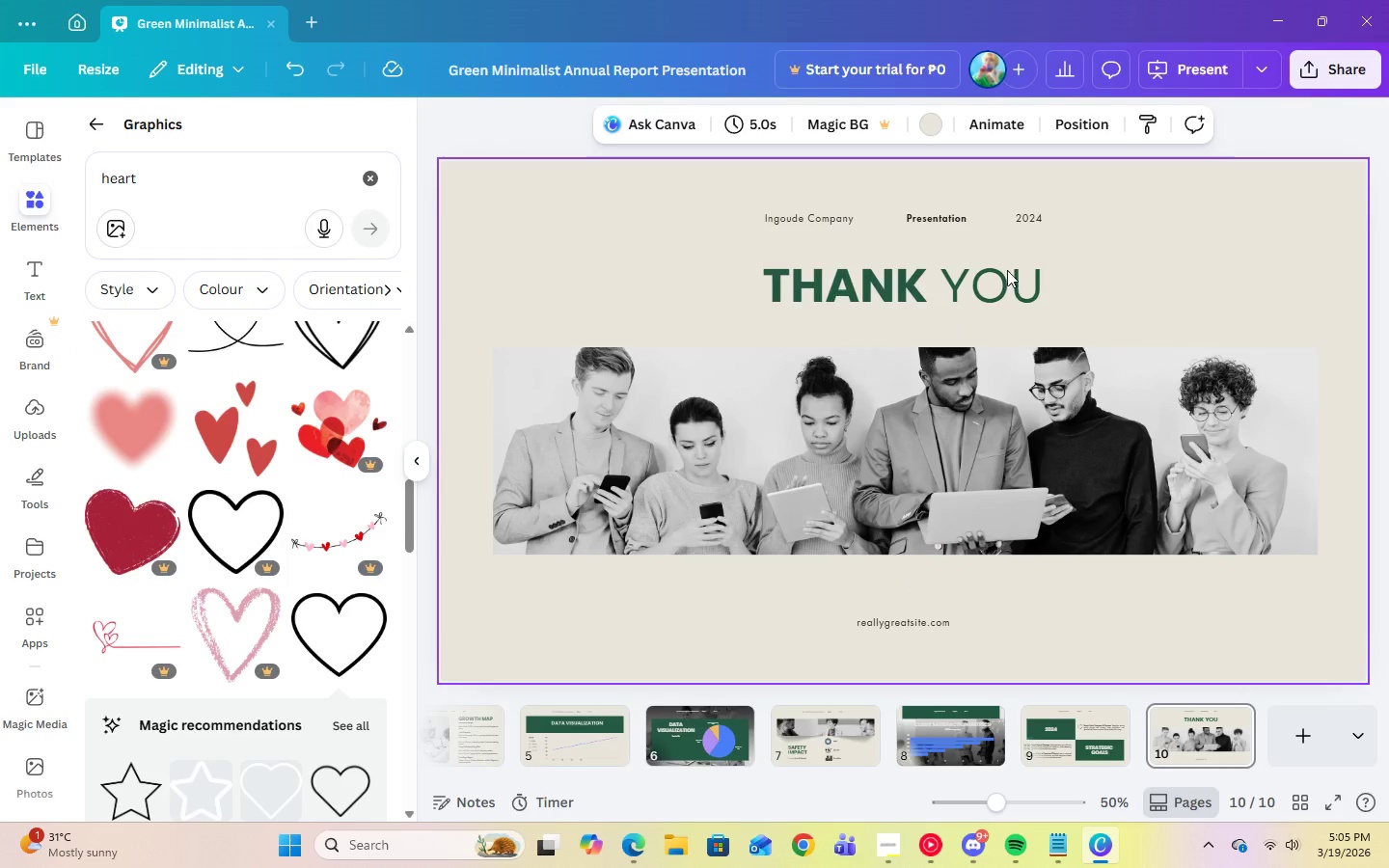 
left_click([978, 278])
 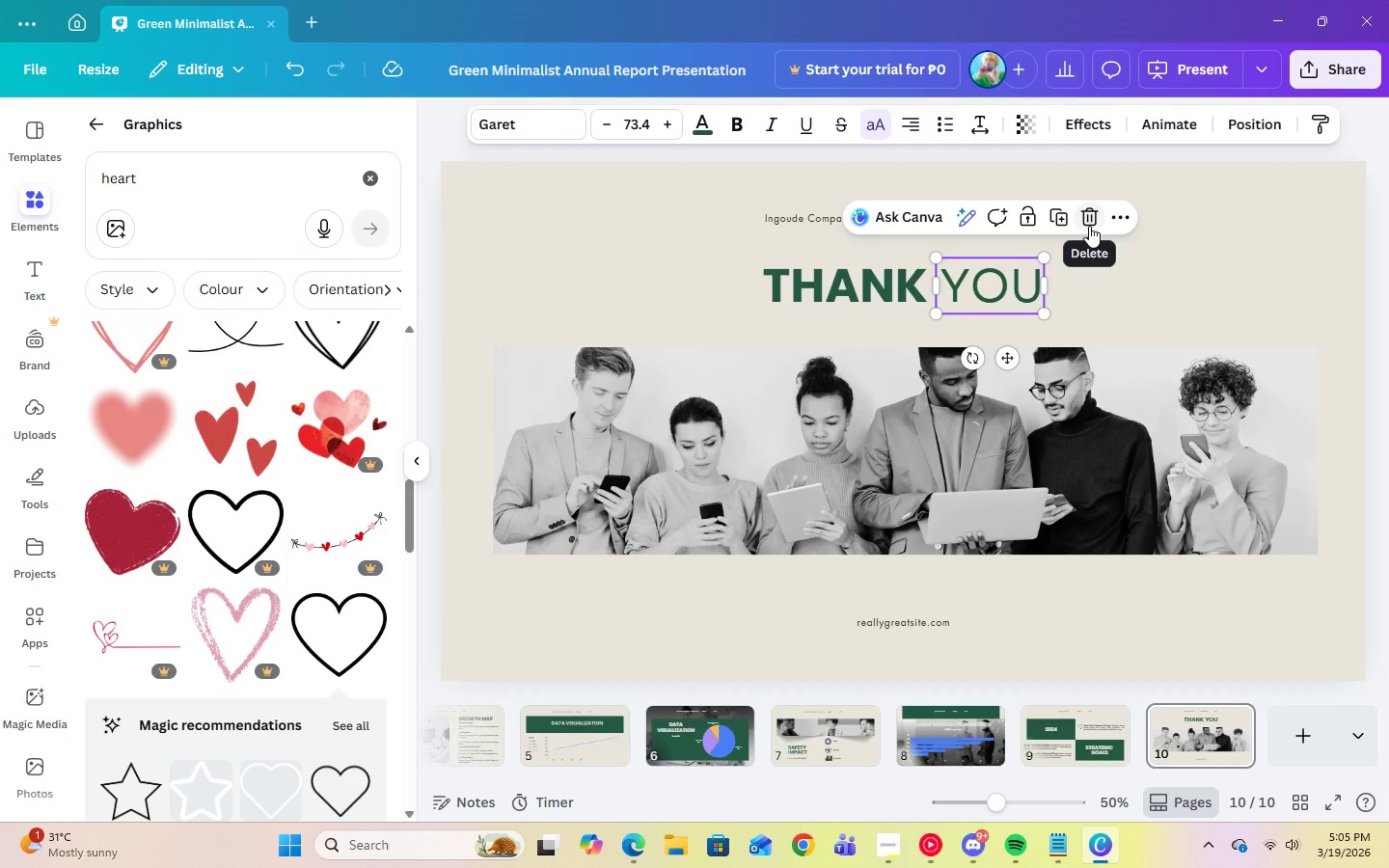 
left_click([1089, 226])
 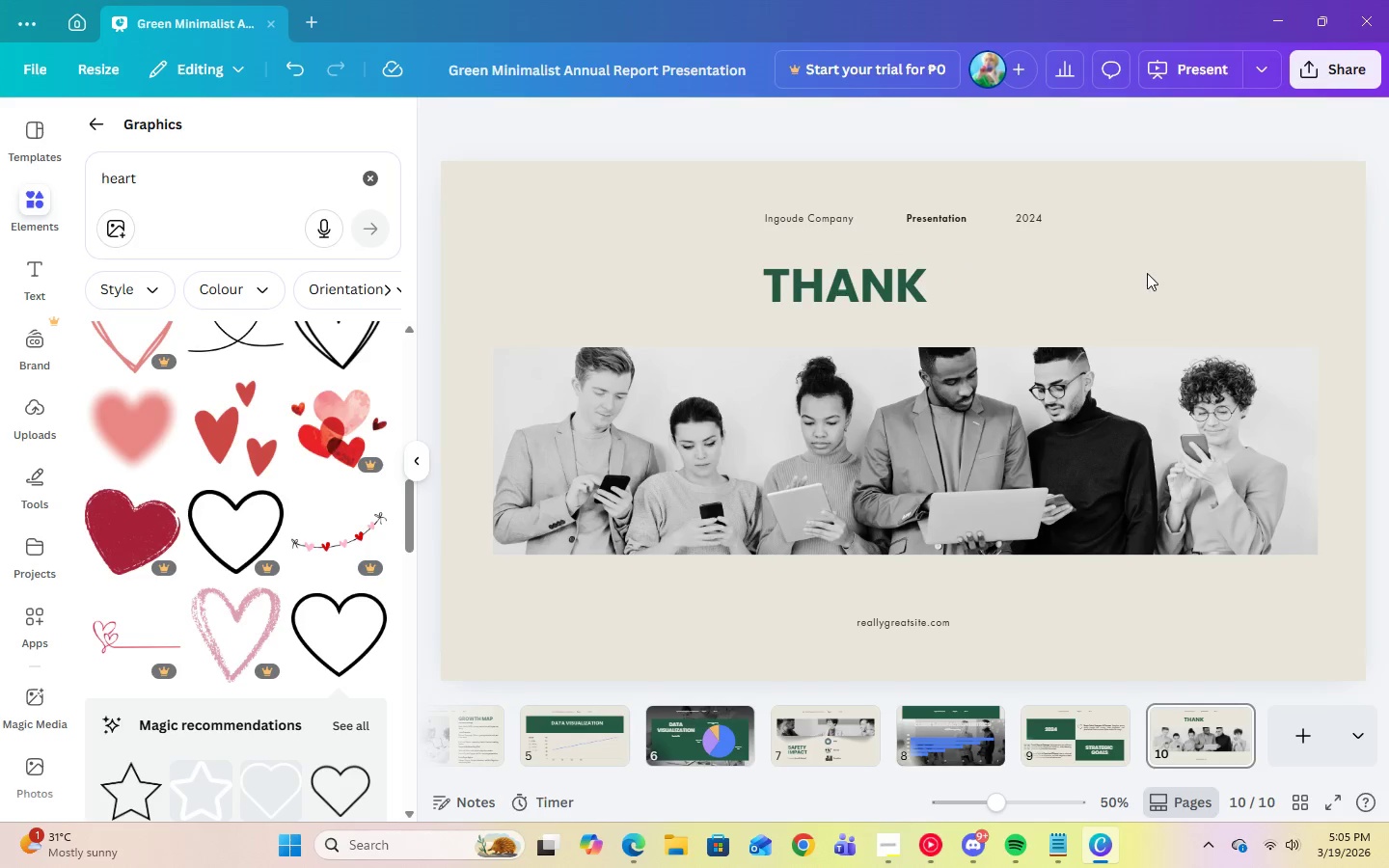 
left_click([1147, 273])
 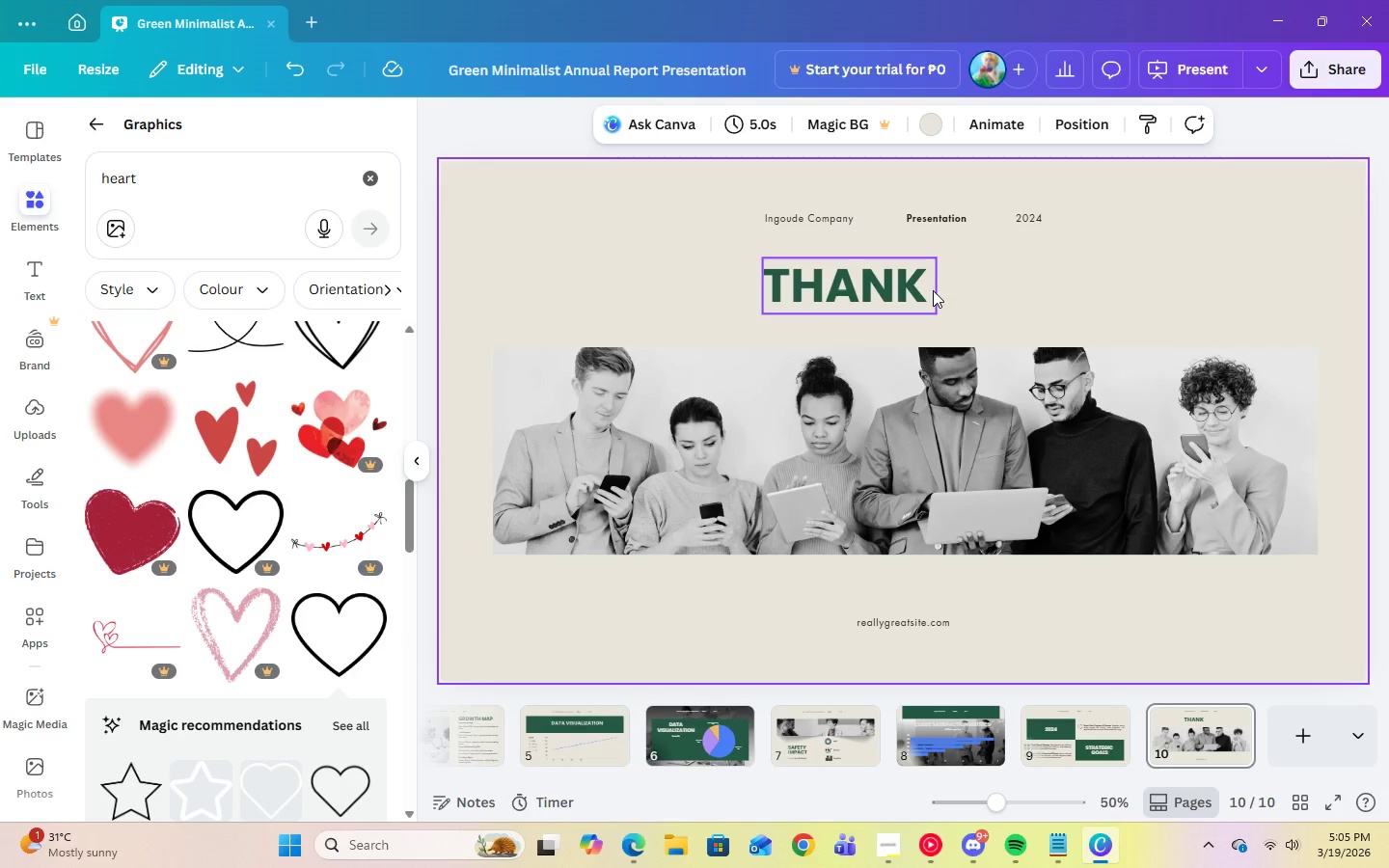 
left_click([932, 290])
 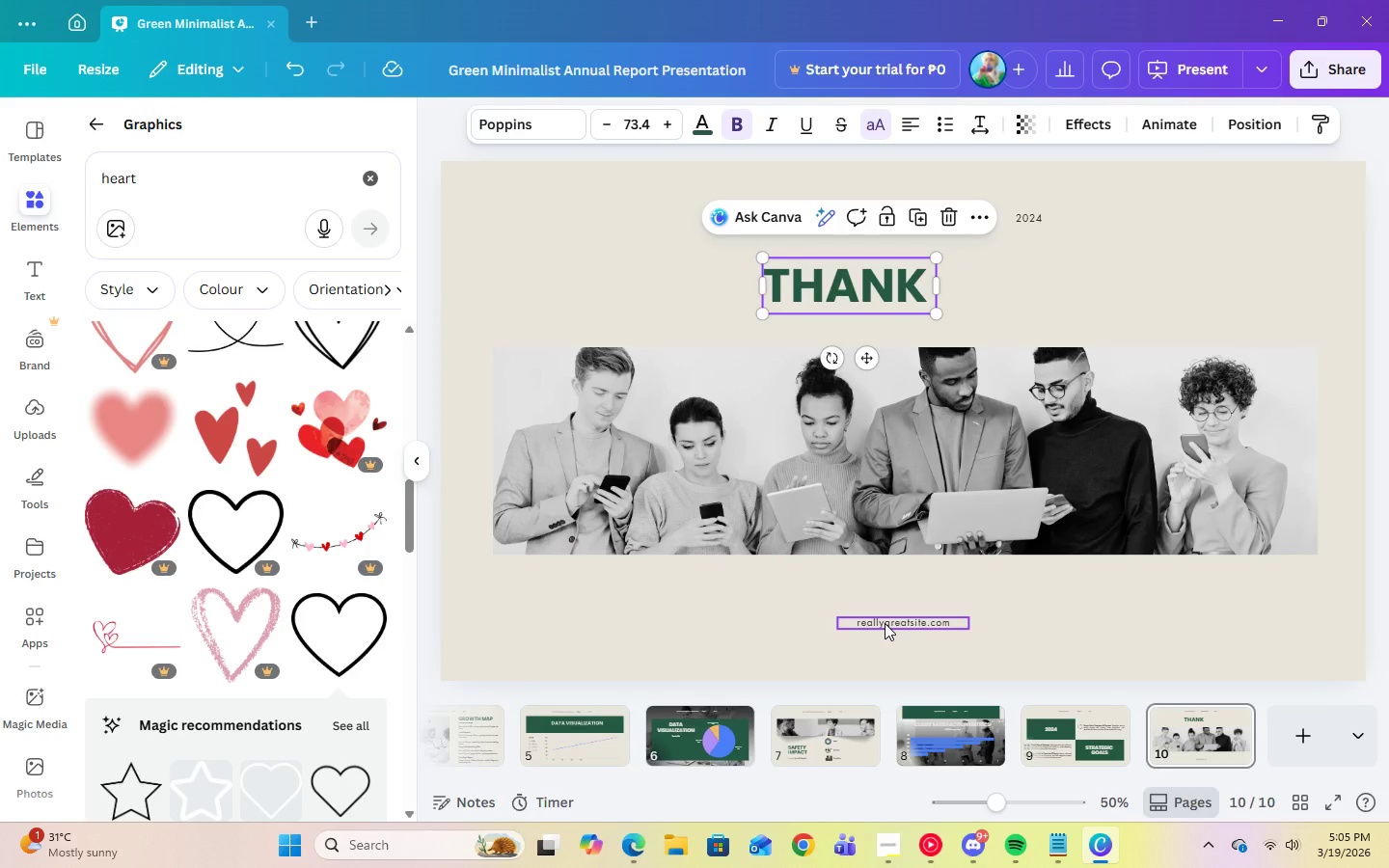 
left_click([1109, 572])
 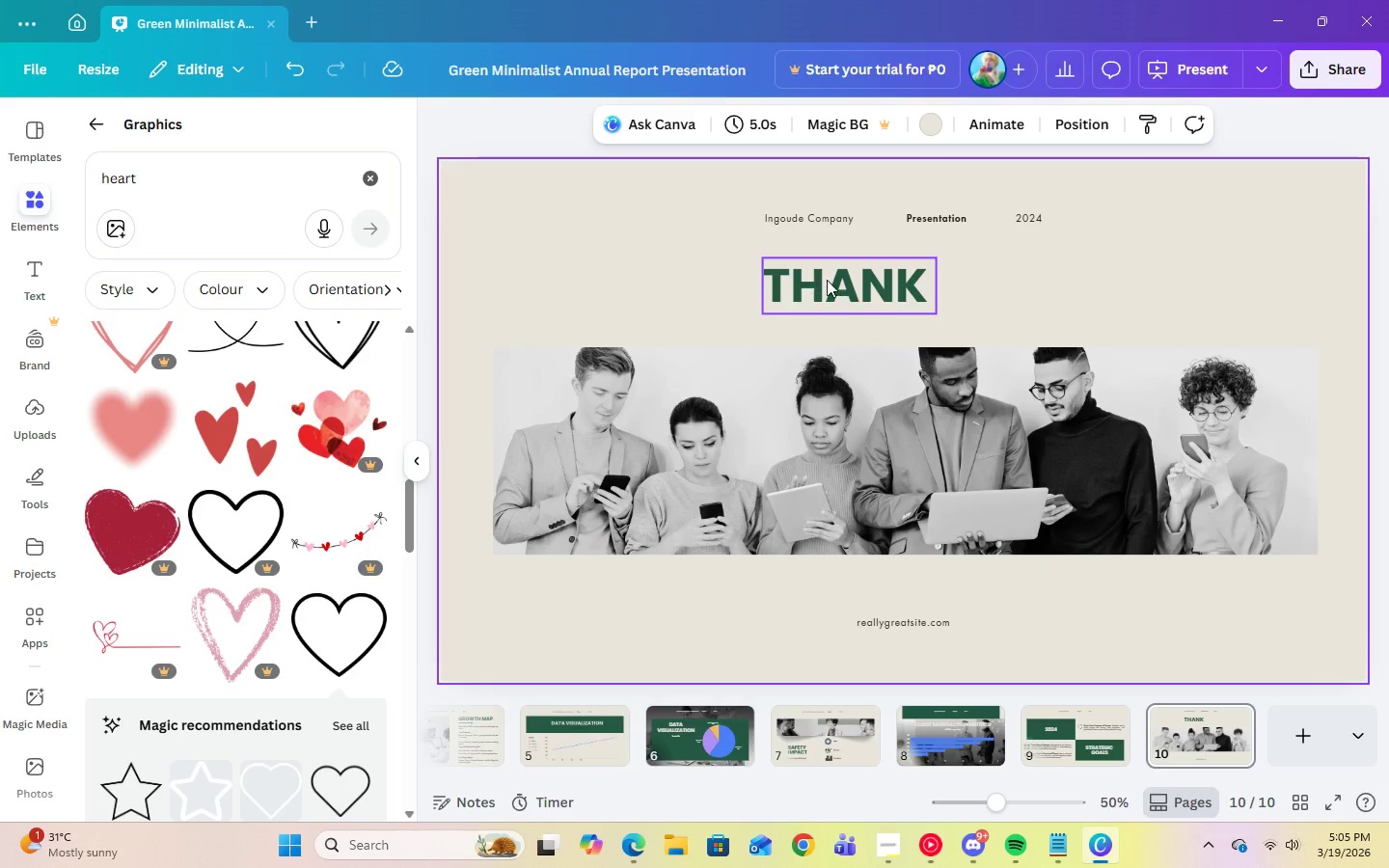 
left_click_drag(start_coordinate=[828, 280], to_coordinate=[704, 581])
 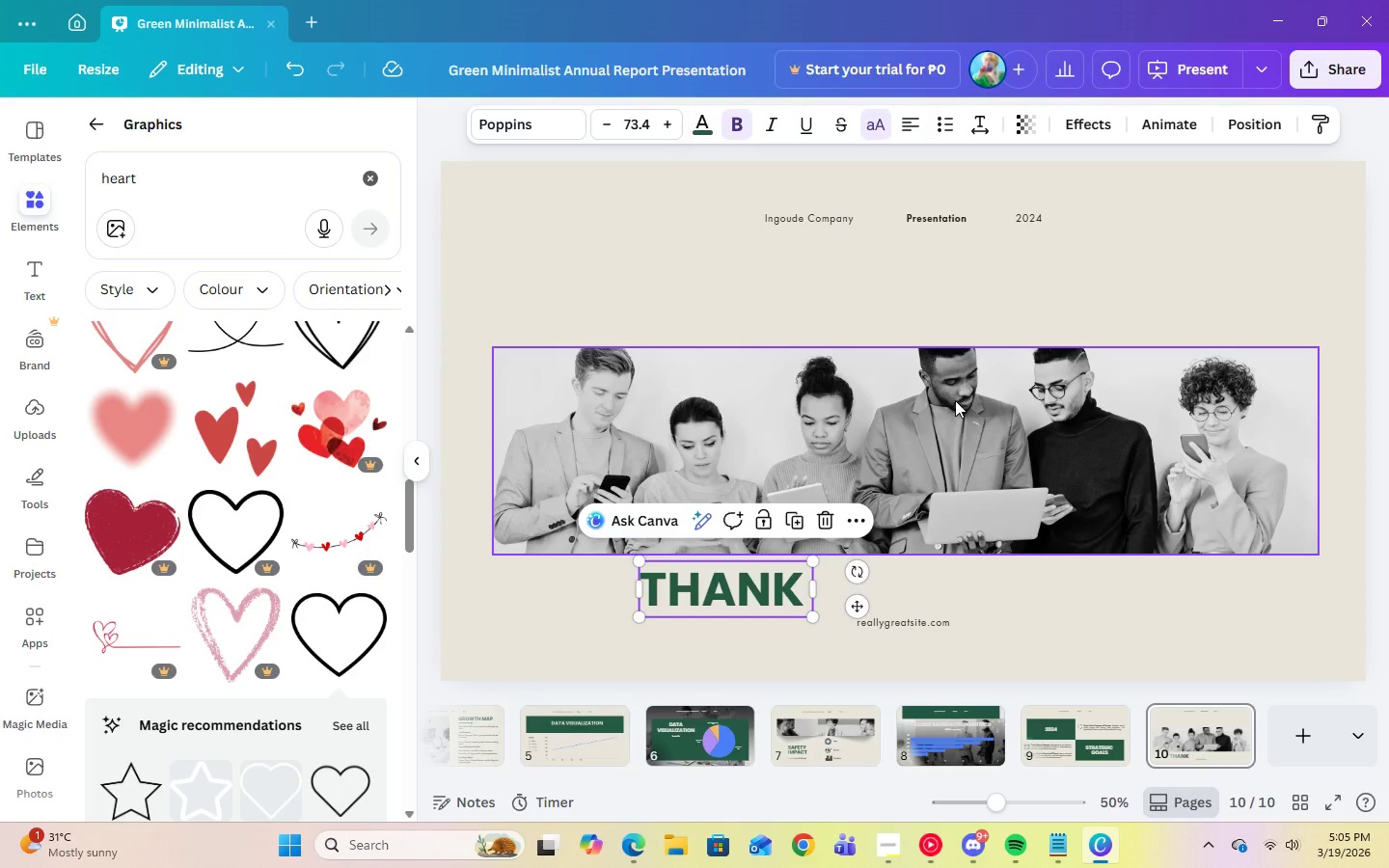 
left_click([955, 400])
 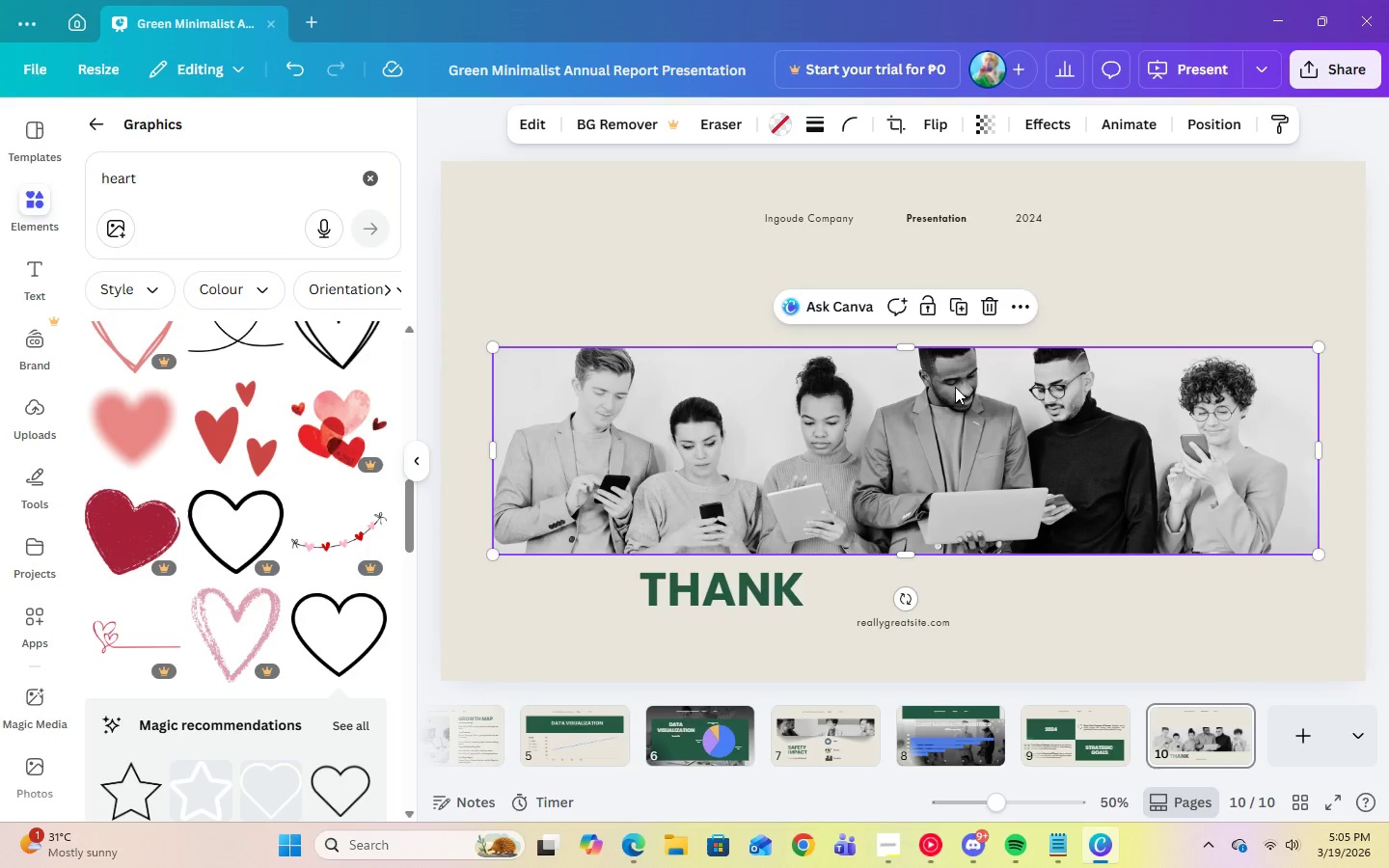 
left_click_drag(start_coordinate=[955, 387], to_coordinate=[959, 283])
 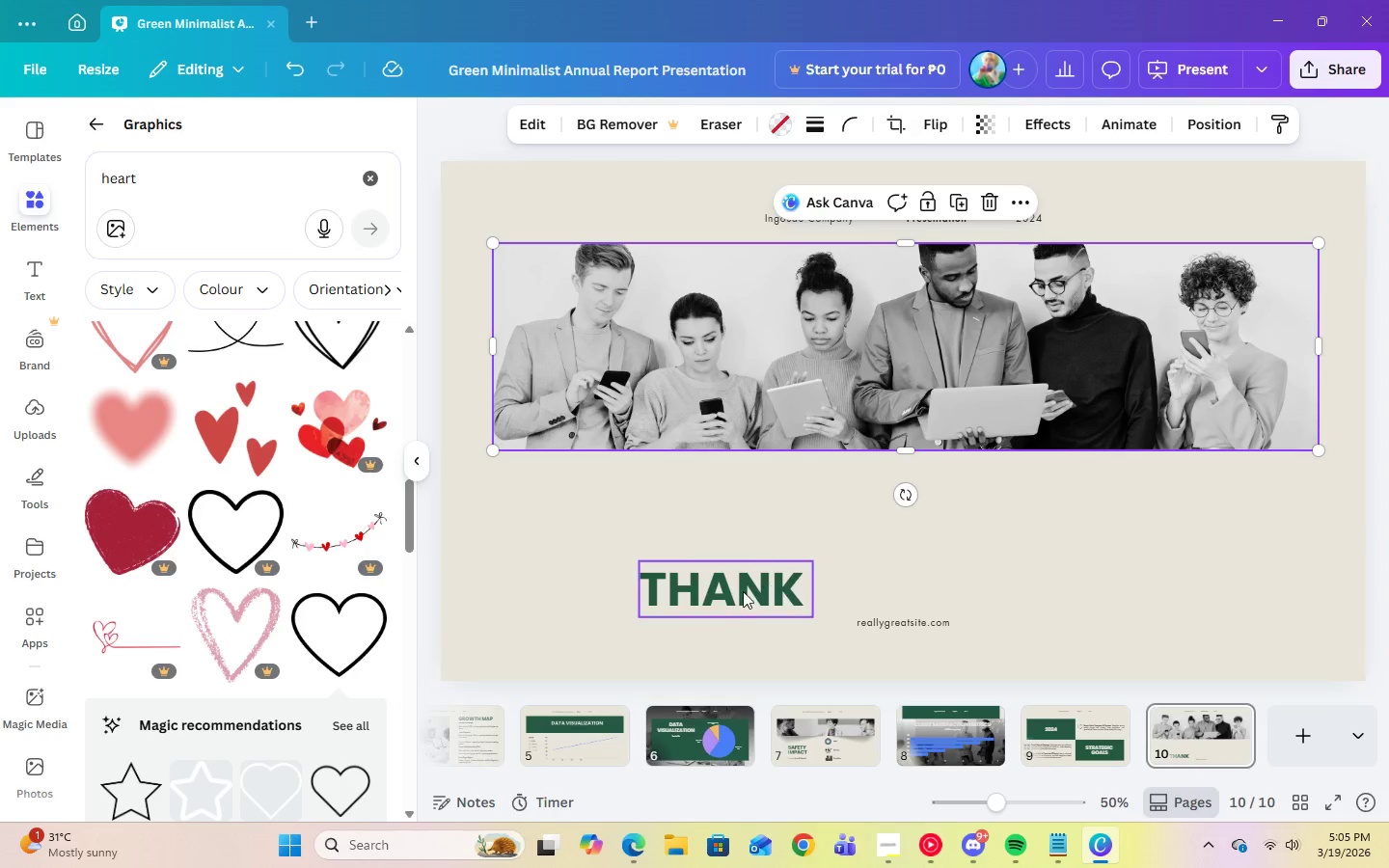 
left_click([732, 604])
 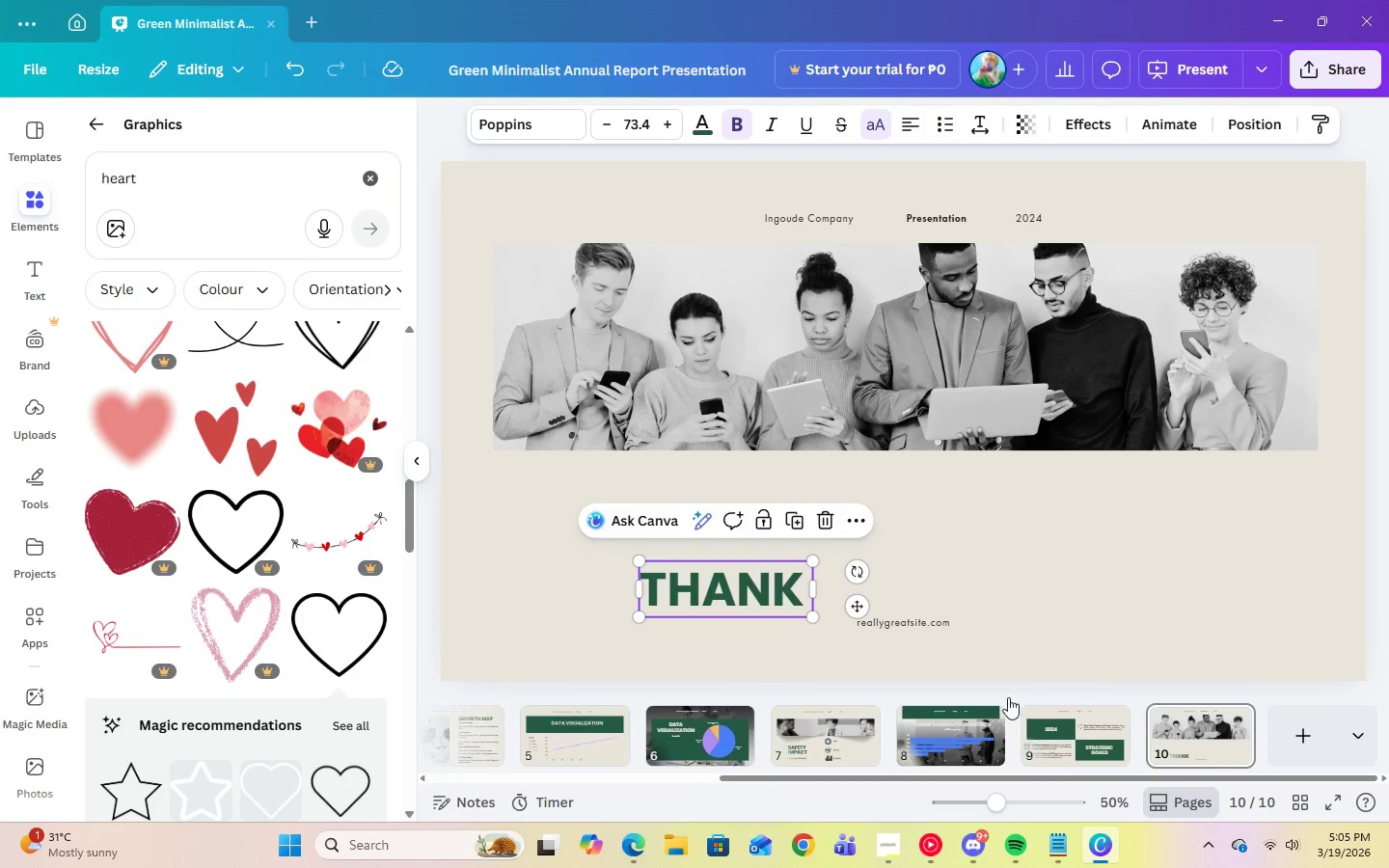 
wait(5.58)
 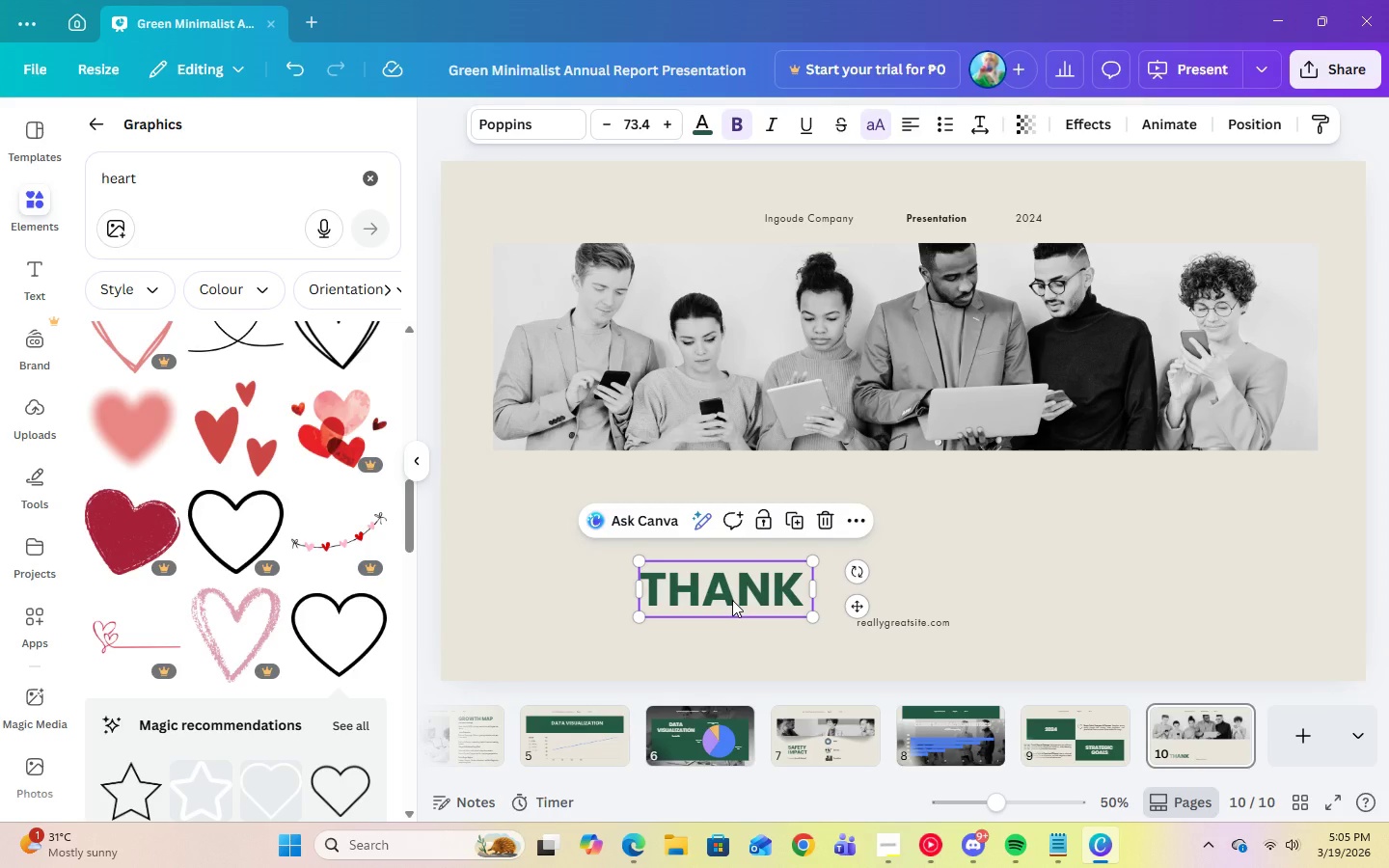 
left_click([1055, 837])
 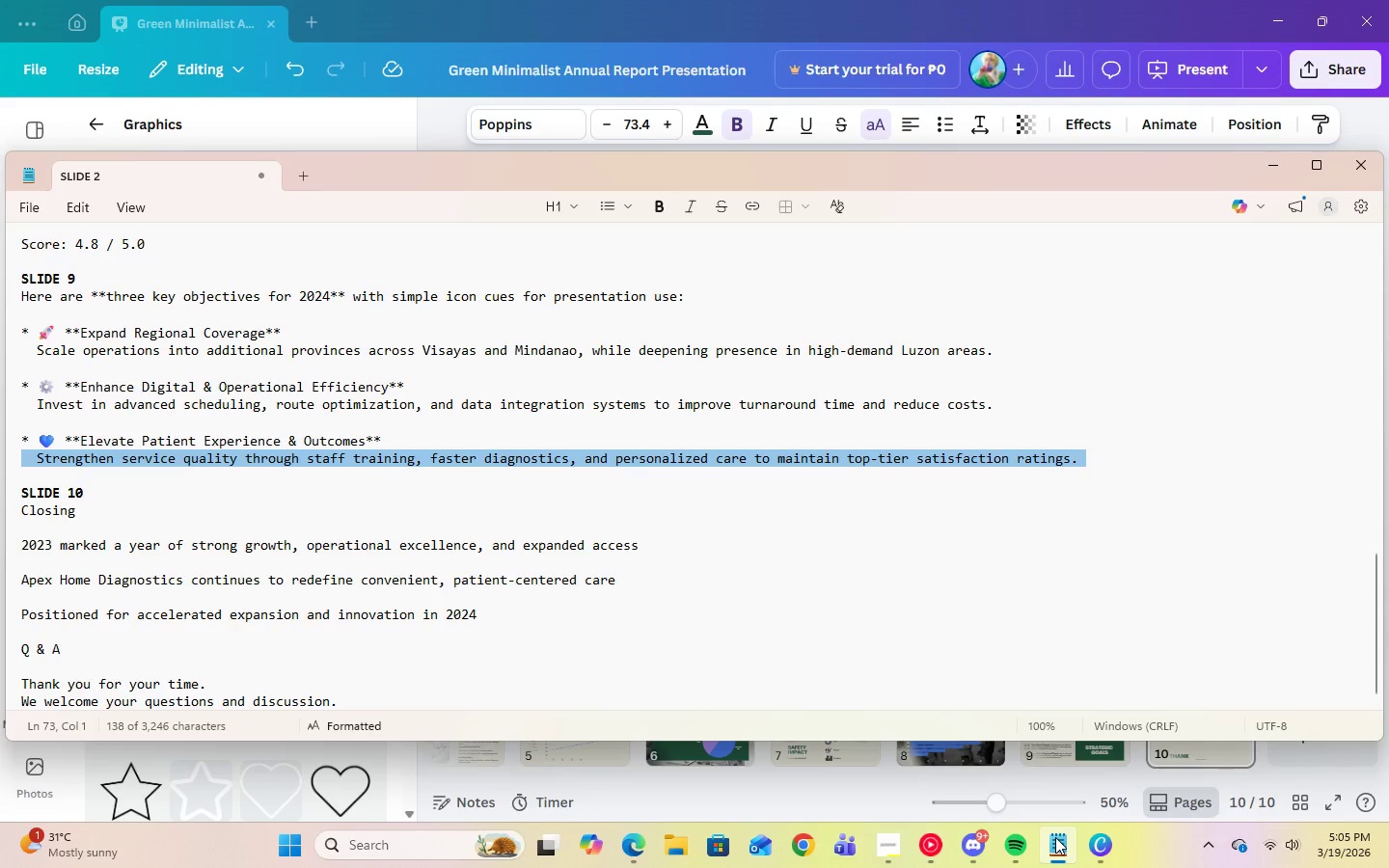 
left_click([1055, 837])
 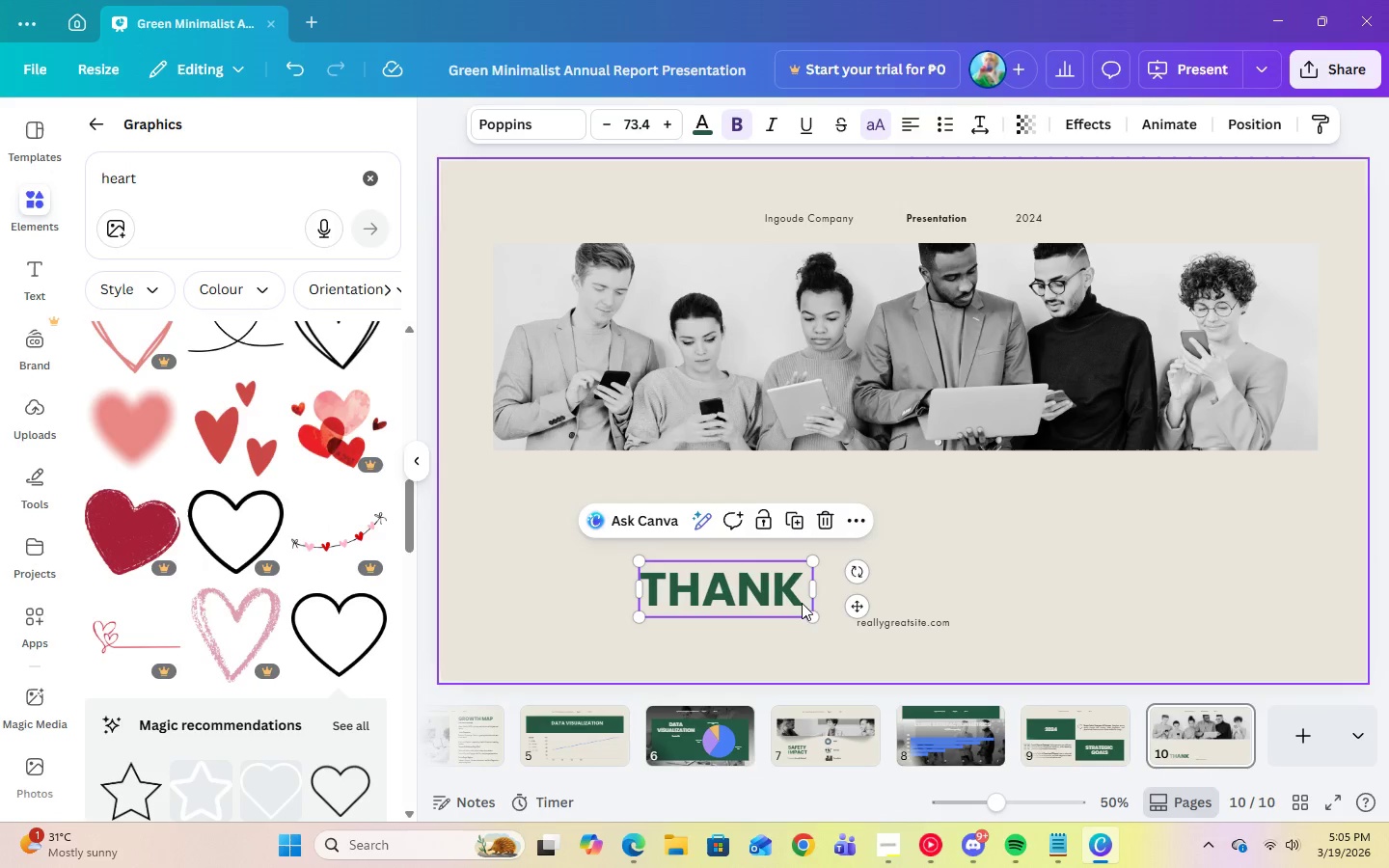 
left_click([752, 576])
 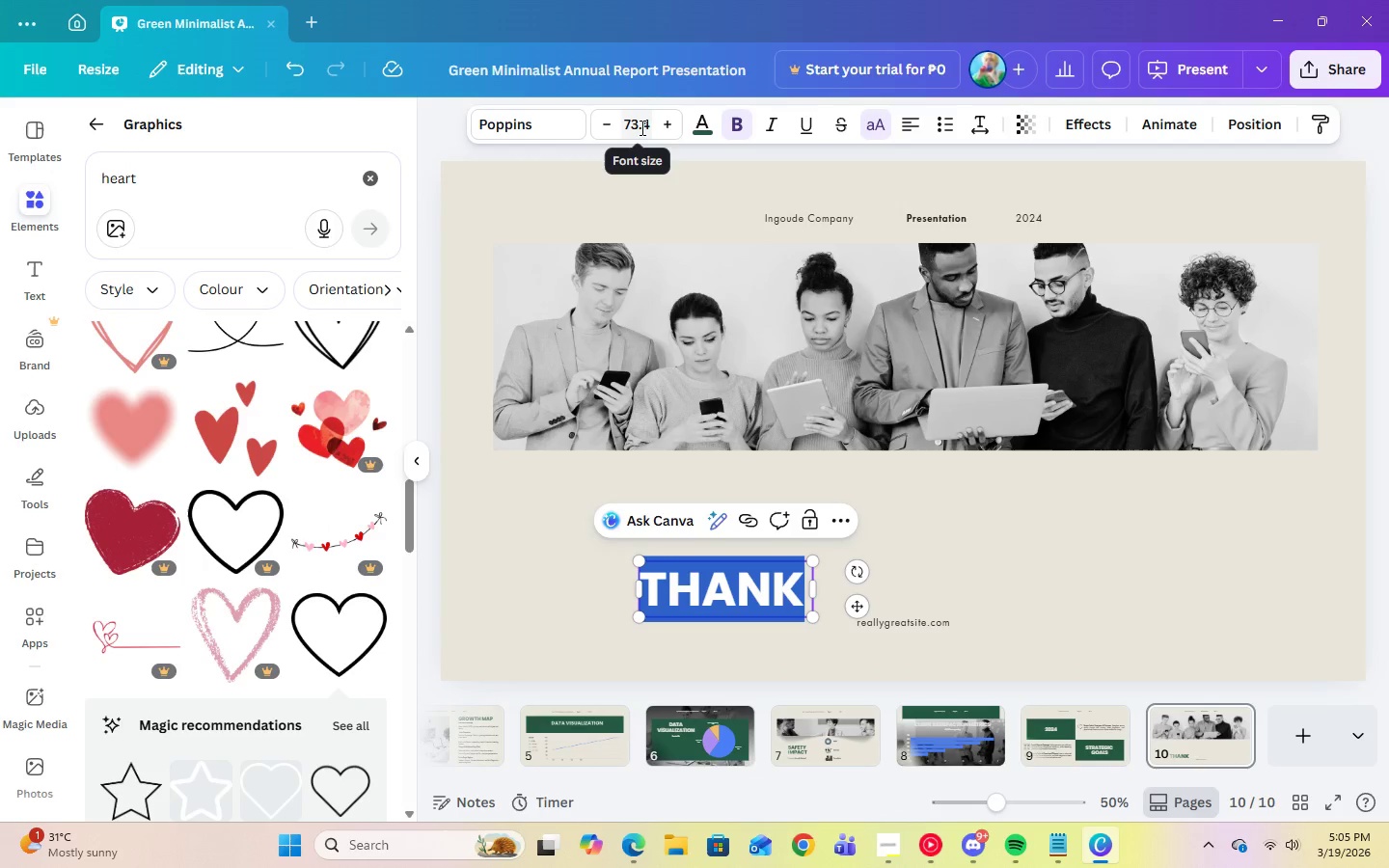 
left_click([640, 127])
 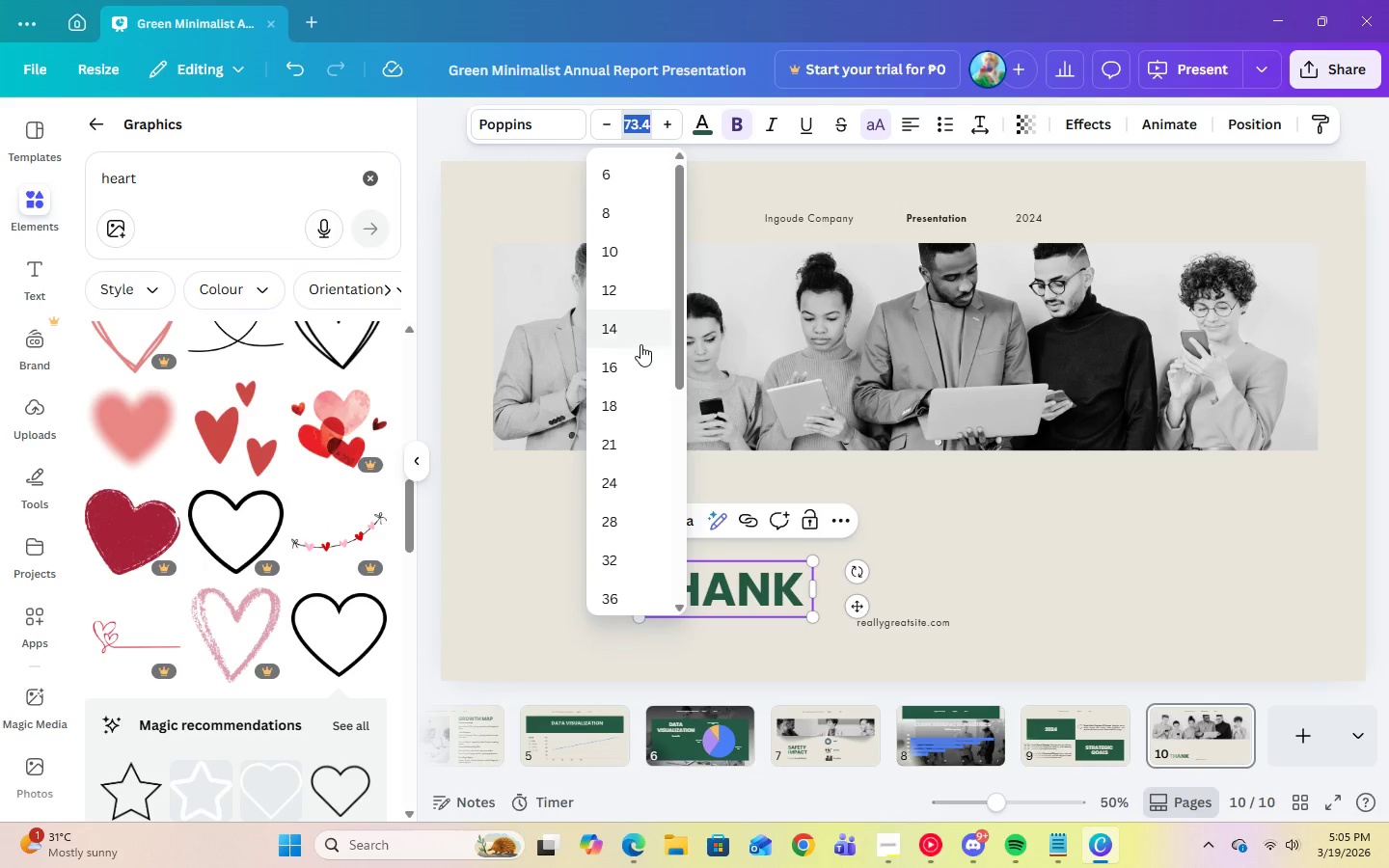 
key(Numpad2)
 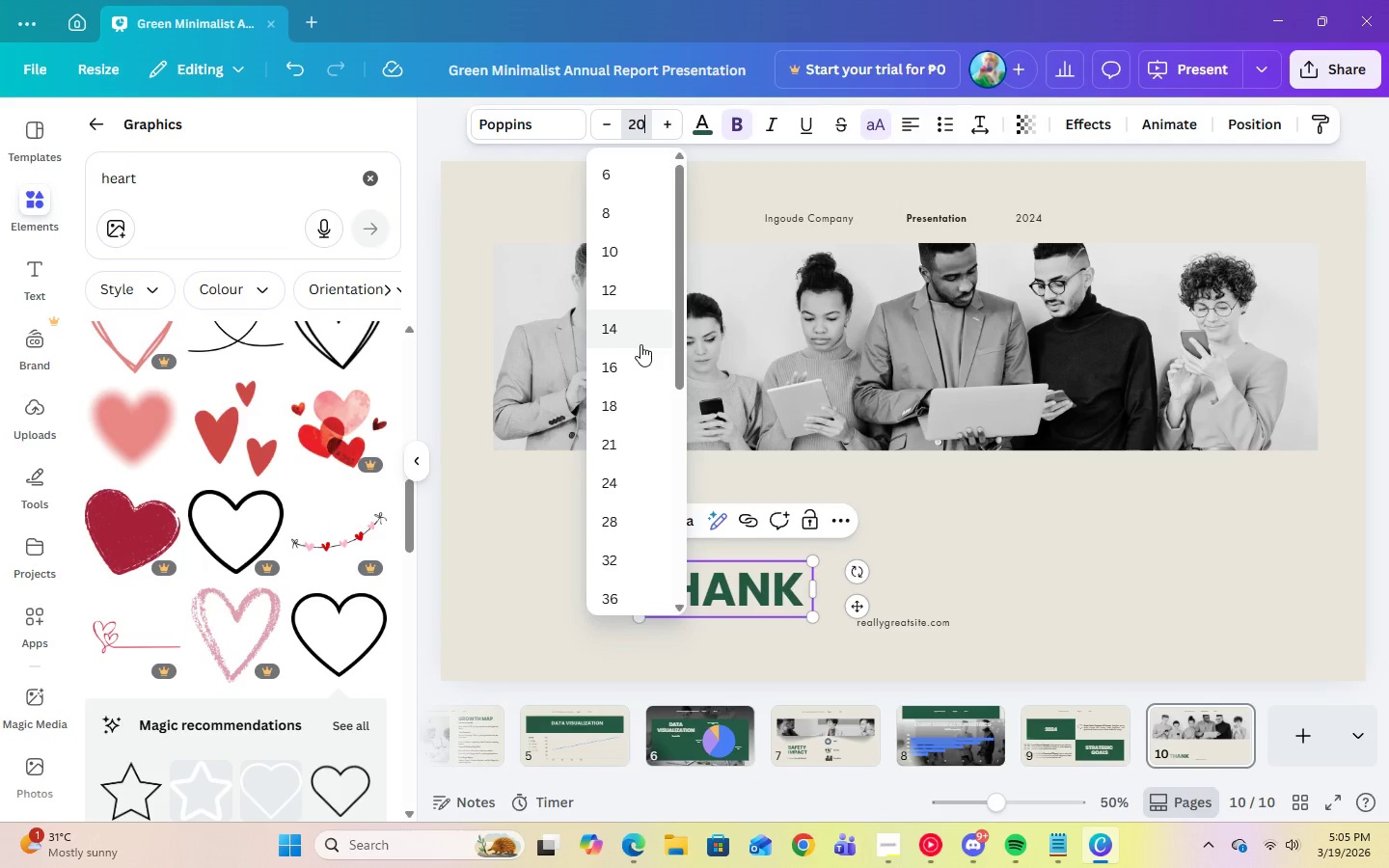 
key(Numpad0)
 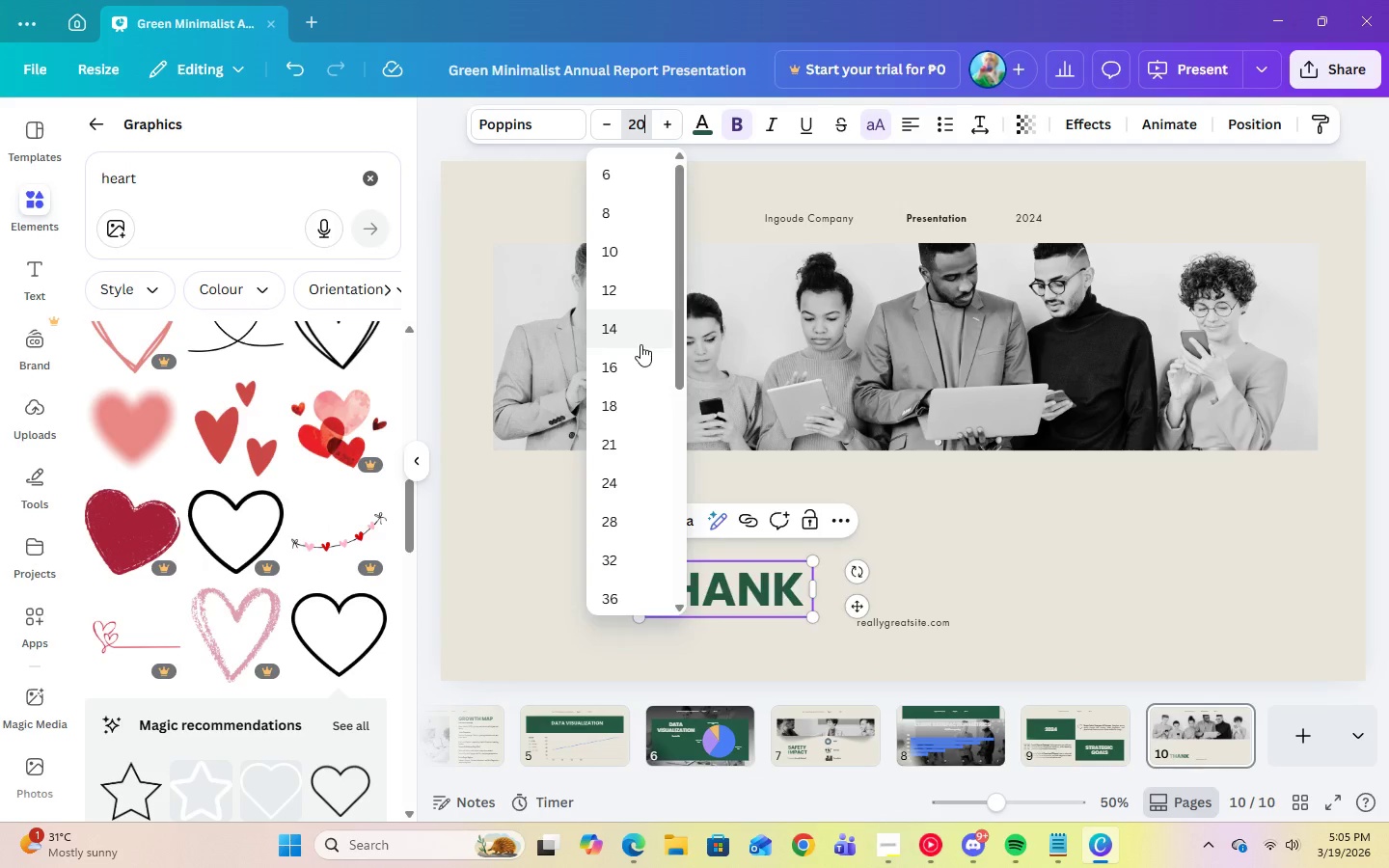 
key(Enter)
 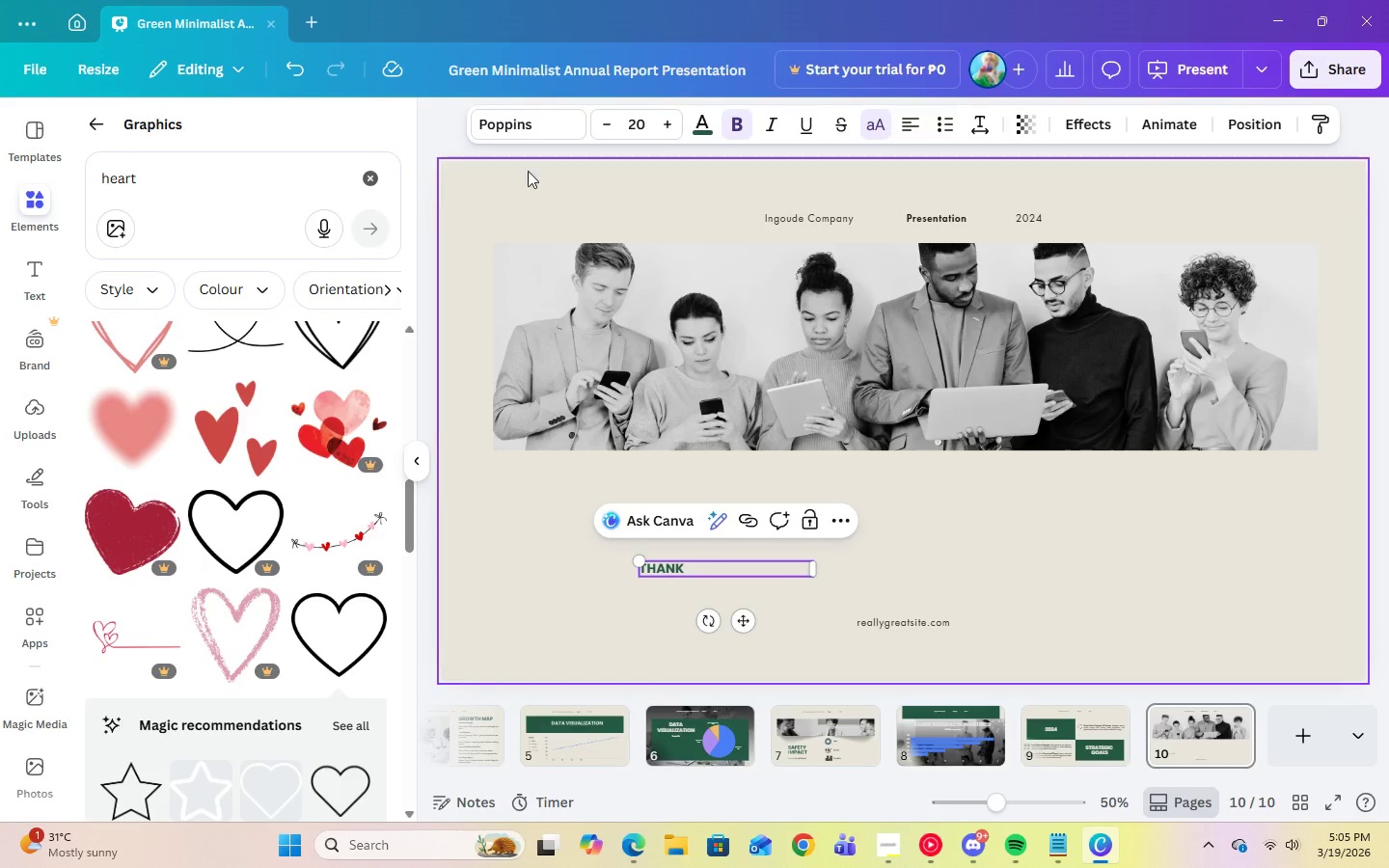 
left_click([523, 127])
 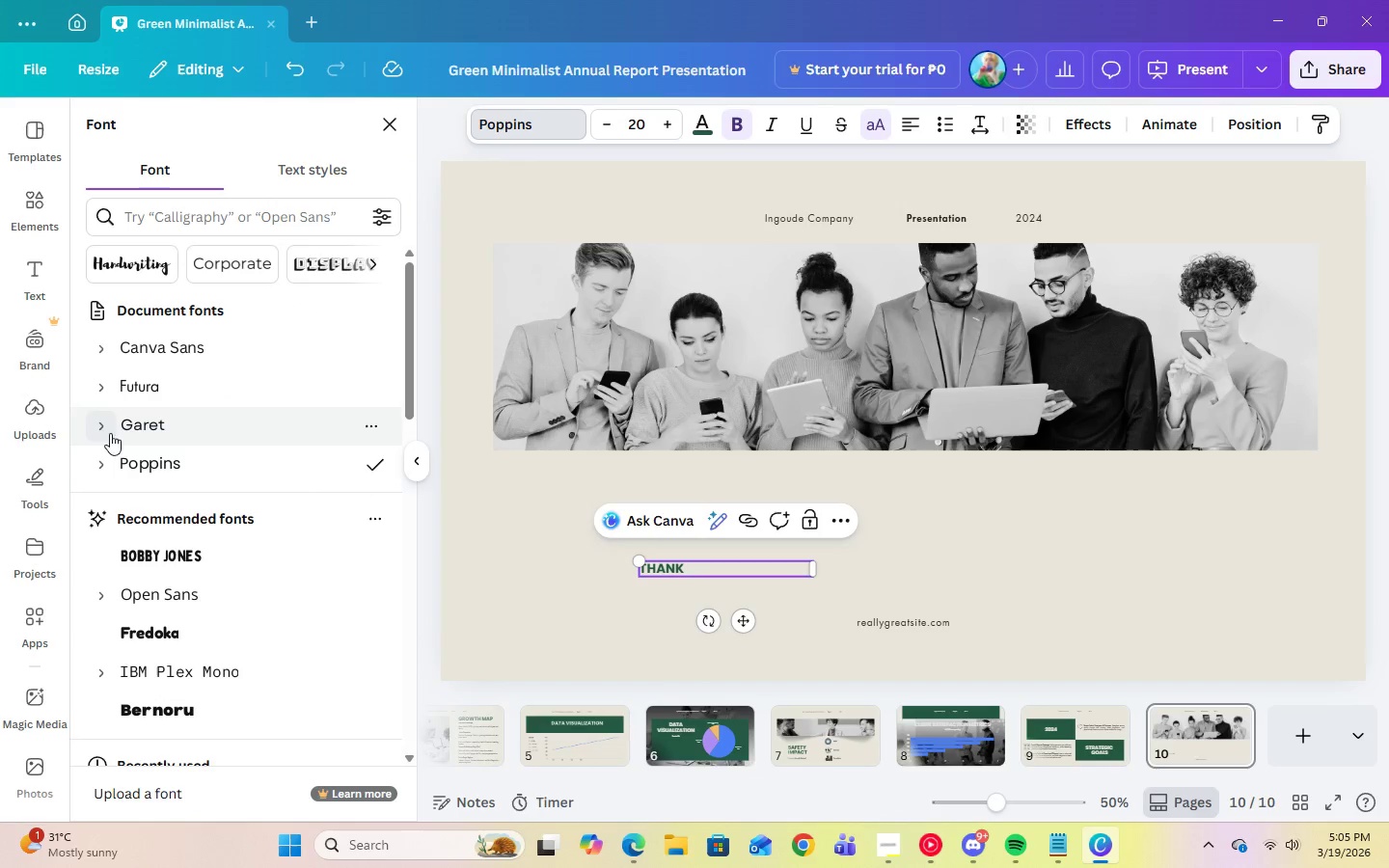 
left_click([105, 390])
 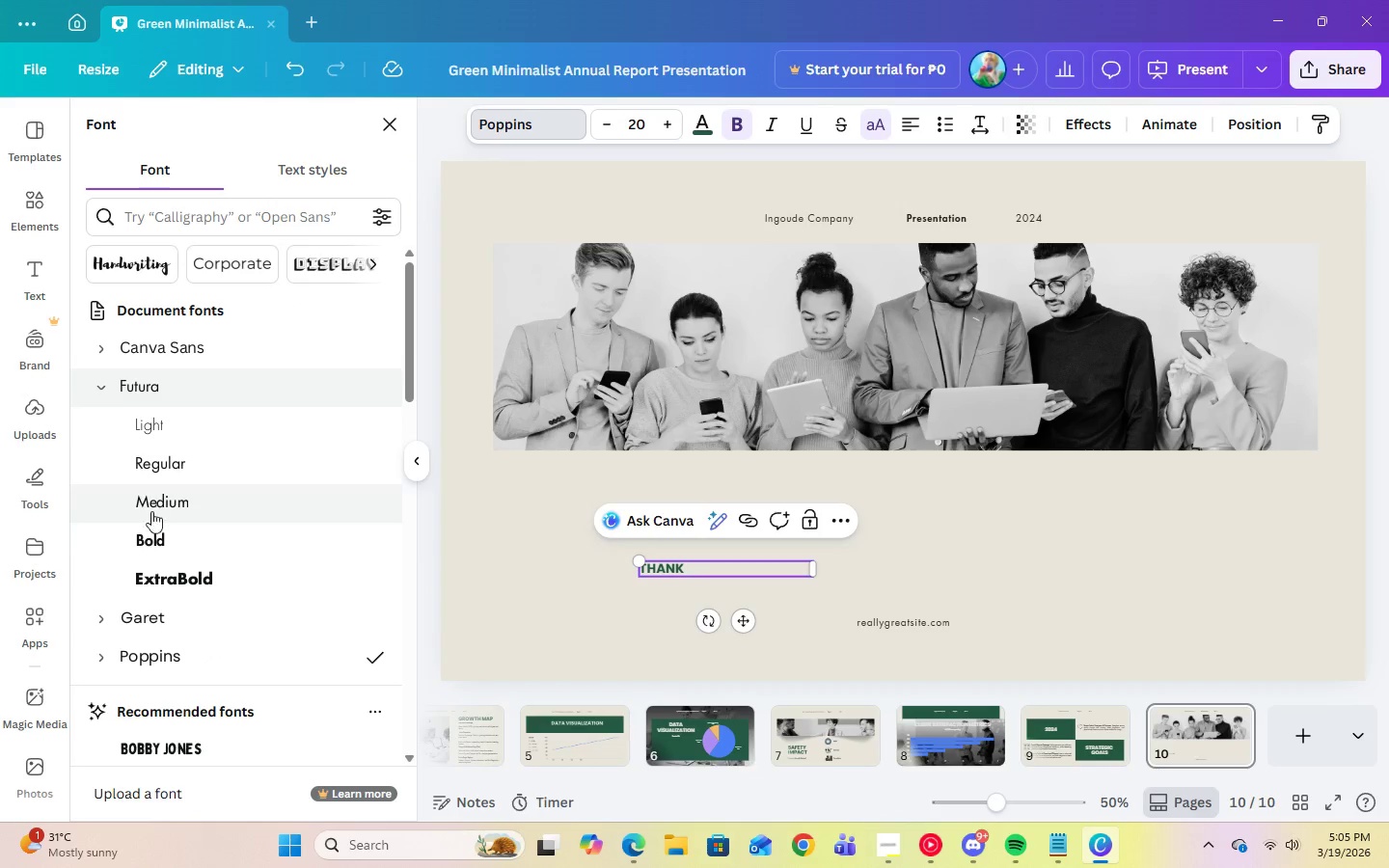 
left_click([152, 529])
 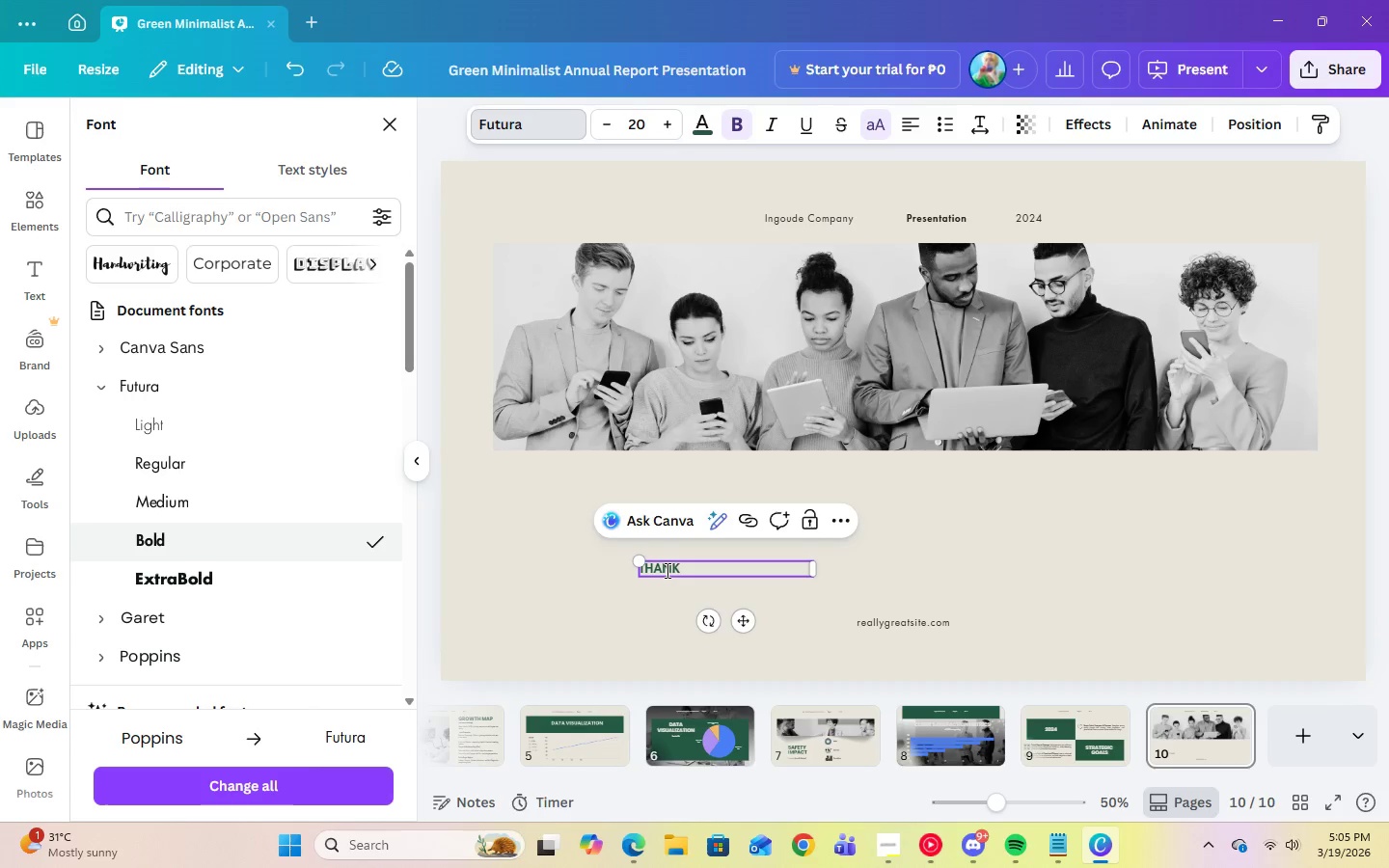 
double_click([670, 570])
 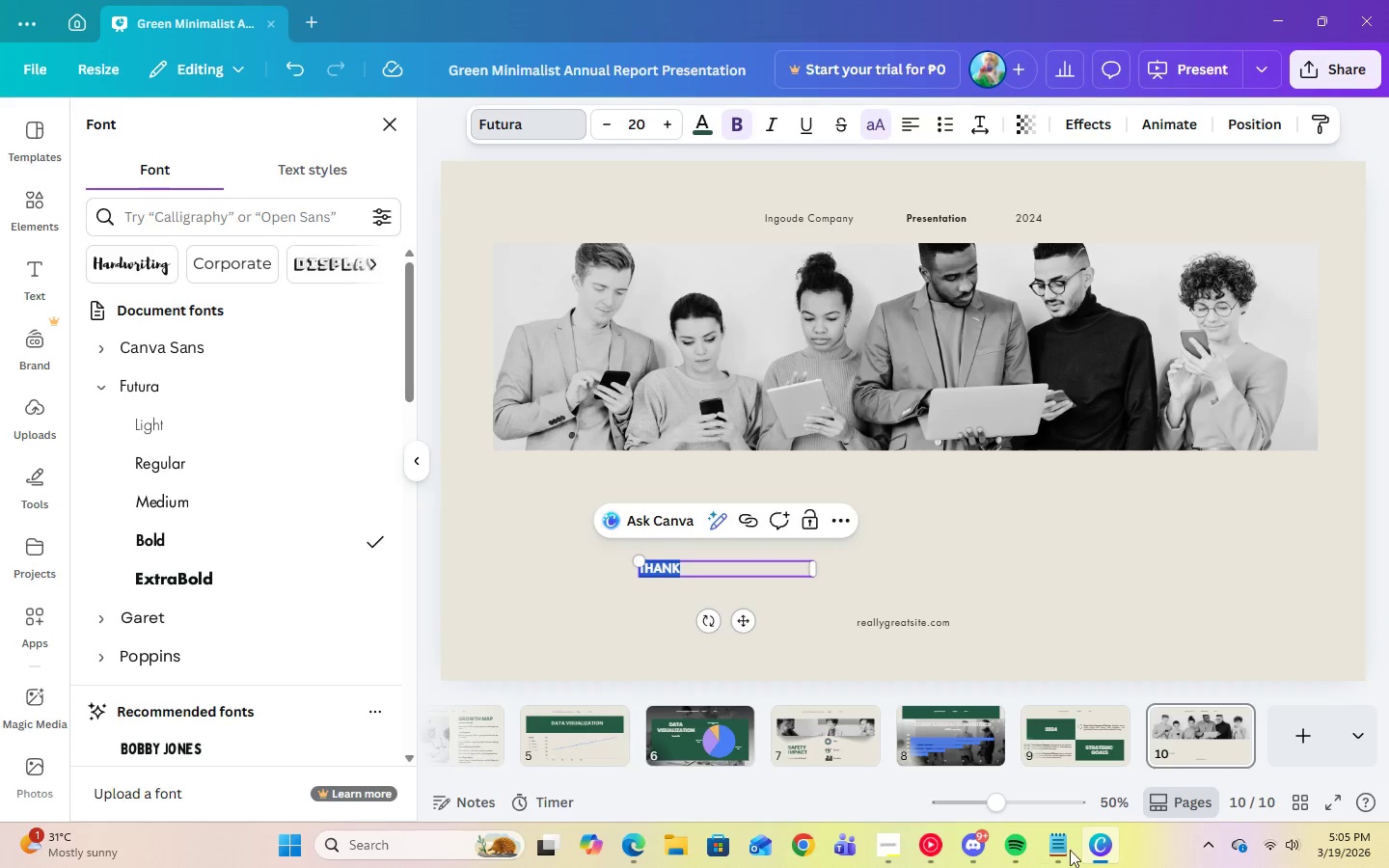 
left_click([1053, 853])
 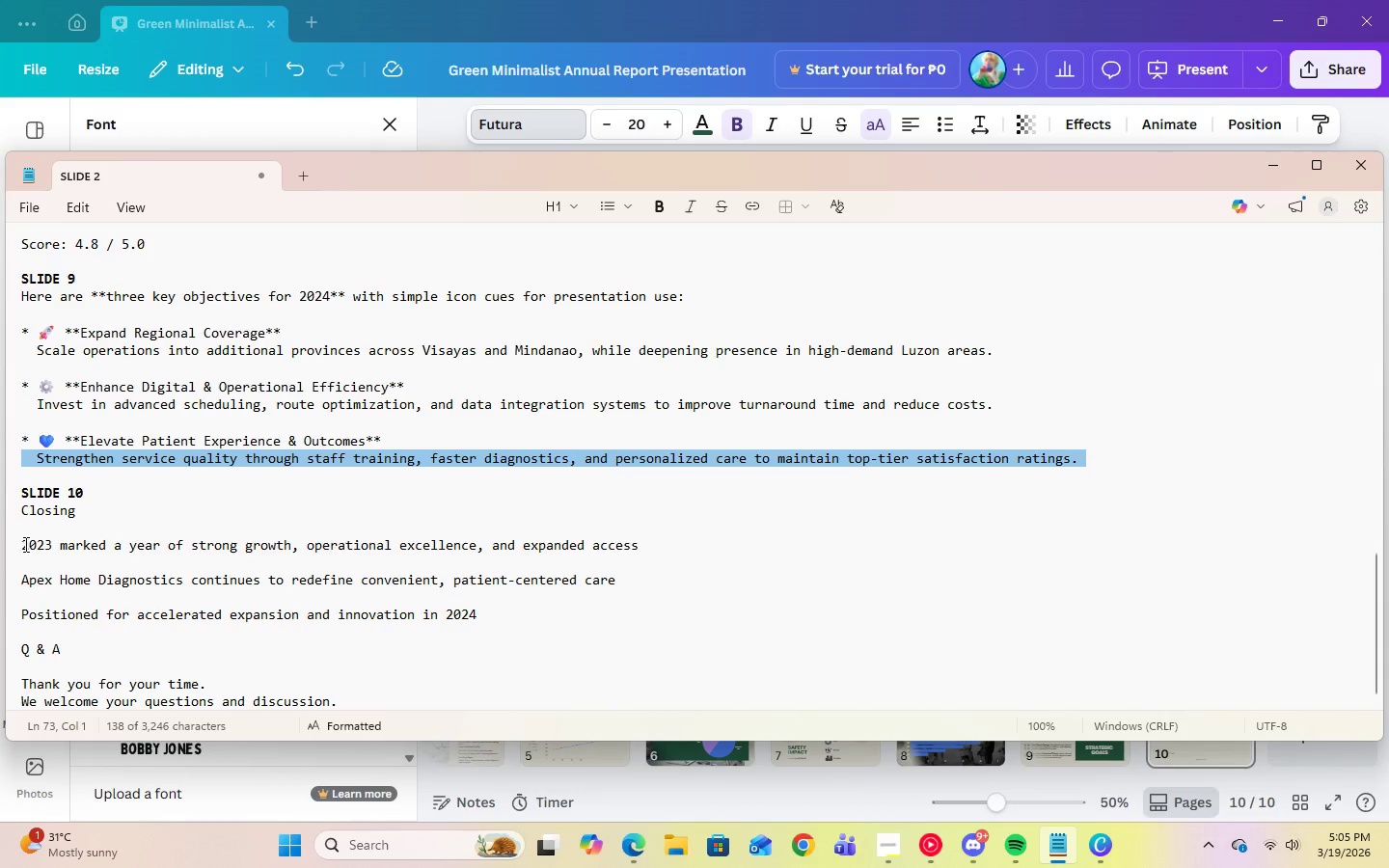 
left_click([32, 563])
 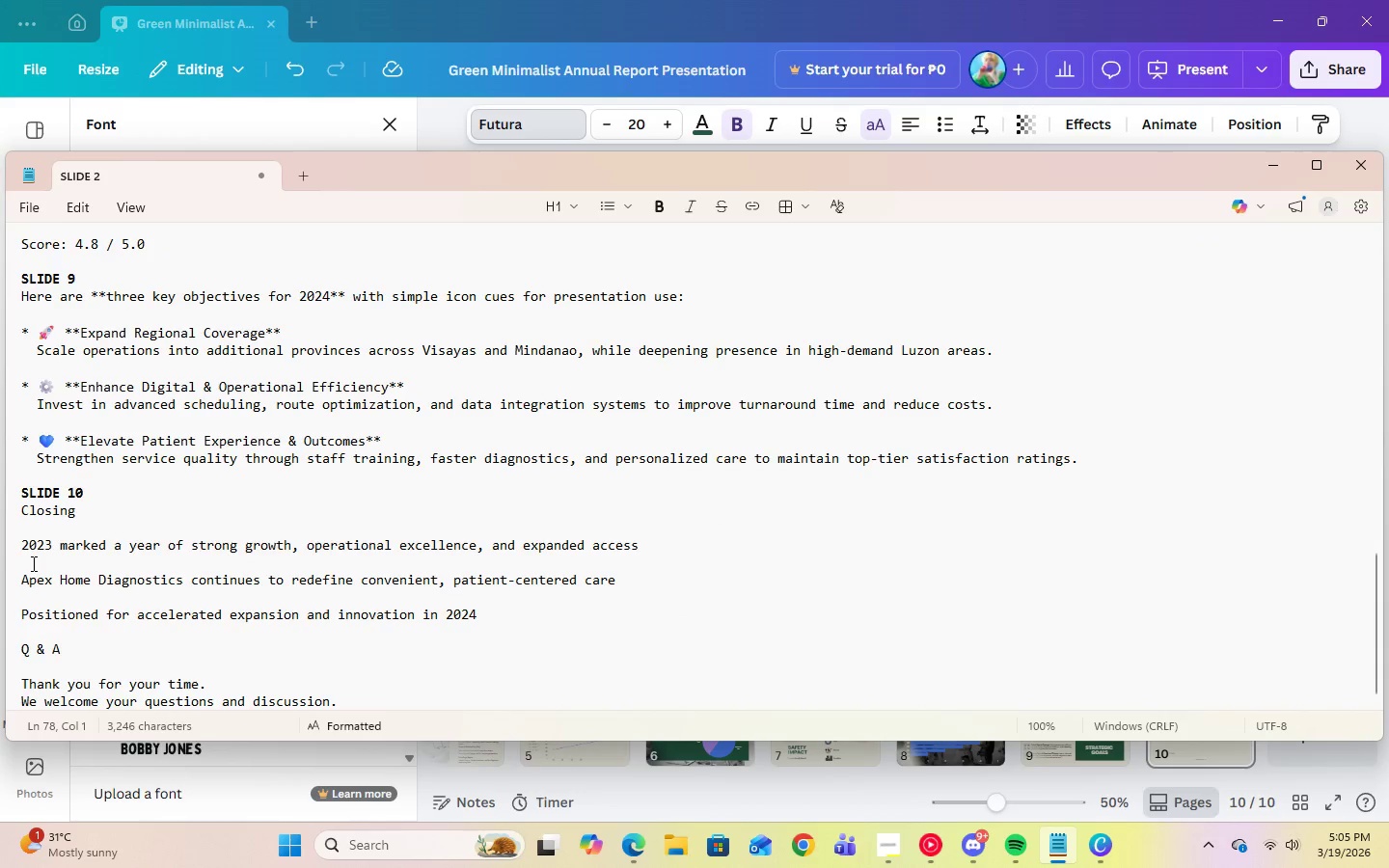 
key(Backspace)
 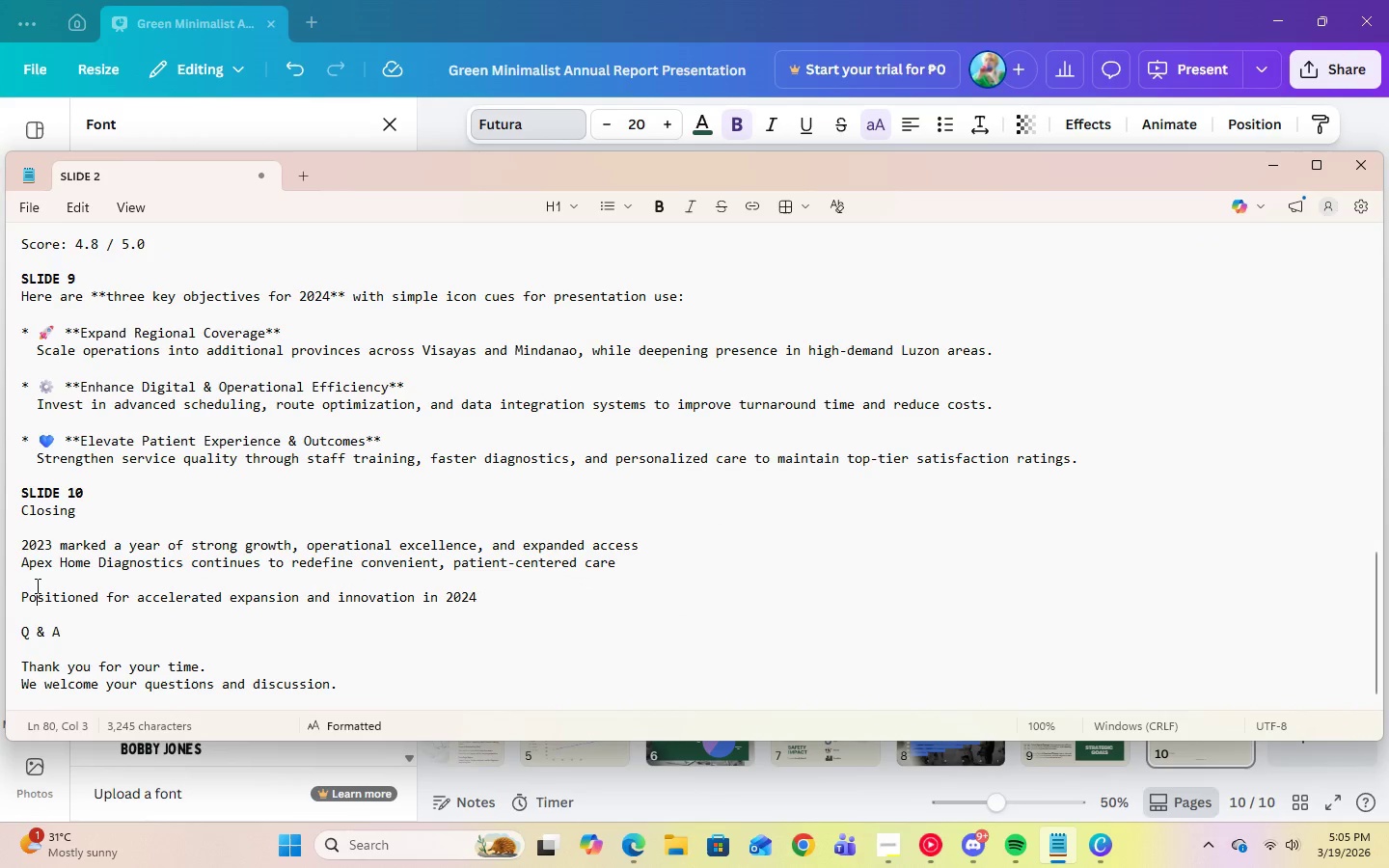 
double_click([33, 574])
 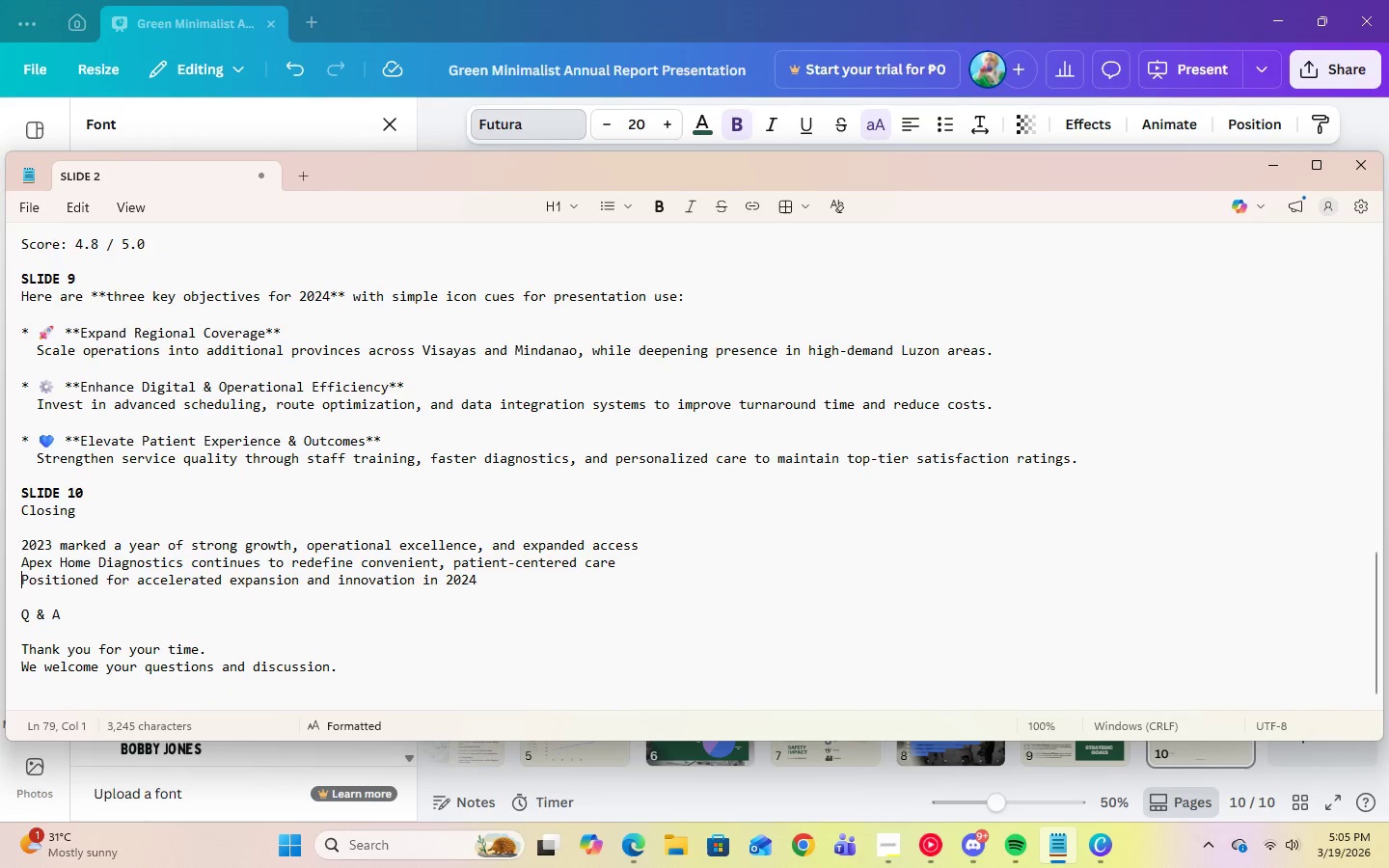 
key(Backspace)
 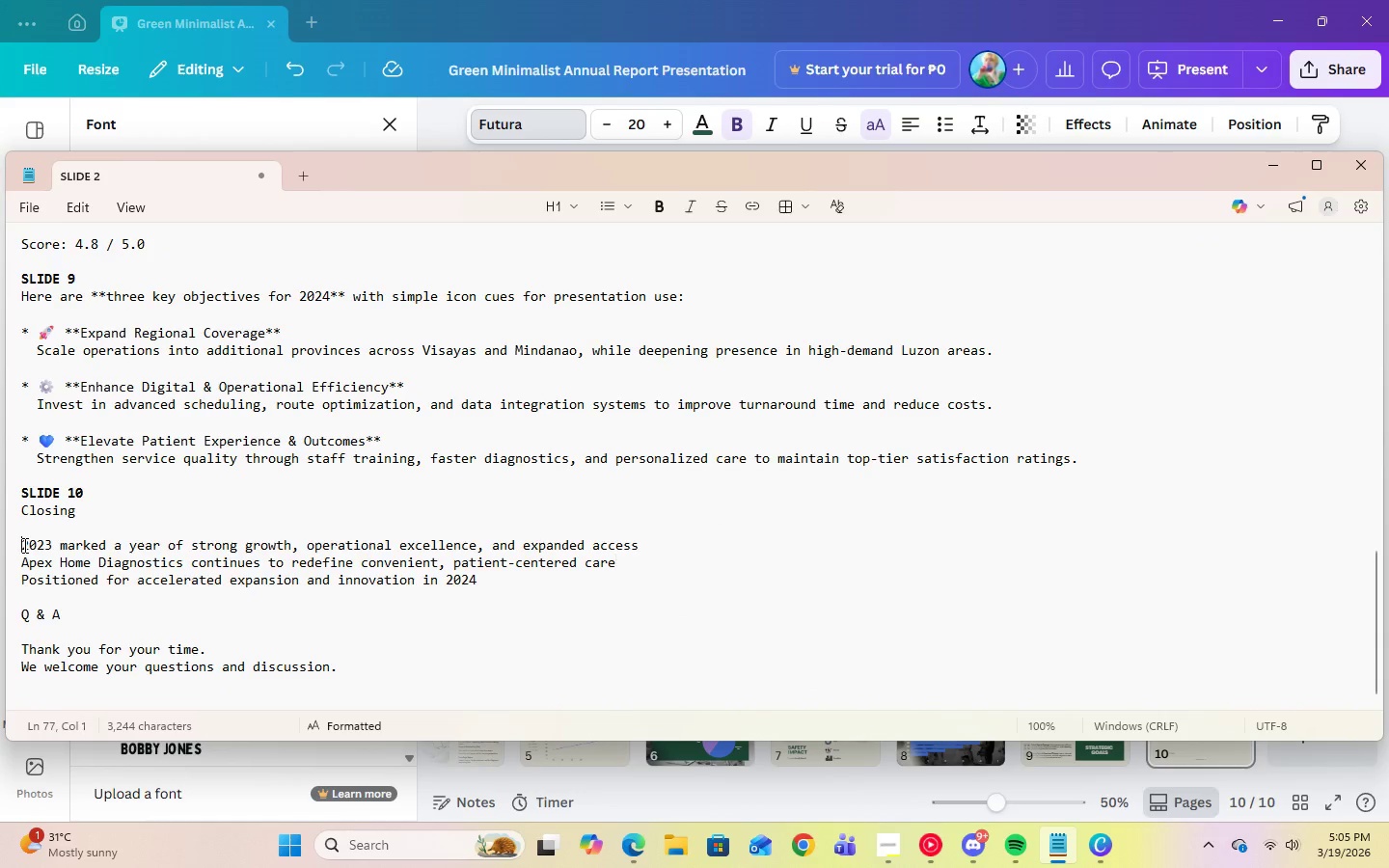 
left_click_drag(start_coordinate=[23, 545], to_coordinate=[582, 593])
 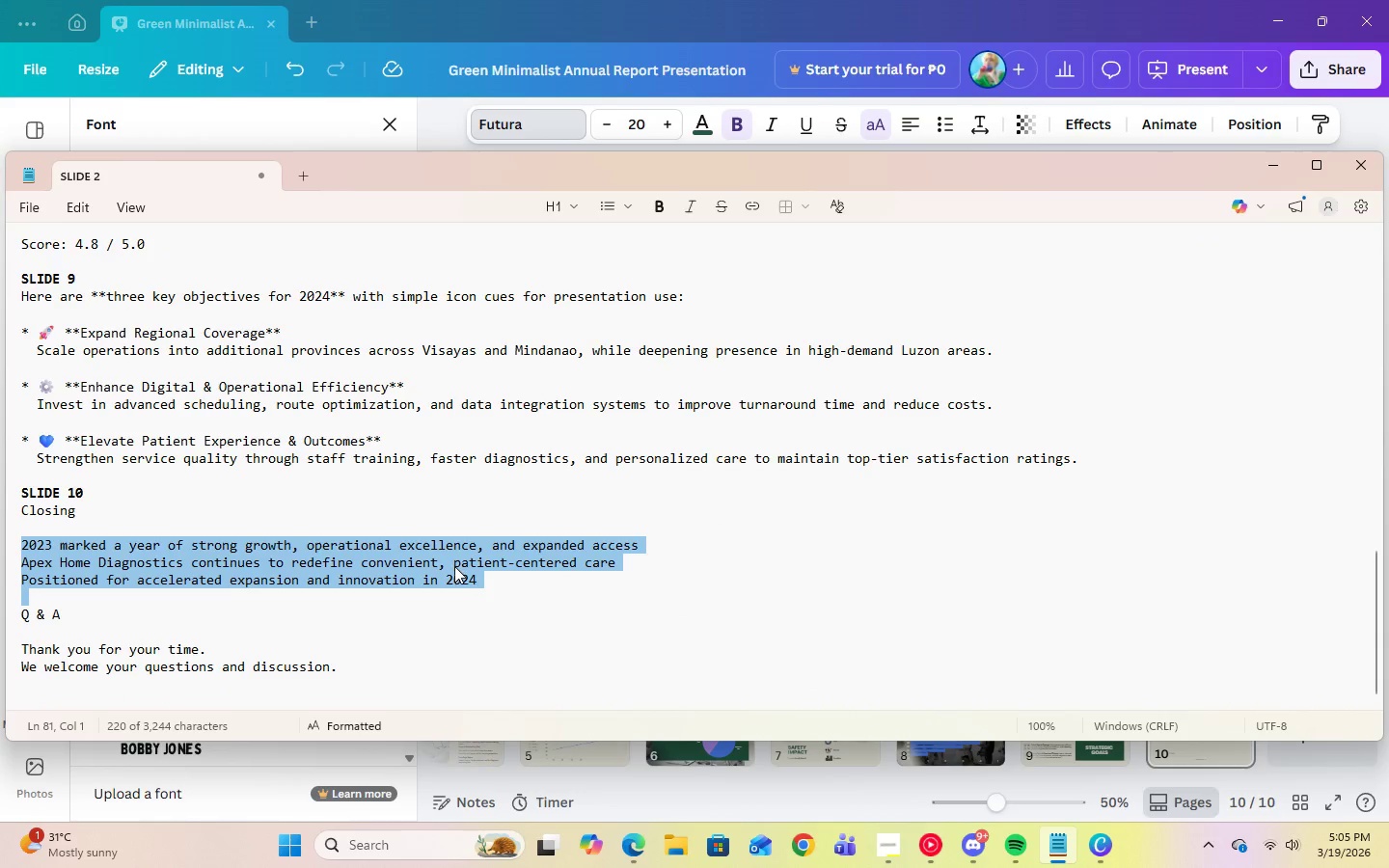 
right_click([454, 566])
 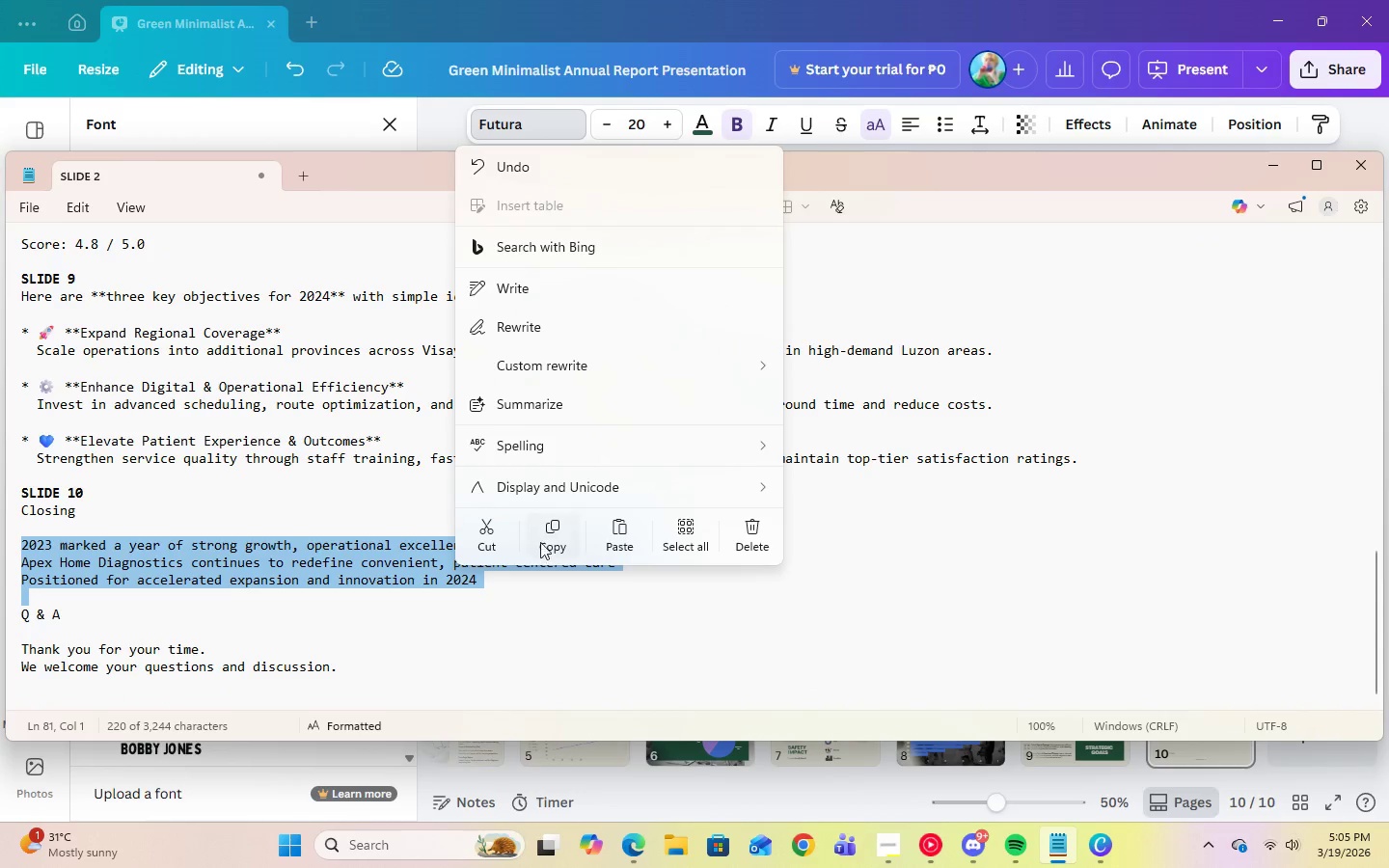 
left_click([543, 535])
 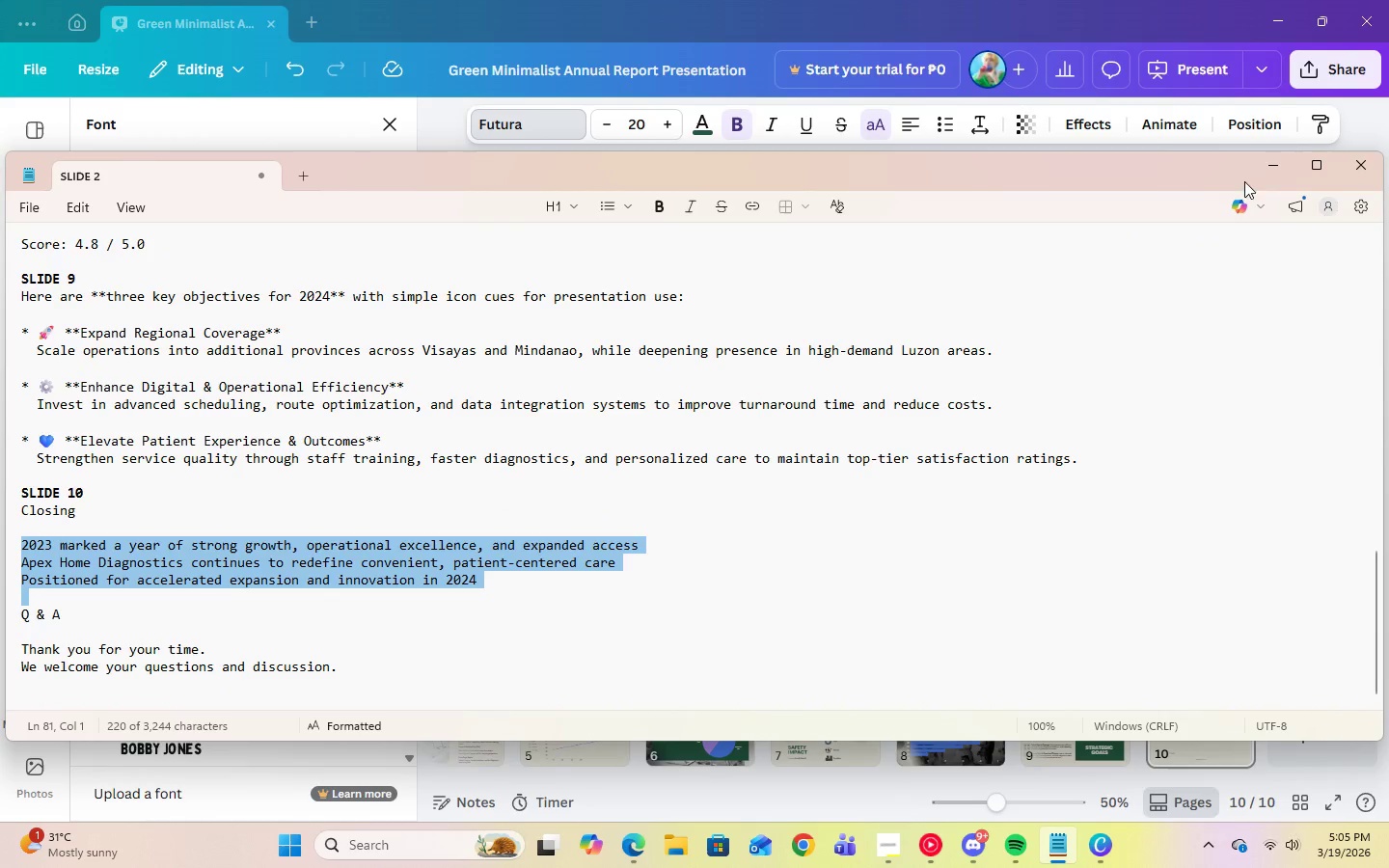 
left_click([1253, 173])
 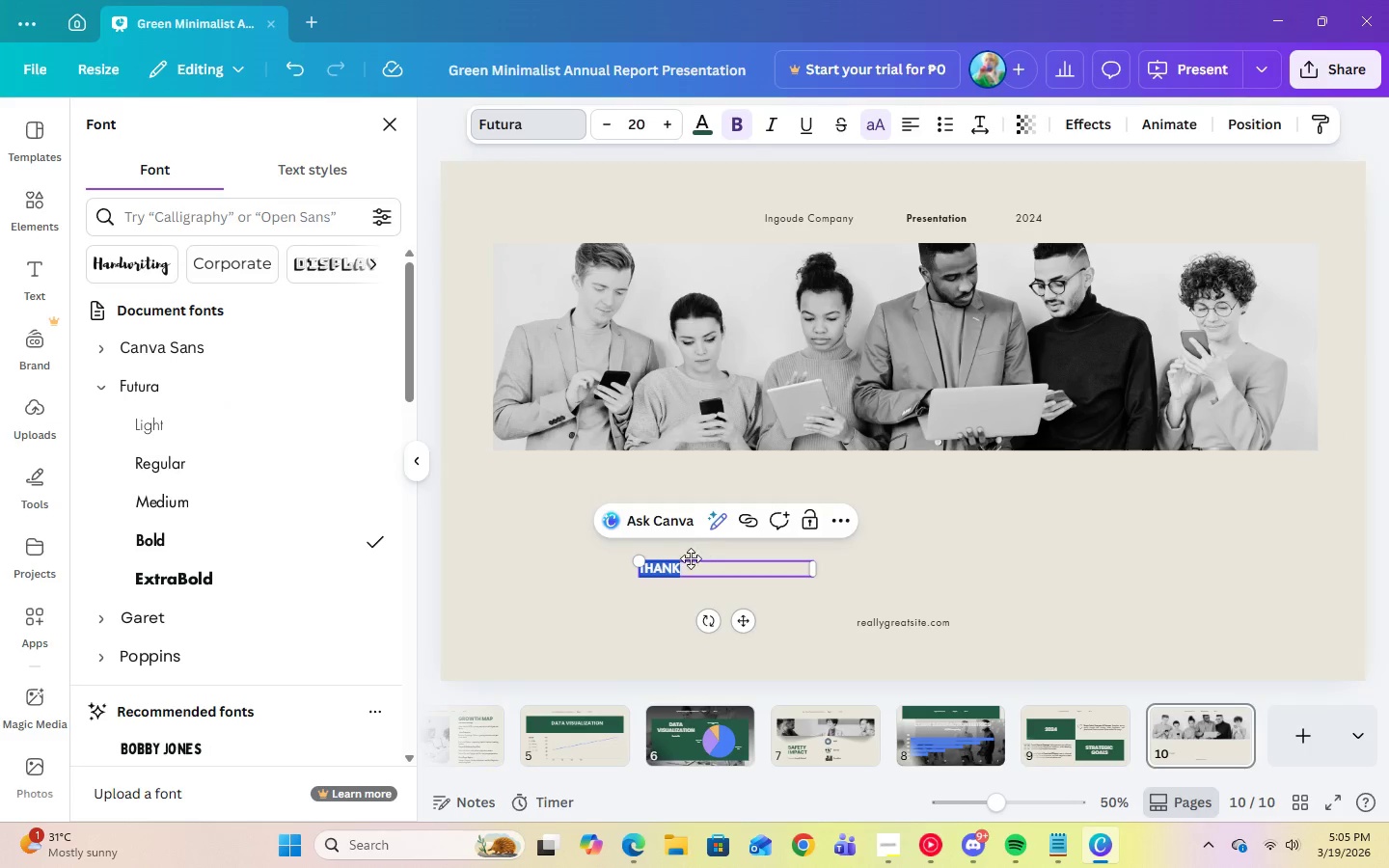 
right_click([669, 566])
 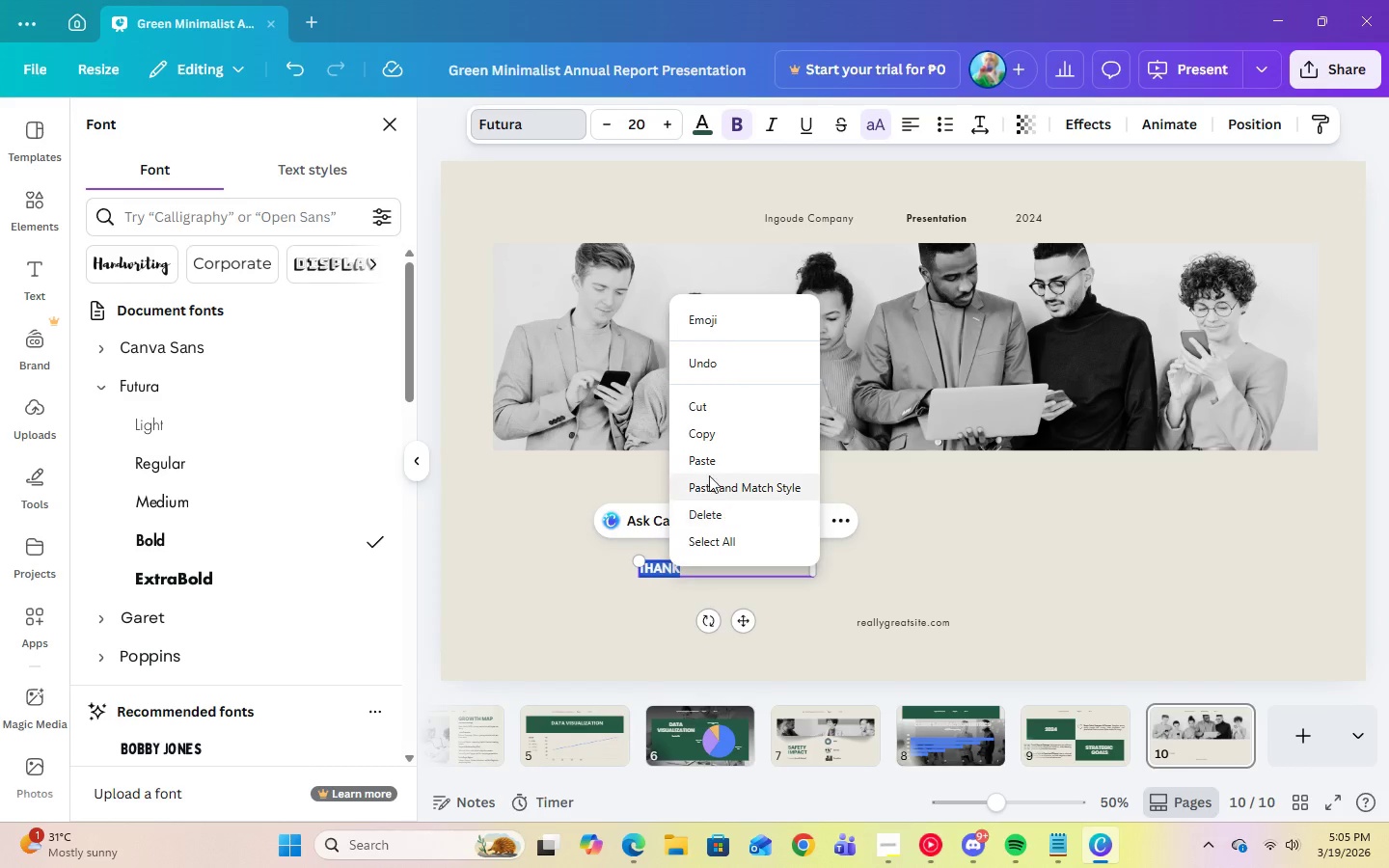 
left_click([707, 457])
 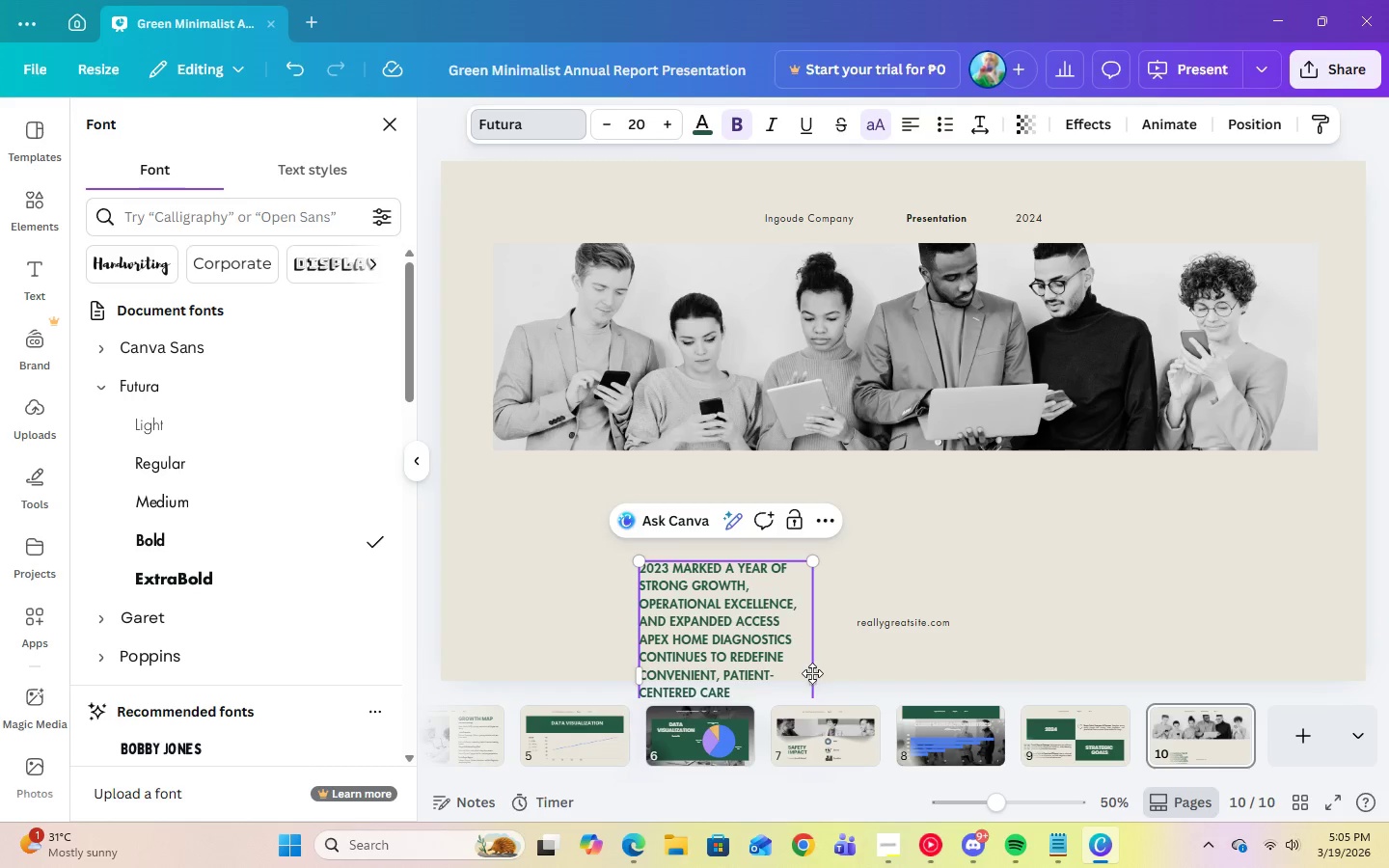 
left_click_drag(start_coordinate=[815, 676], to_coordinate=[1214, 604])
 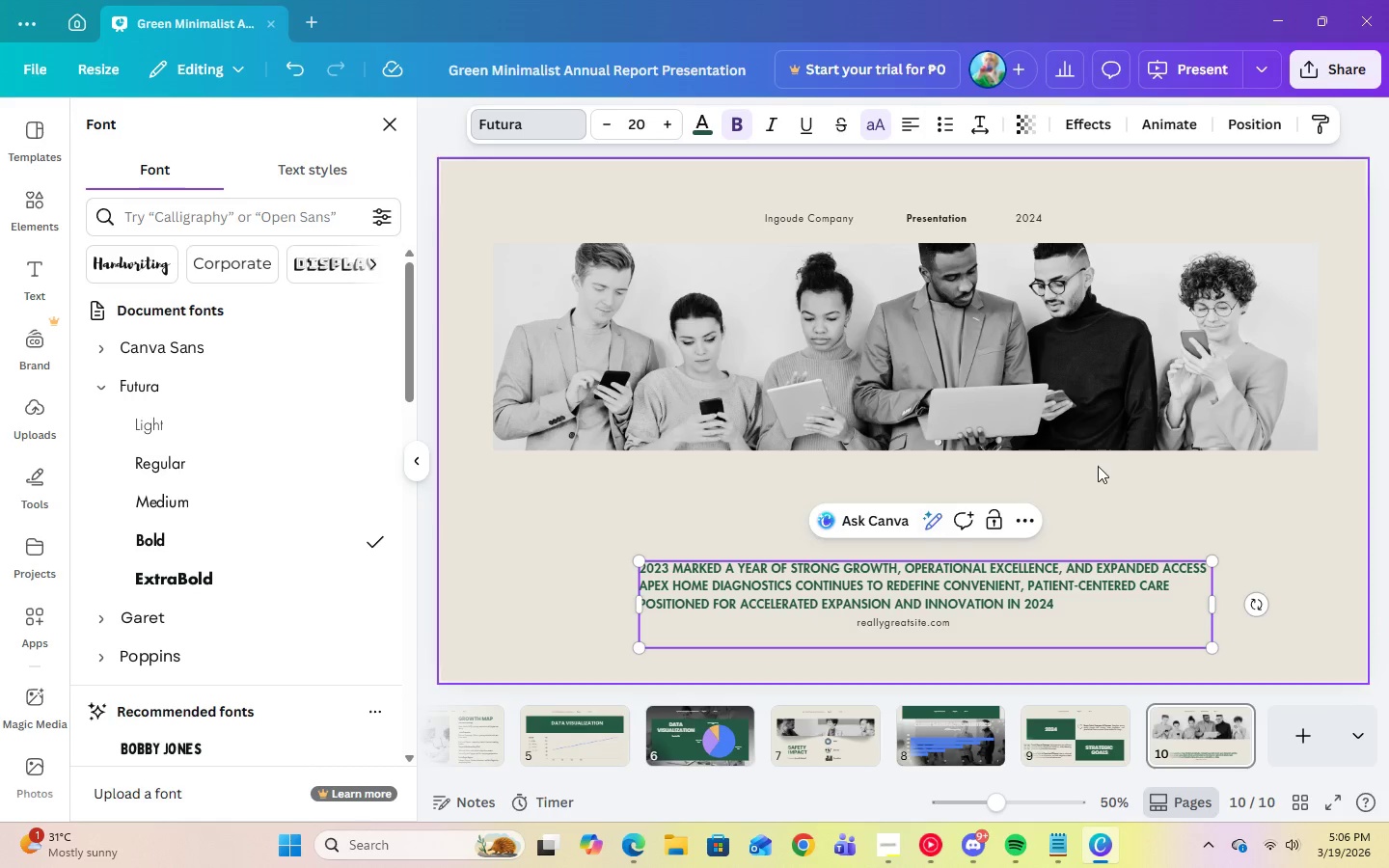 
left_click([1102, 467])
 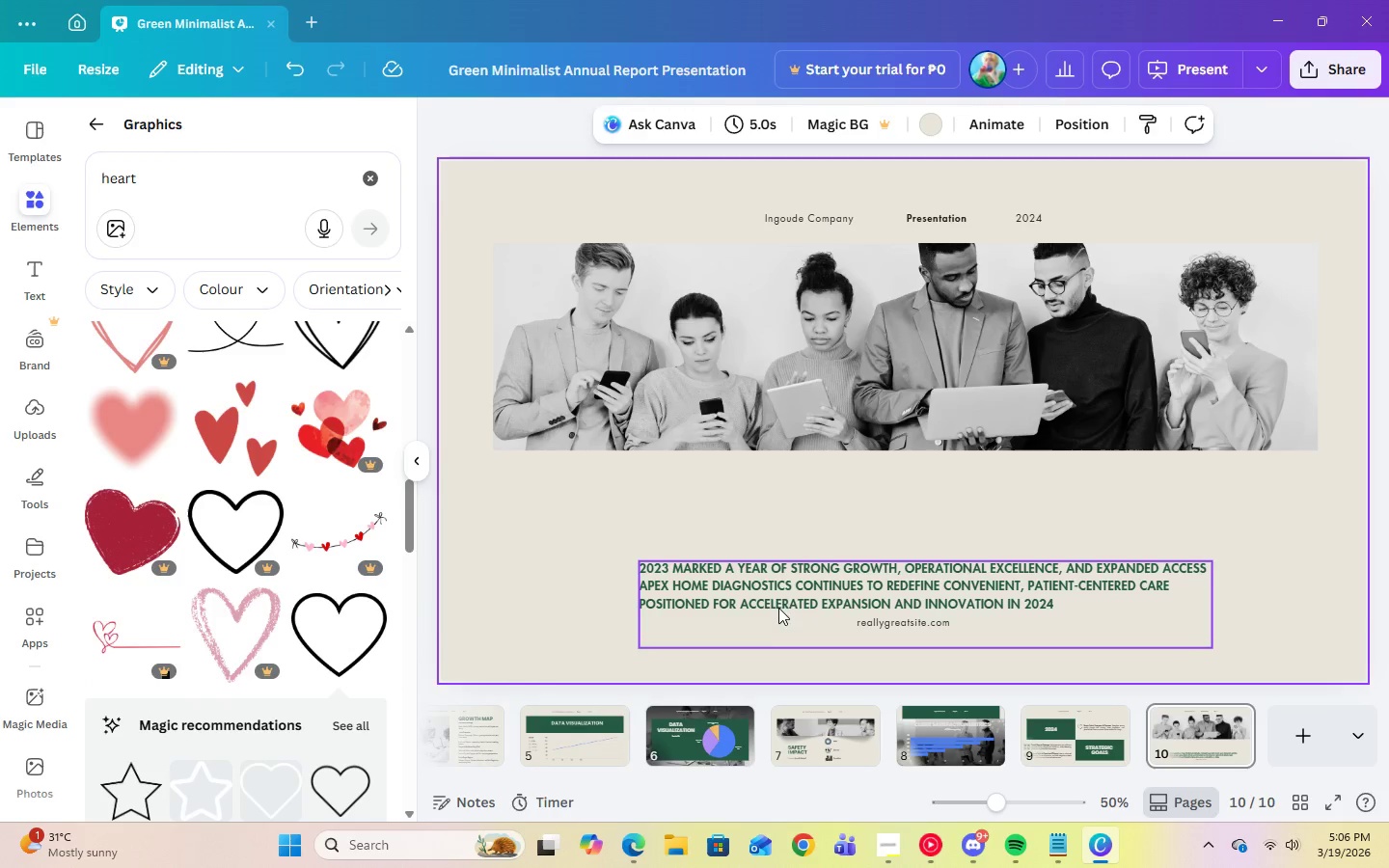 
left_click_drag(start_coordinate=[778, 598], to_coordinate=[664, 527])
 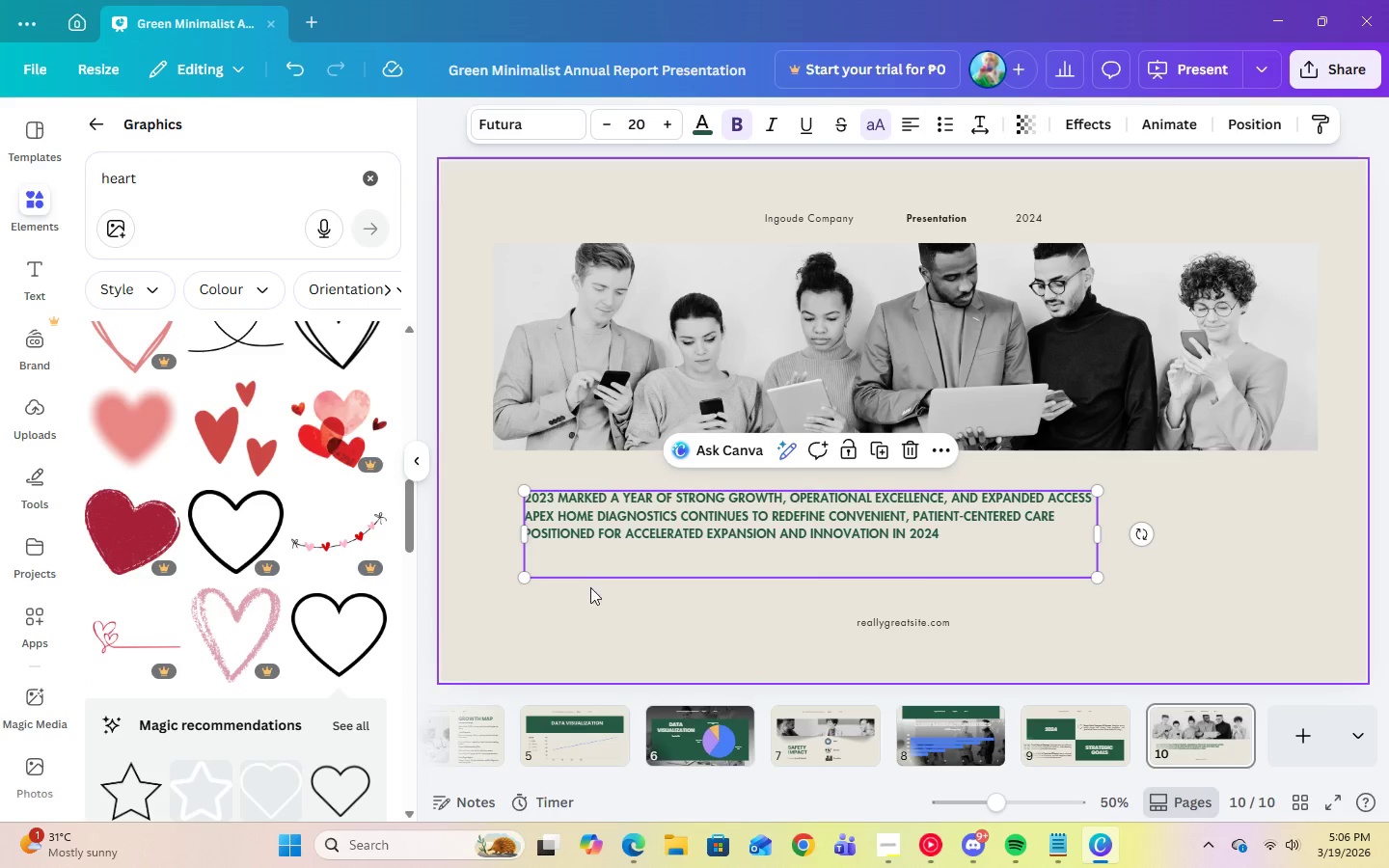 
left_click([571, 557])
 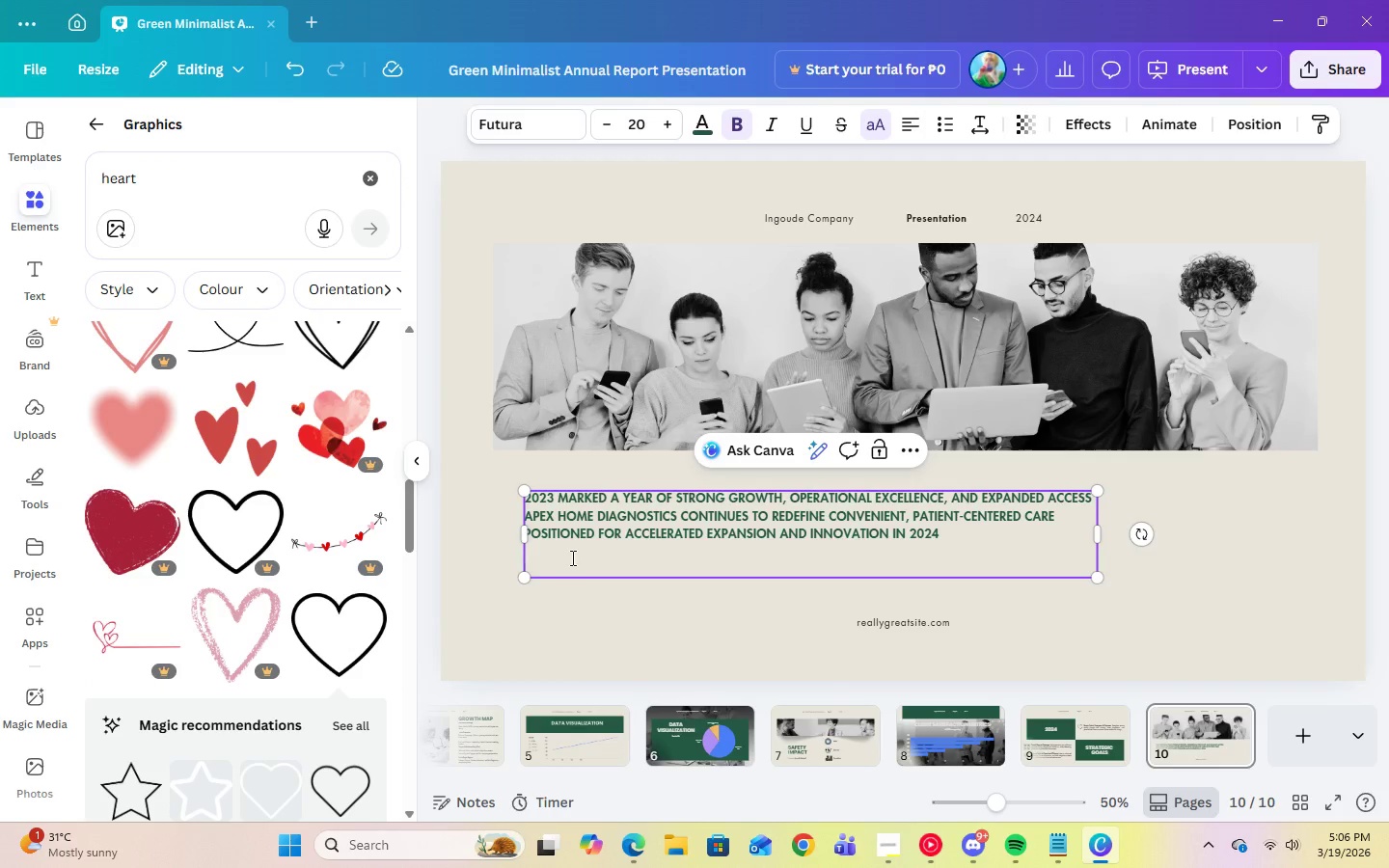 
key(Backspace)
 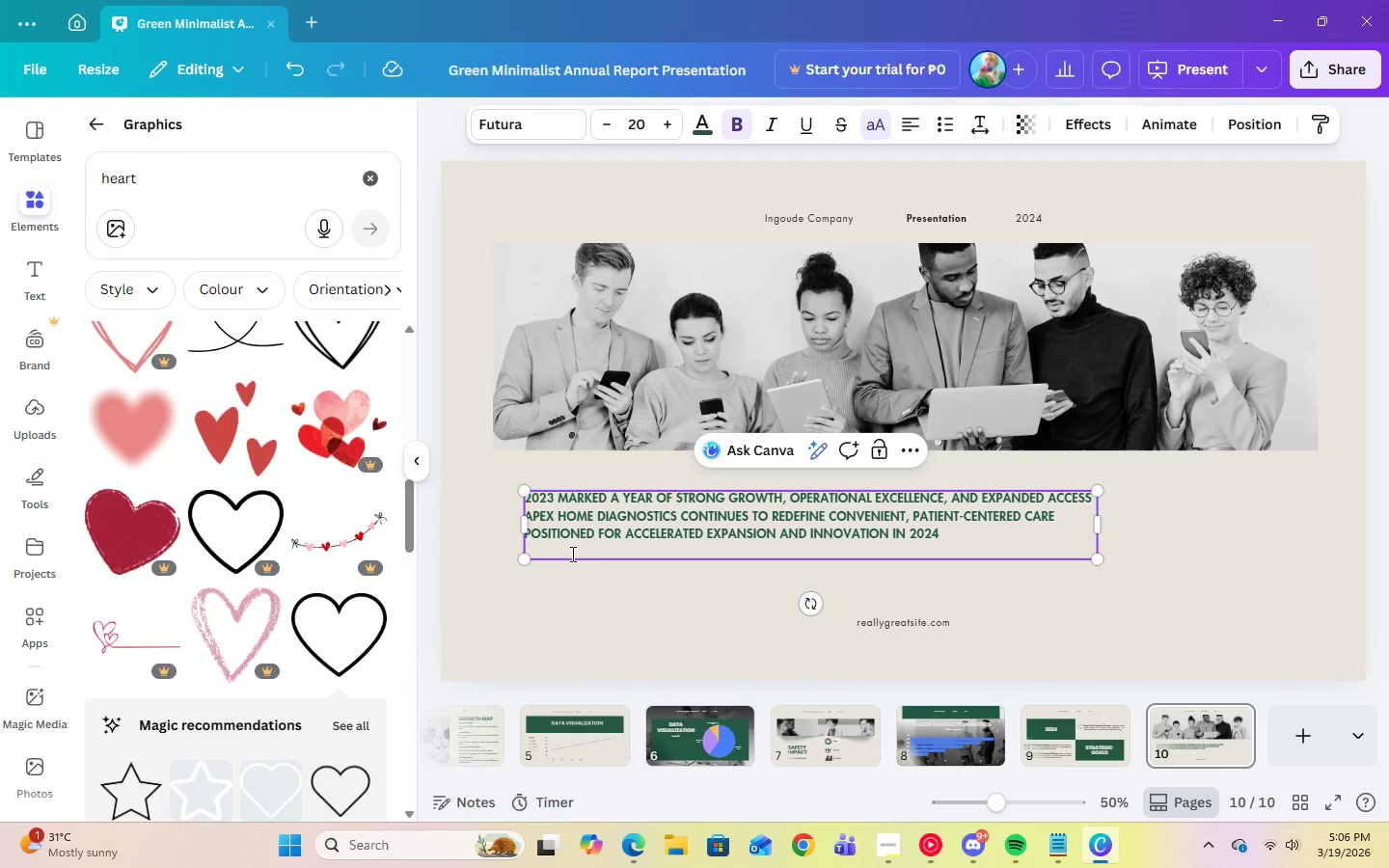 
key(Backspace)
 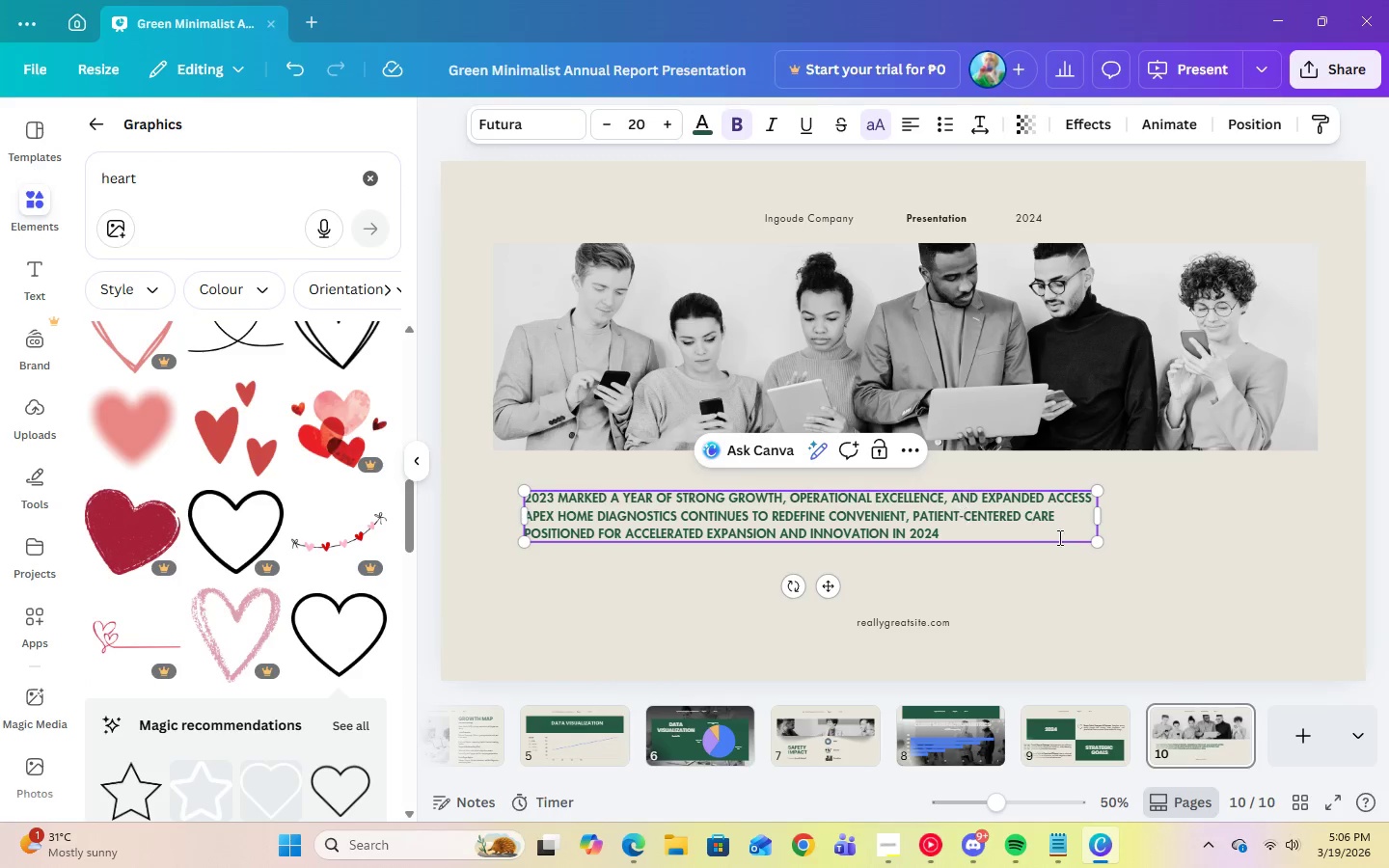 
left_click([1060, 552])
 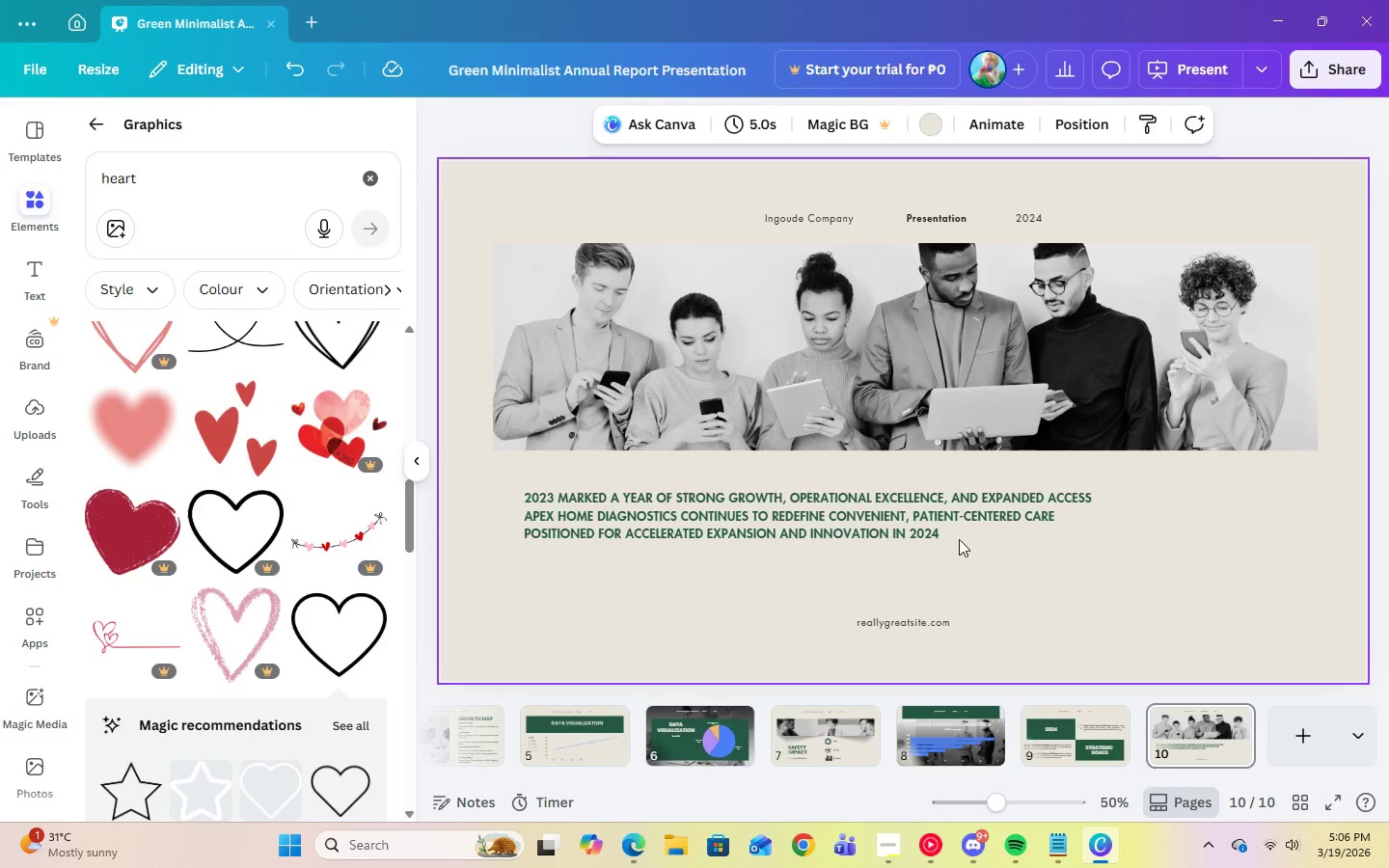 
left_click([937, 520])
 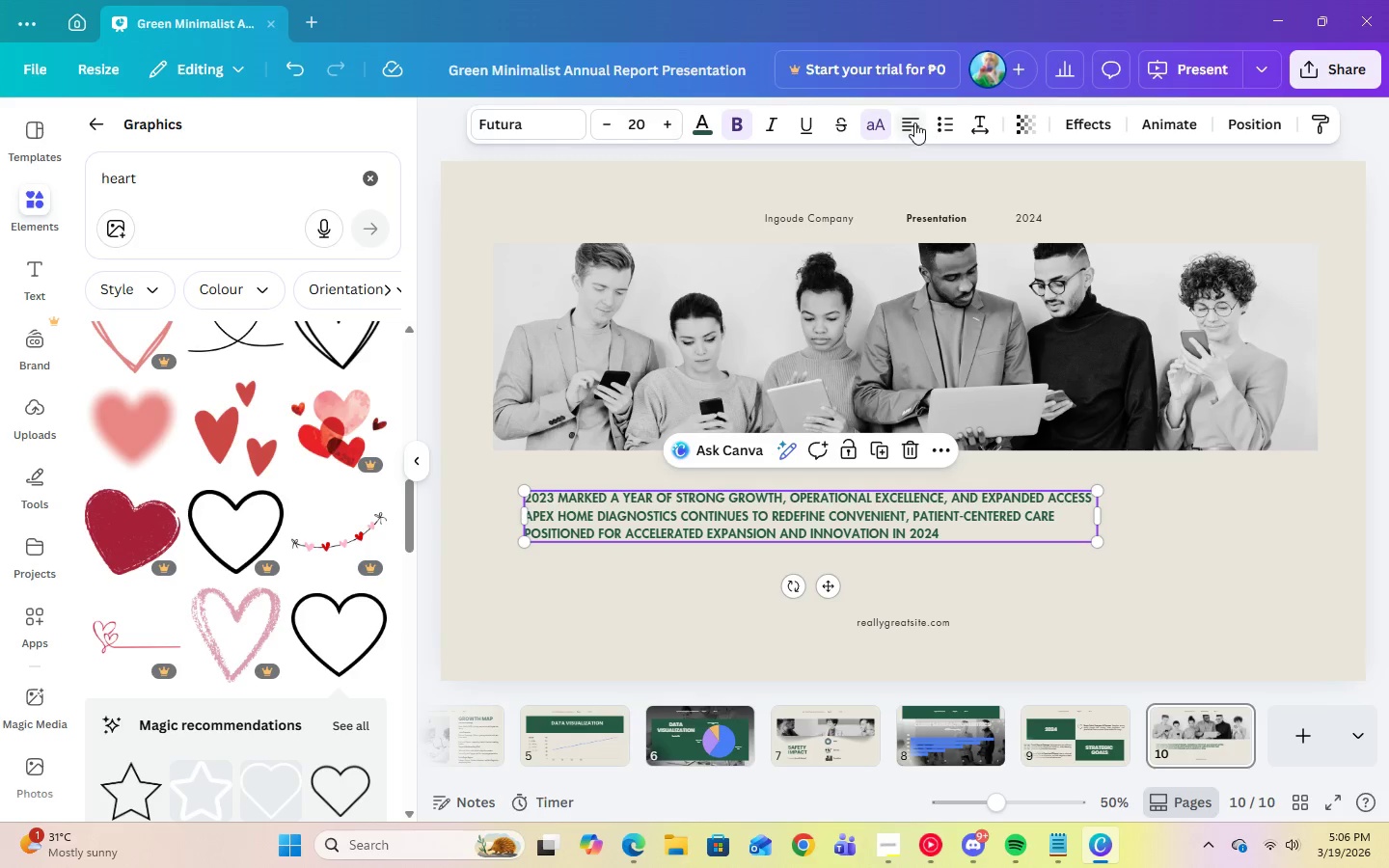 
left_click([941, 122])
 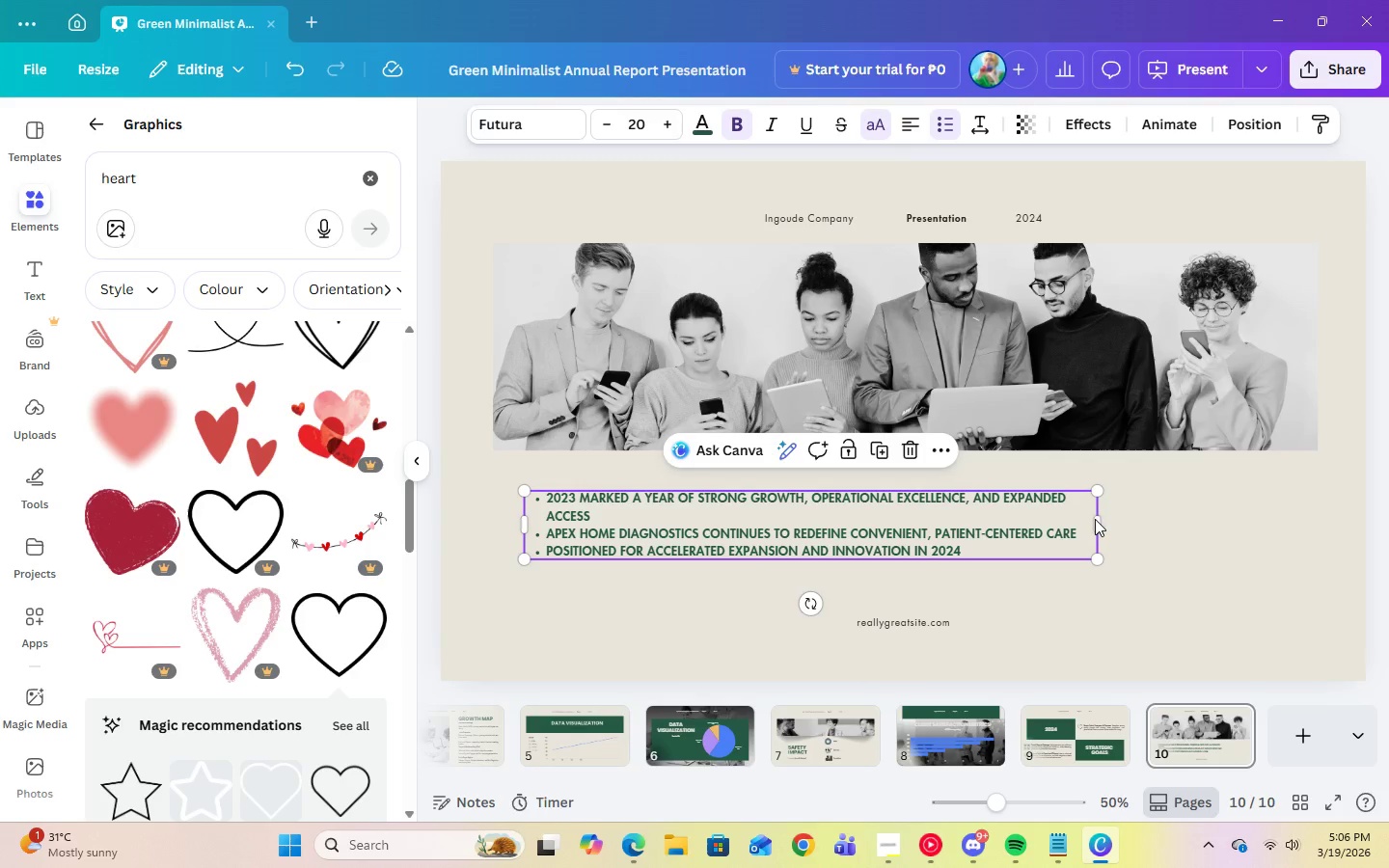 
left_click_drag(start_coordinate=[1099, 521], to_coordinate=[940, 529])
 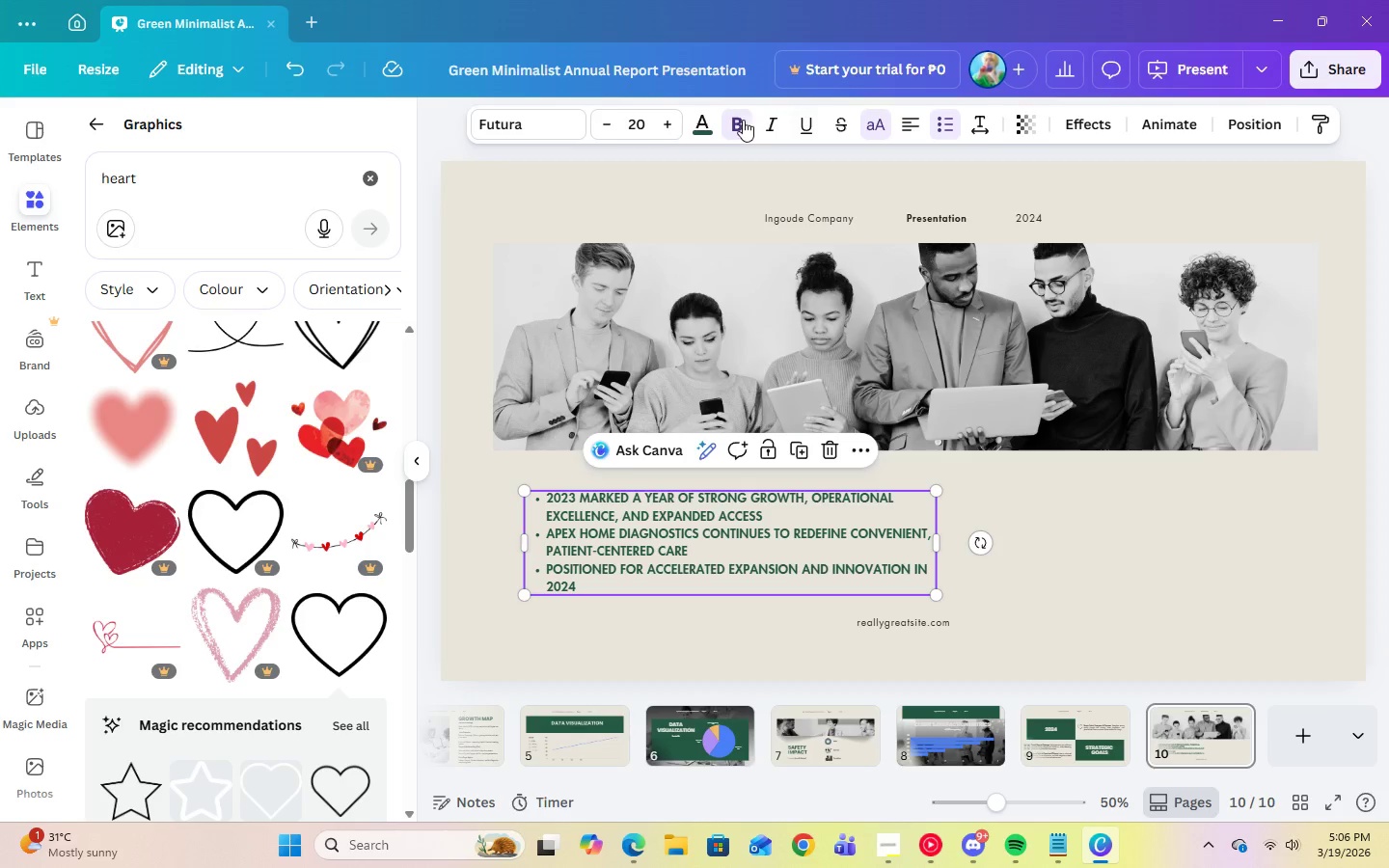 
left_click([980, 126])
 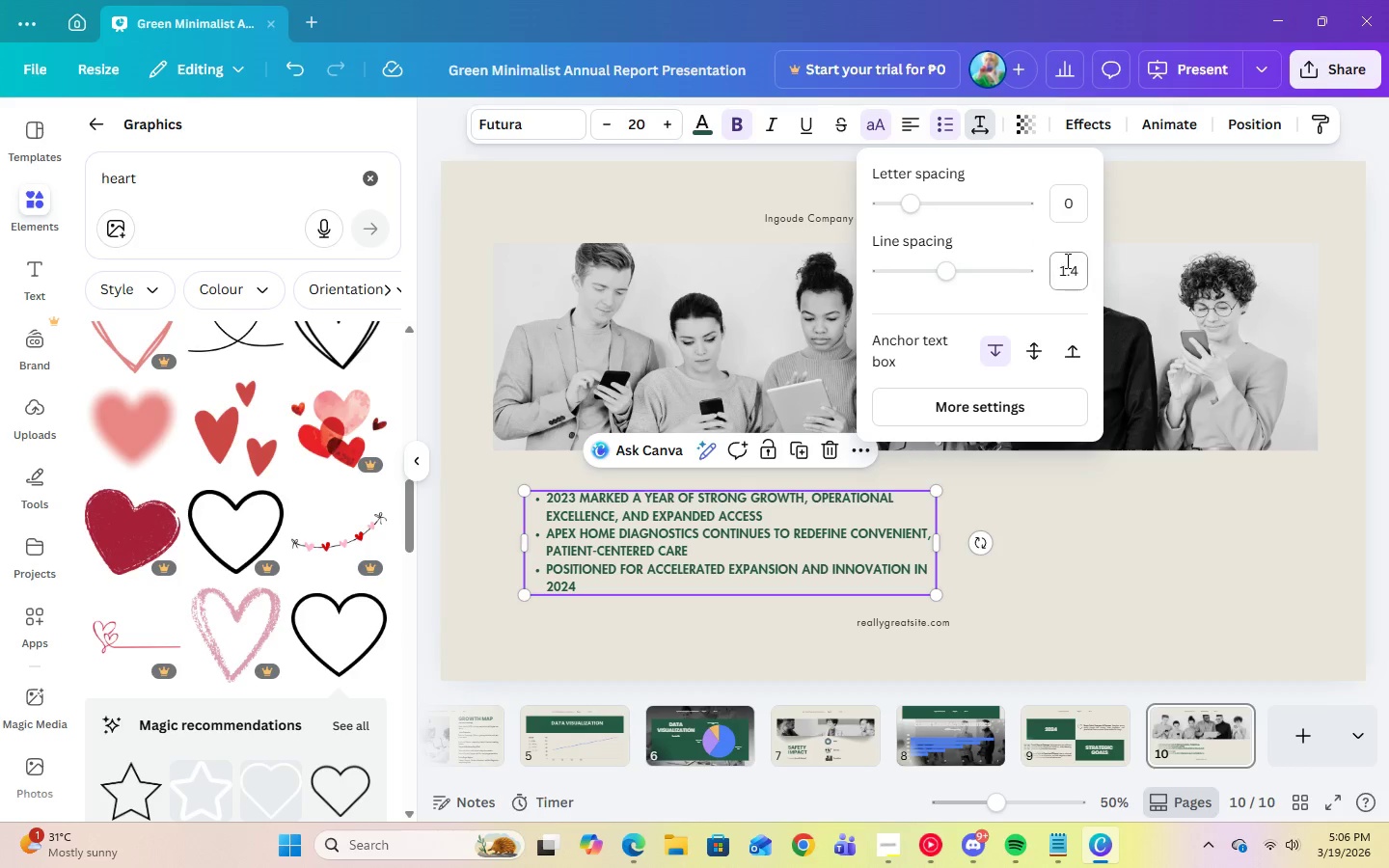 
left_click([1066, 263])
 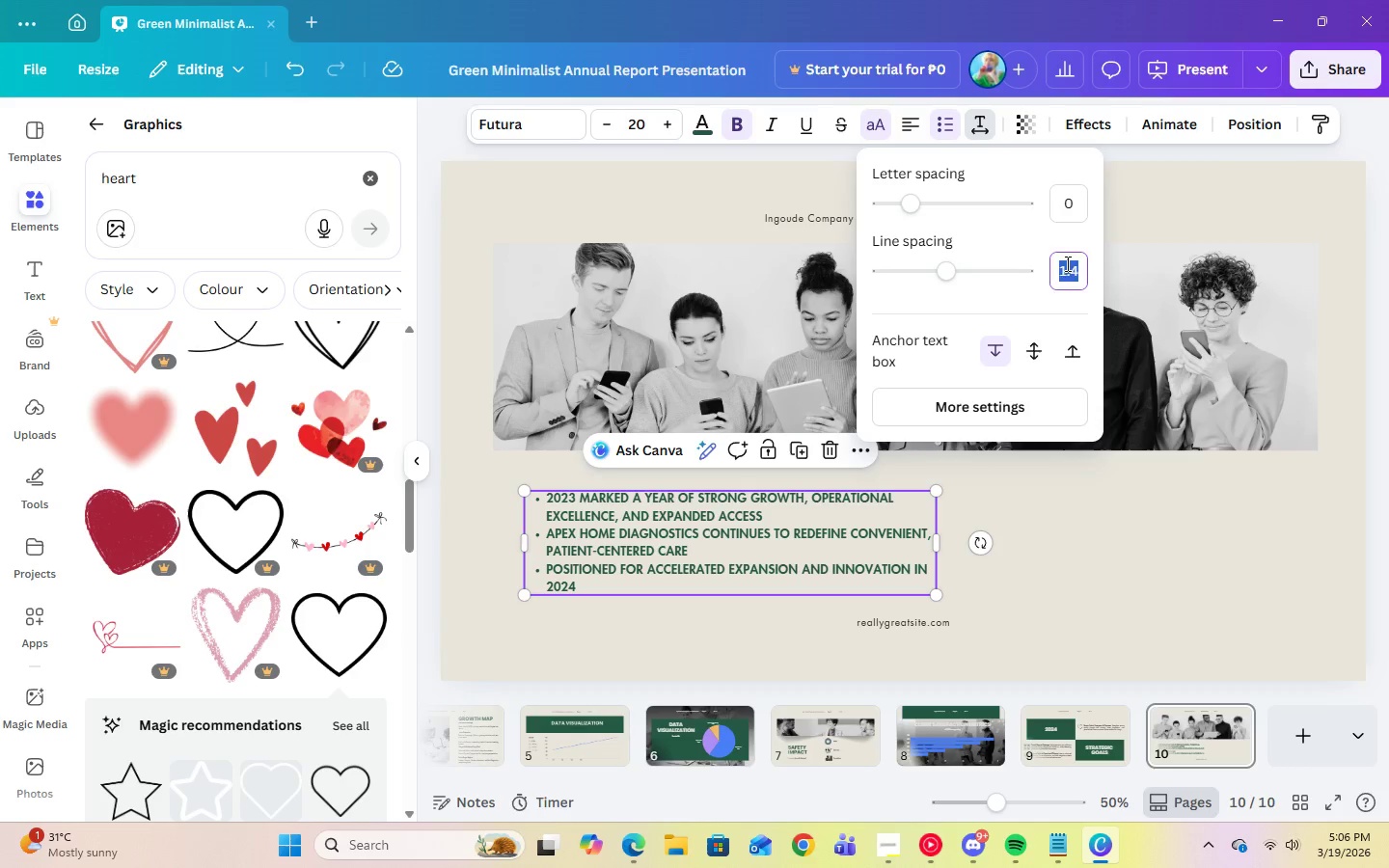 
key(Numpad2)
 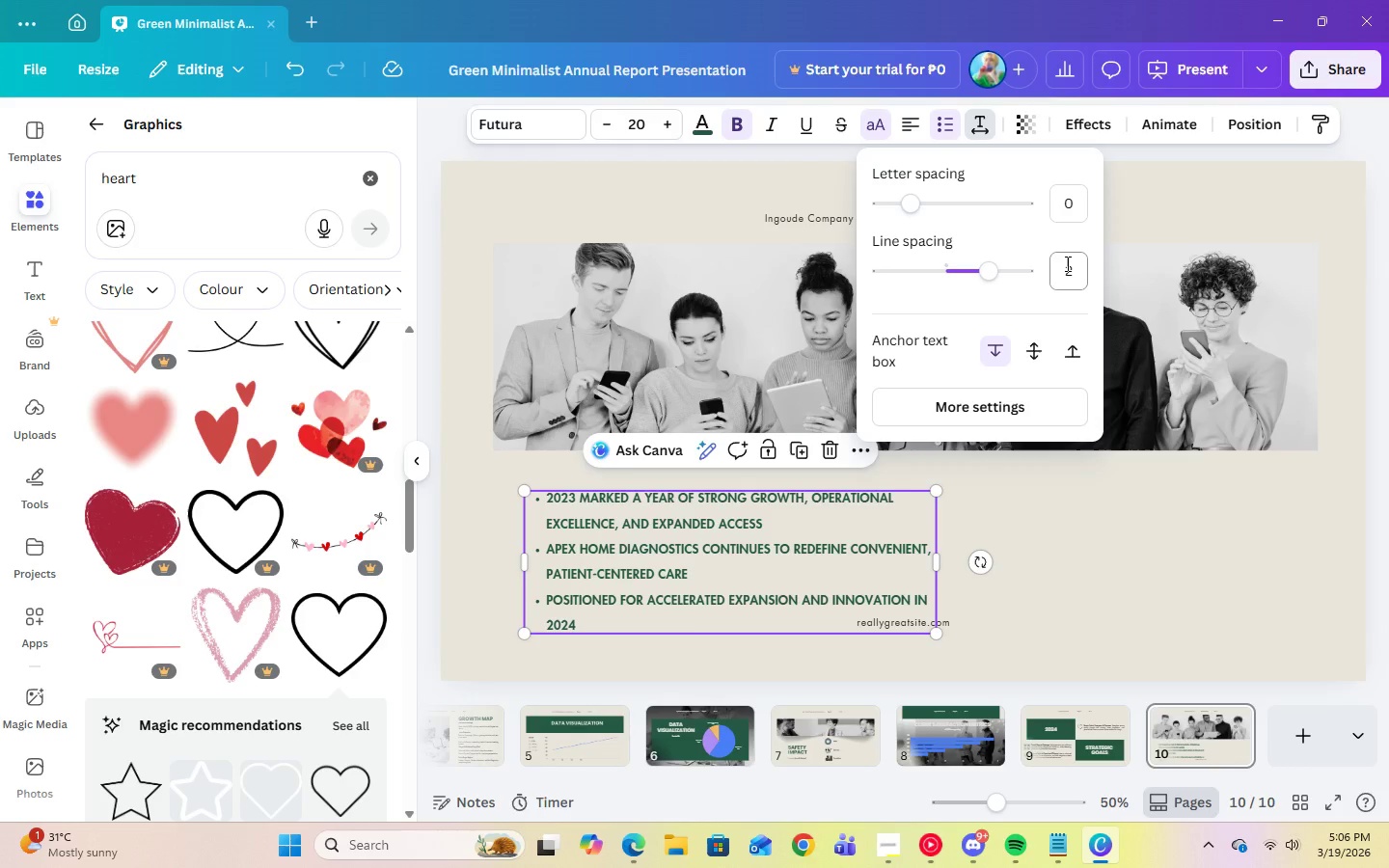 
key(Enter)
 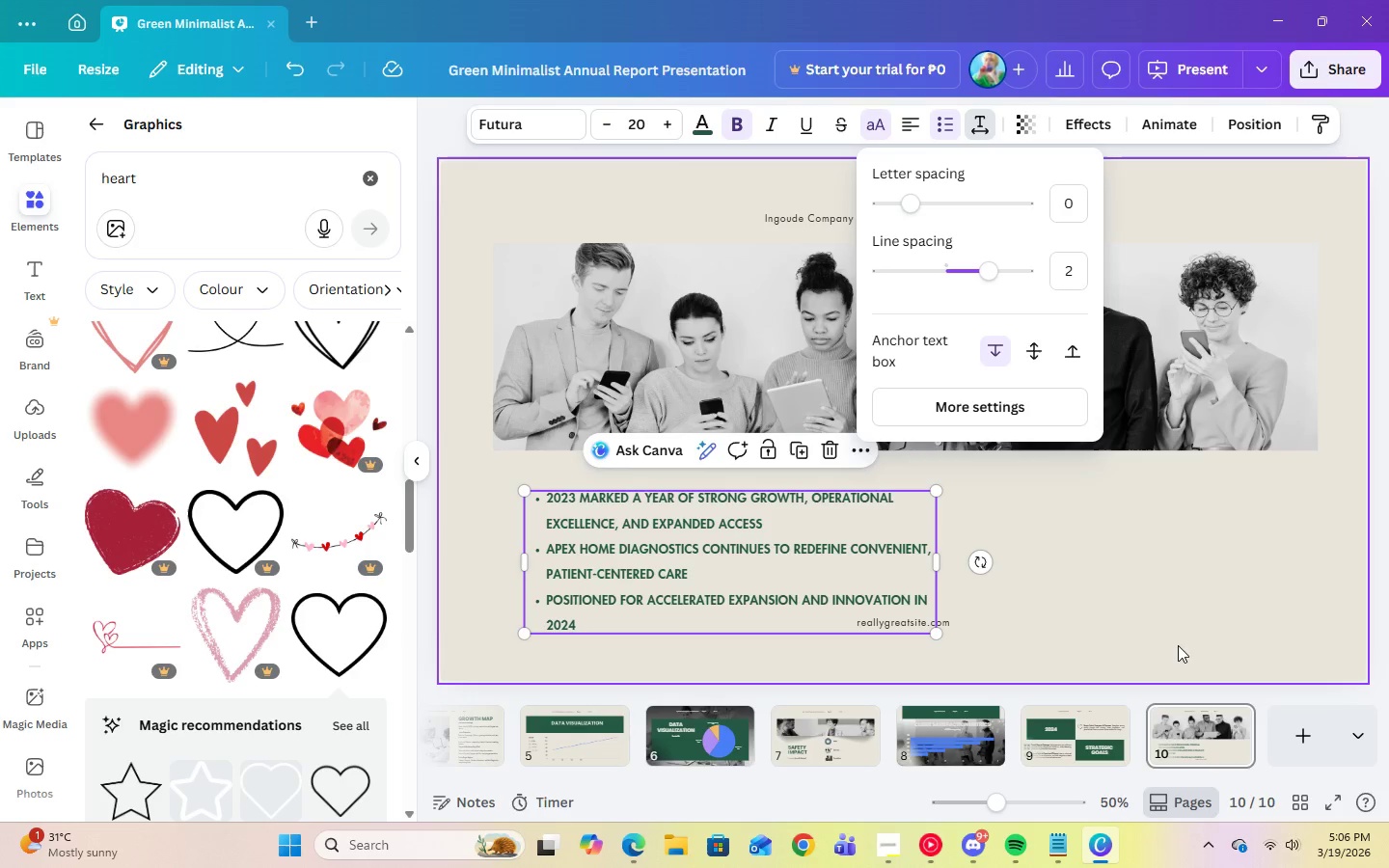 
left_click([1114, 543])
 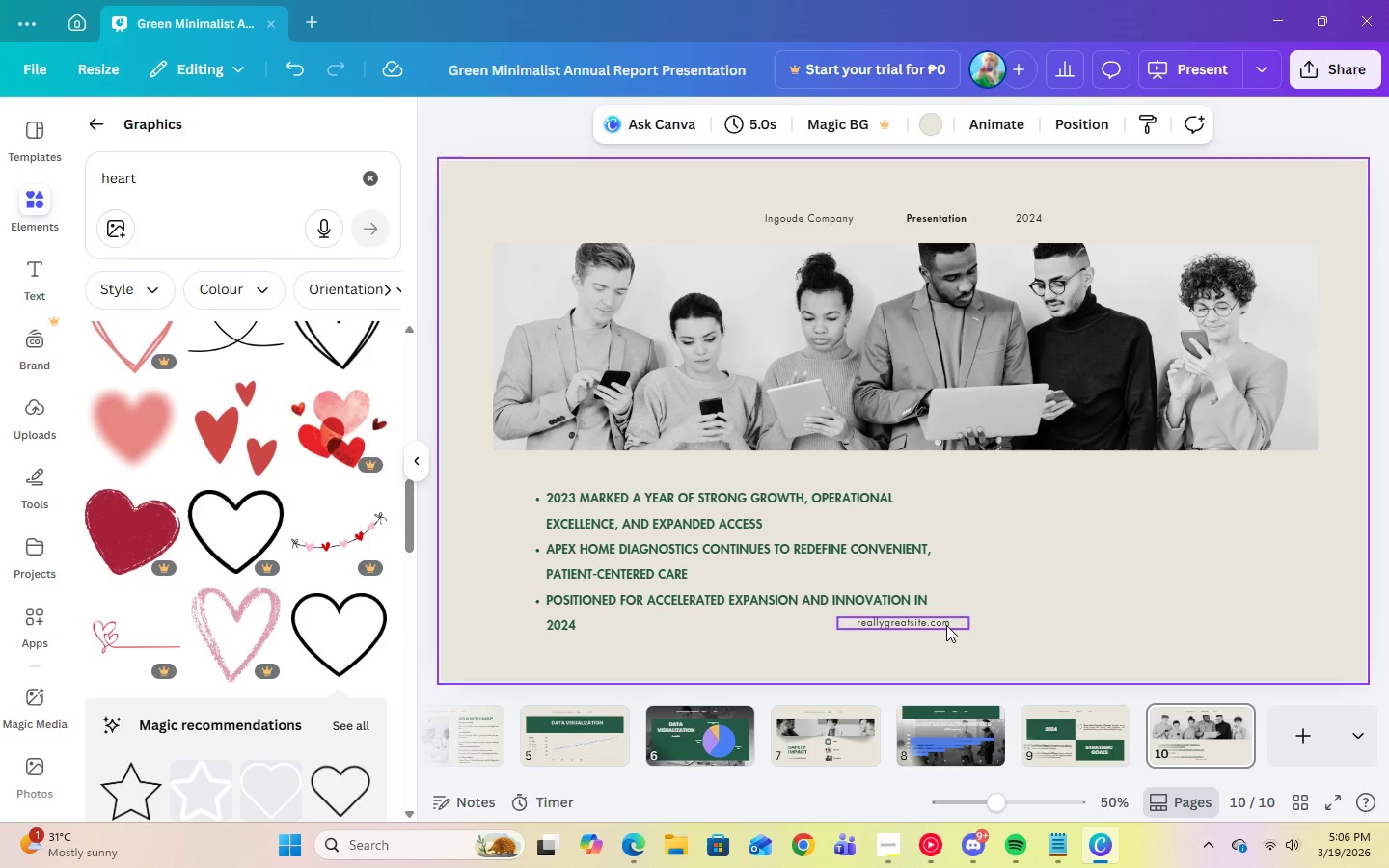 
left_click_drag(start_coordinate=[946, 626], to_coordinate=[1125, 623])
 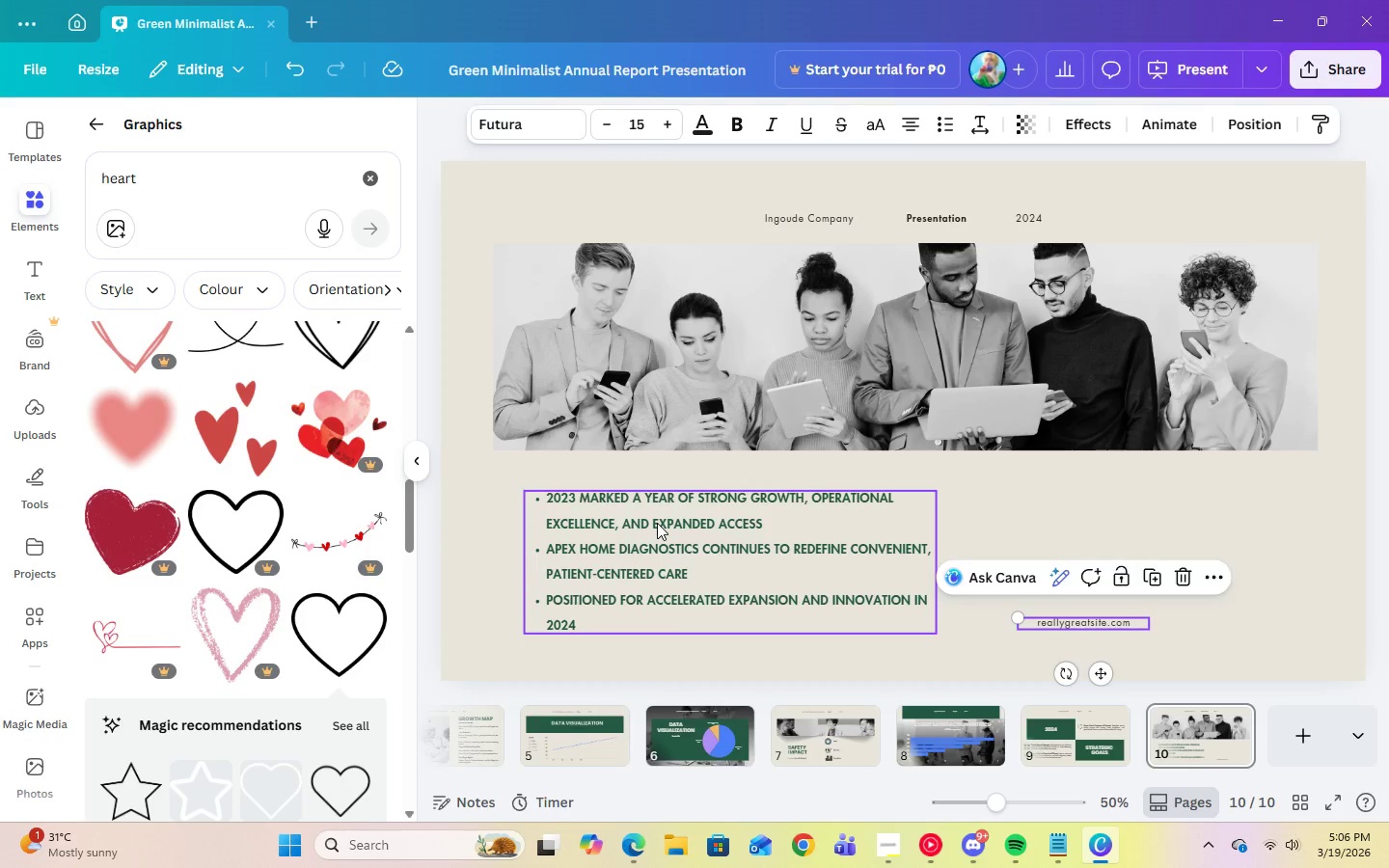 
left_click([657, 523])
 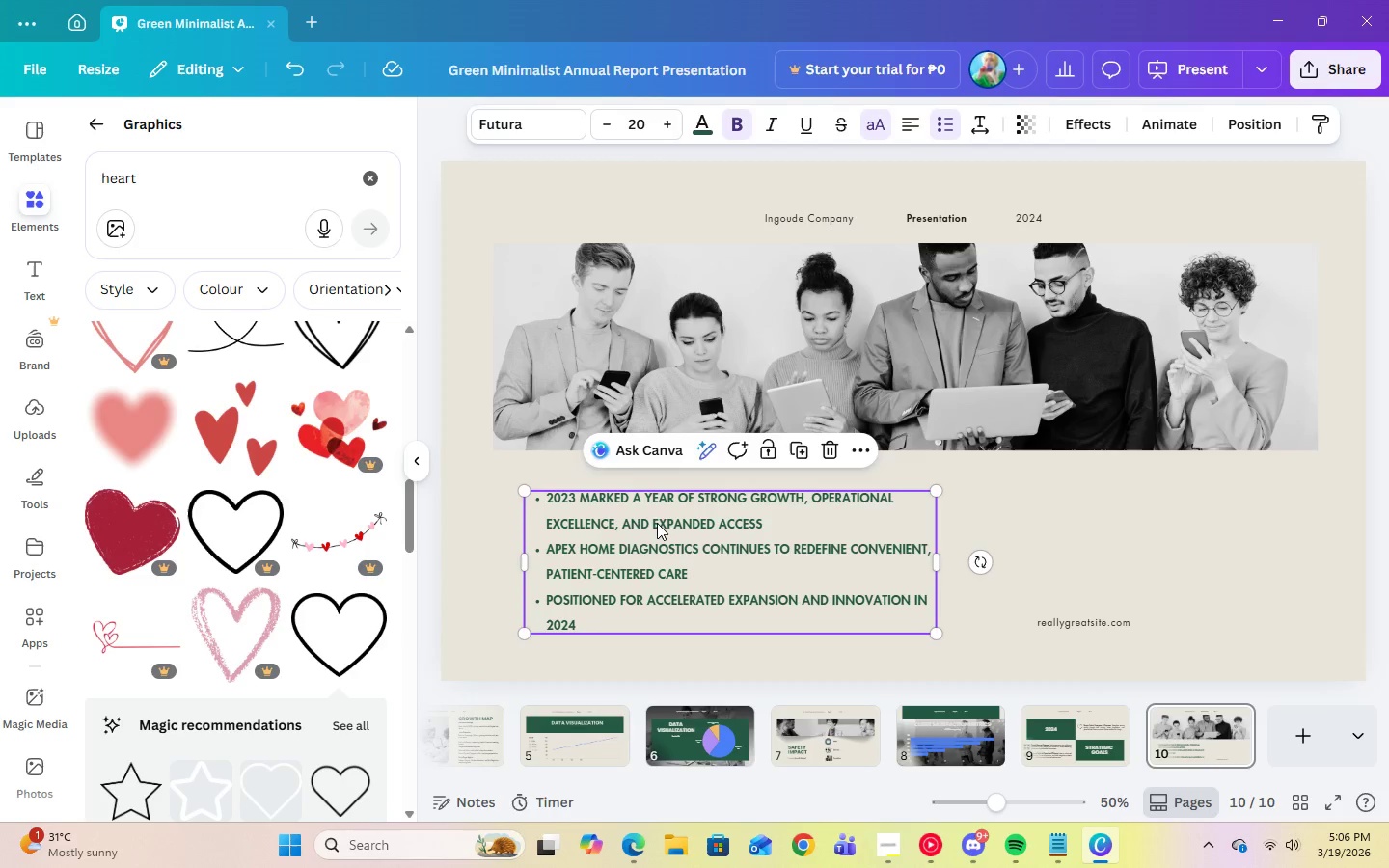 
left_click_drag(start_coordinate=[657, 523], to_coordinate=[627, 520])
 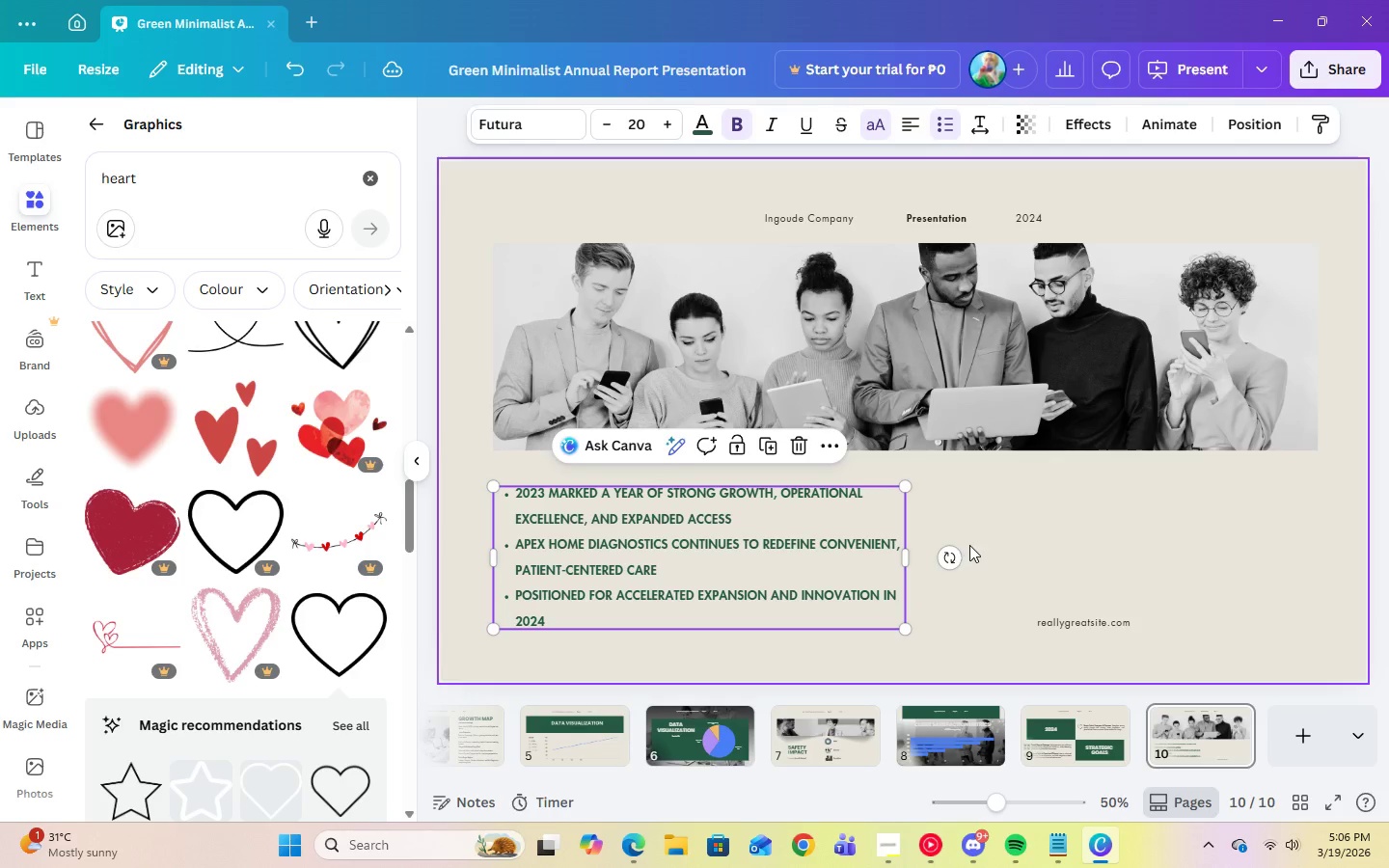 
left_click([969, 545])
 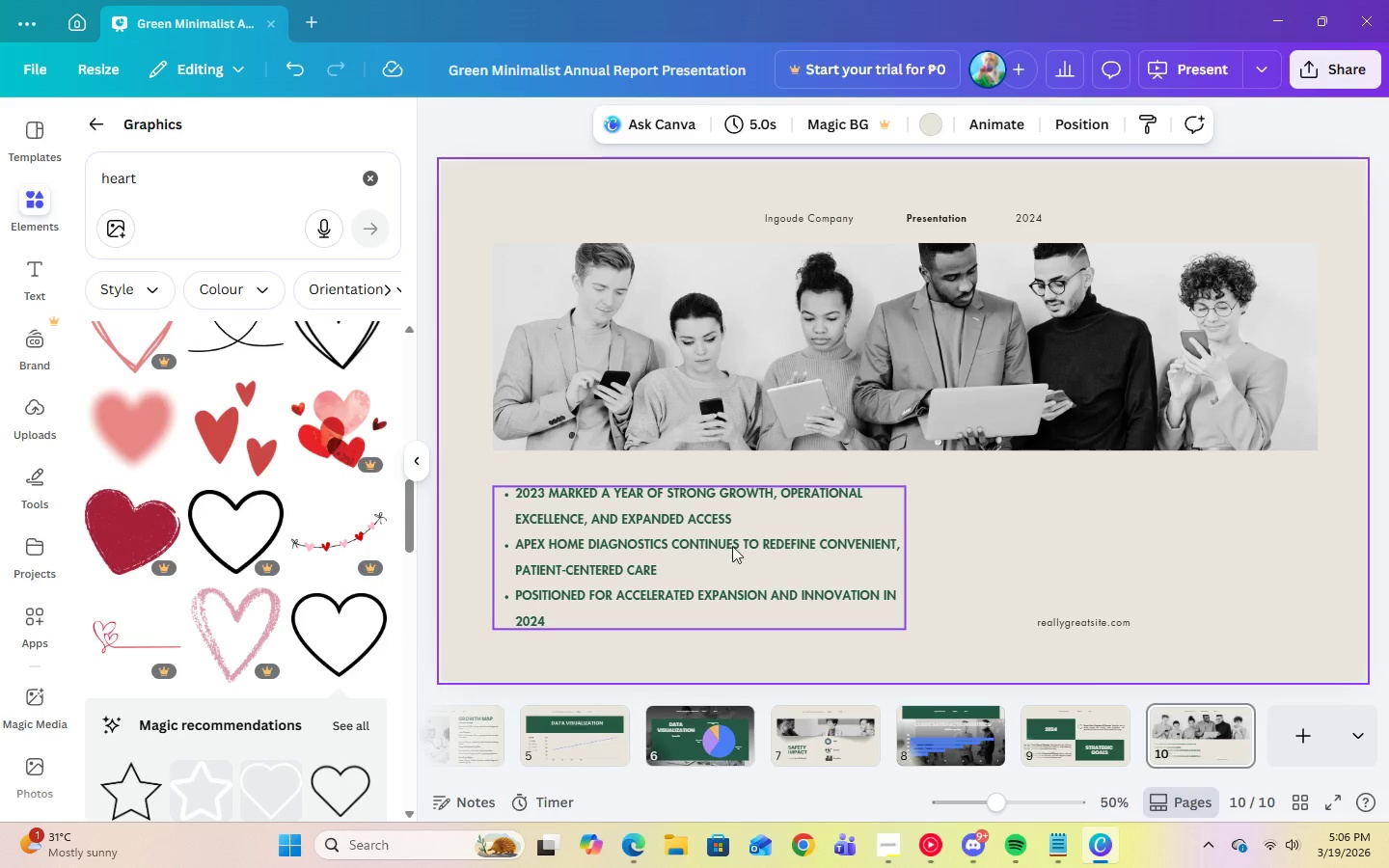 
left_click([709, 541])
 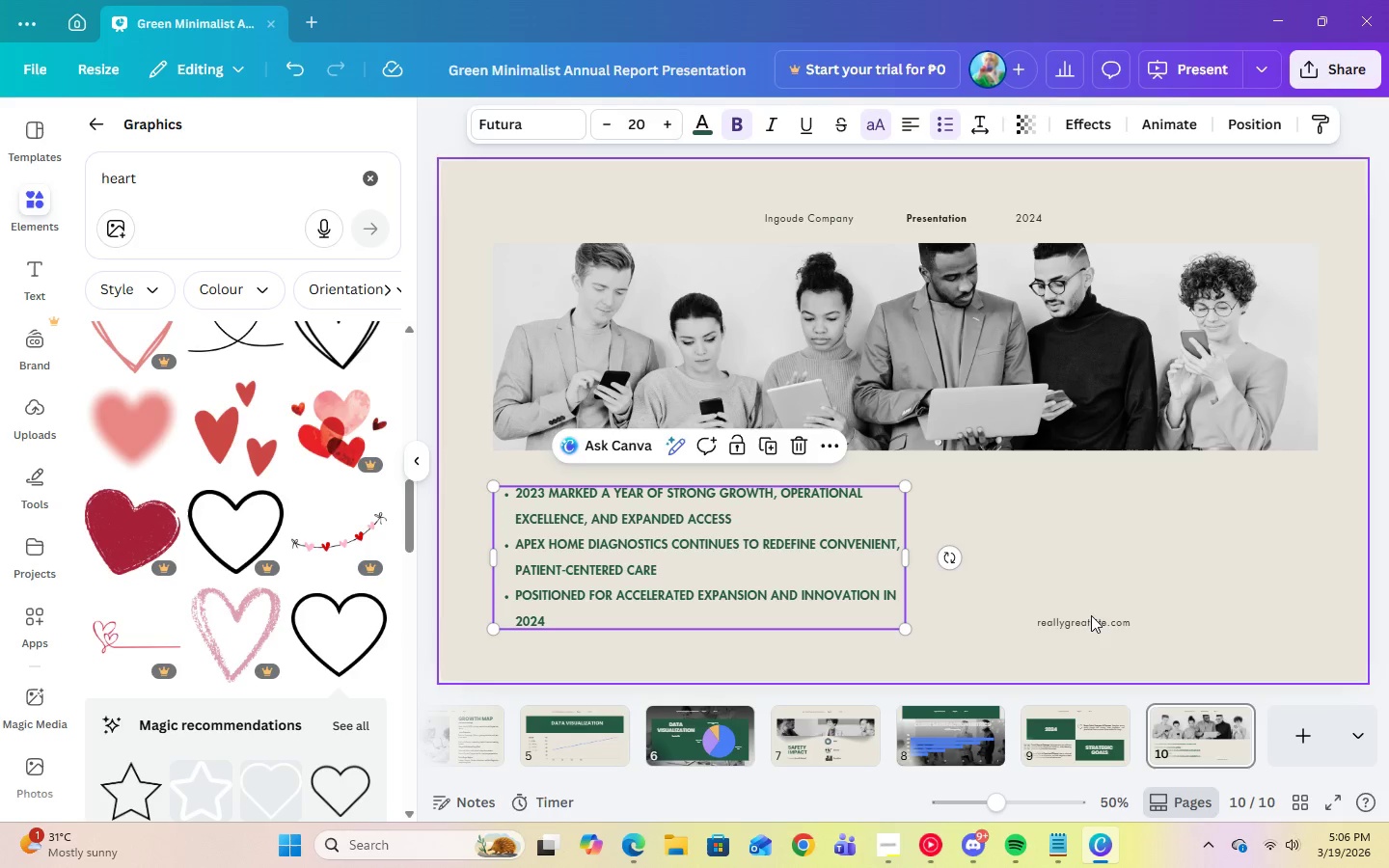 
left_click([1093, 623])
 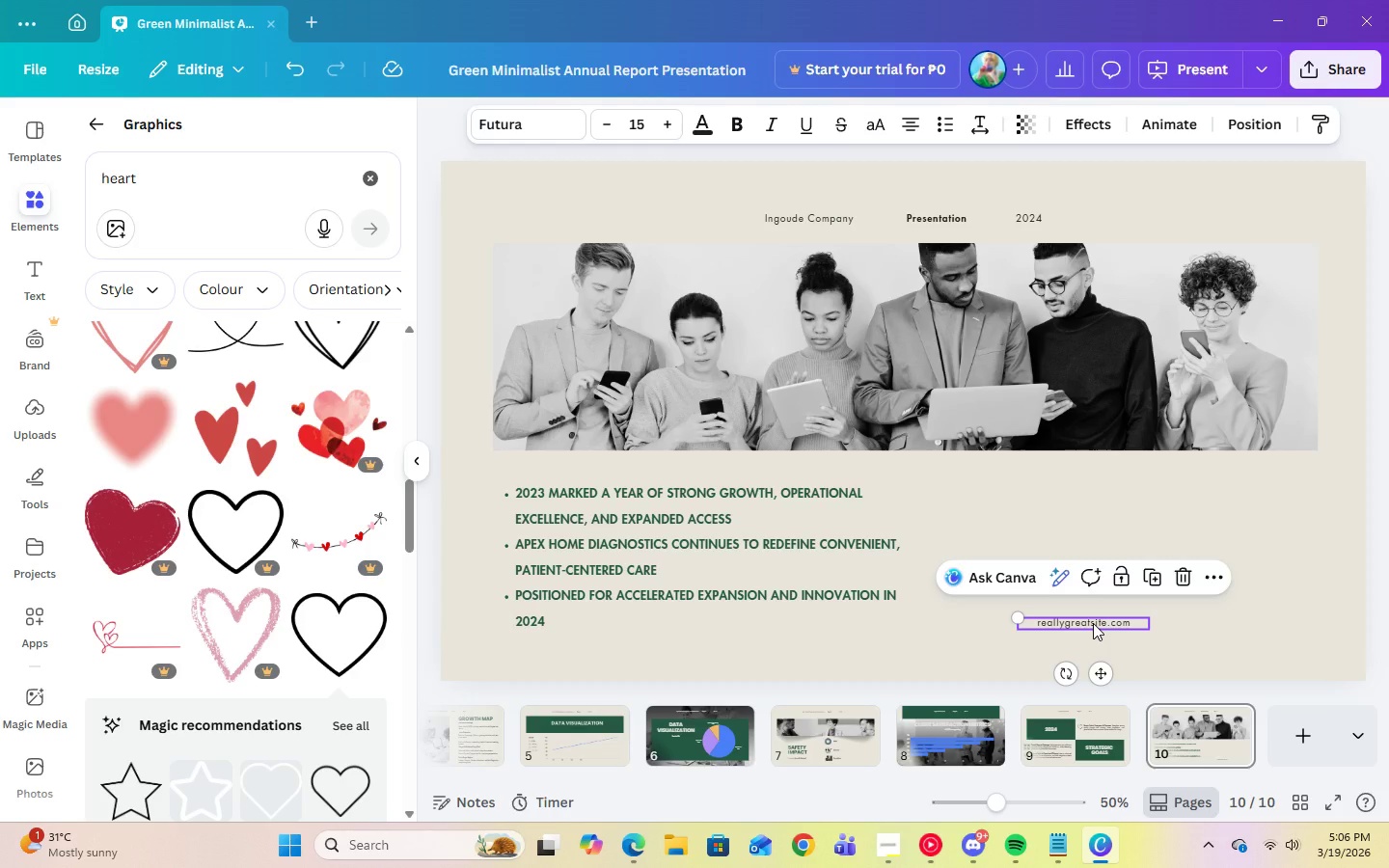 
left_click([808, 535])
 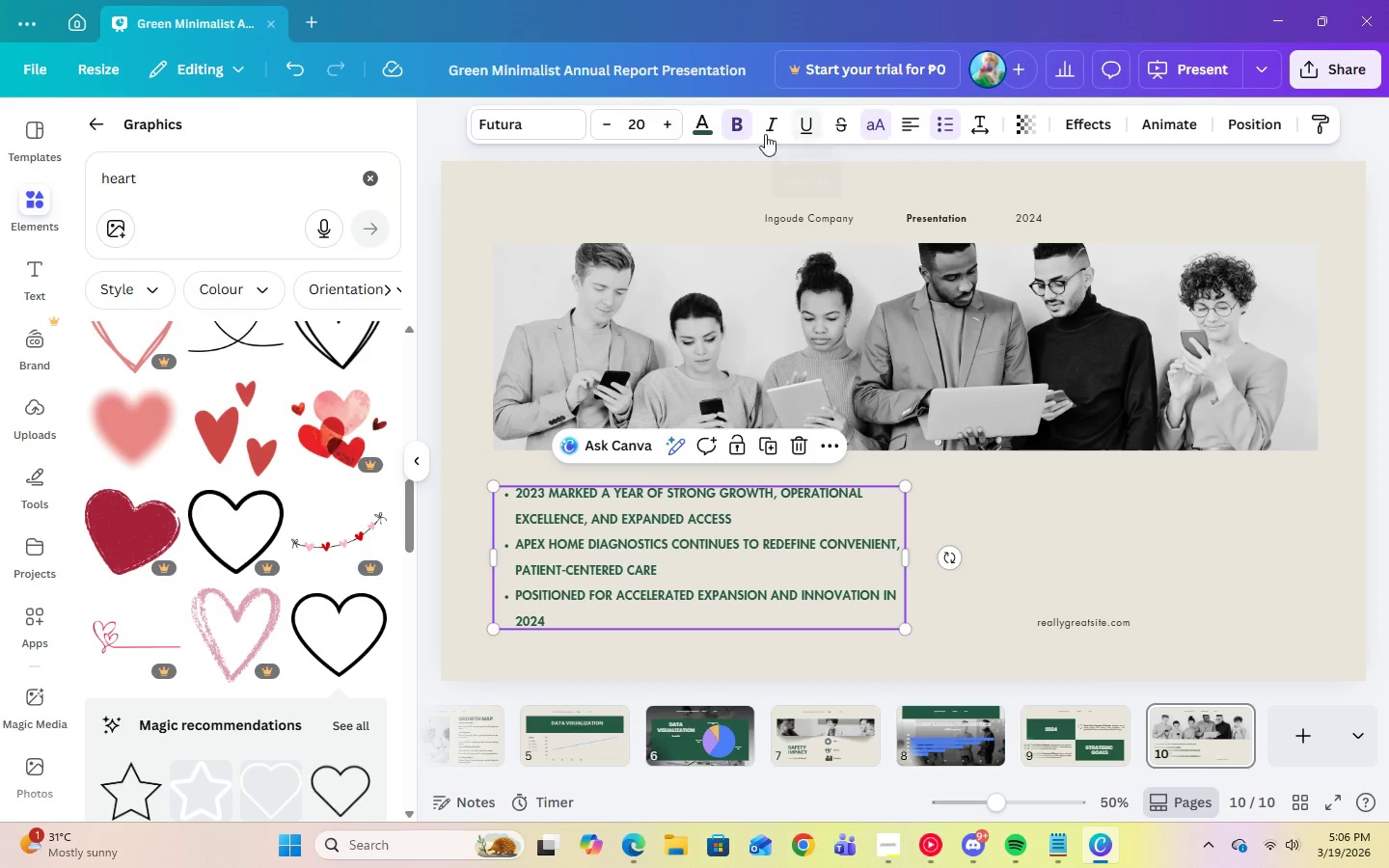 
left_click([730, 130])
 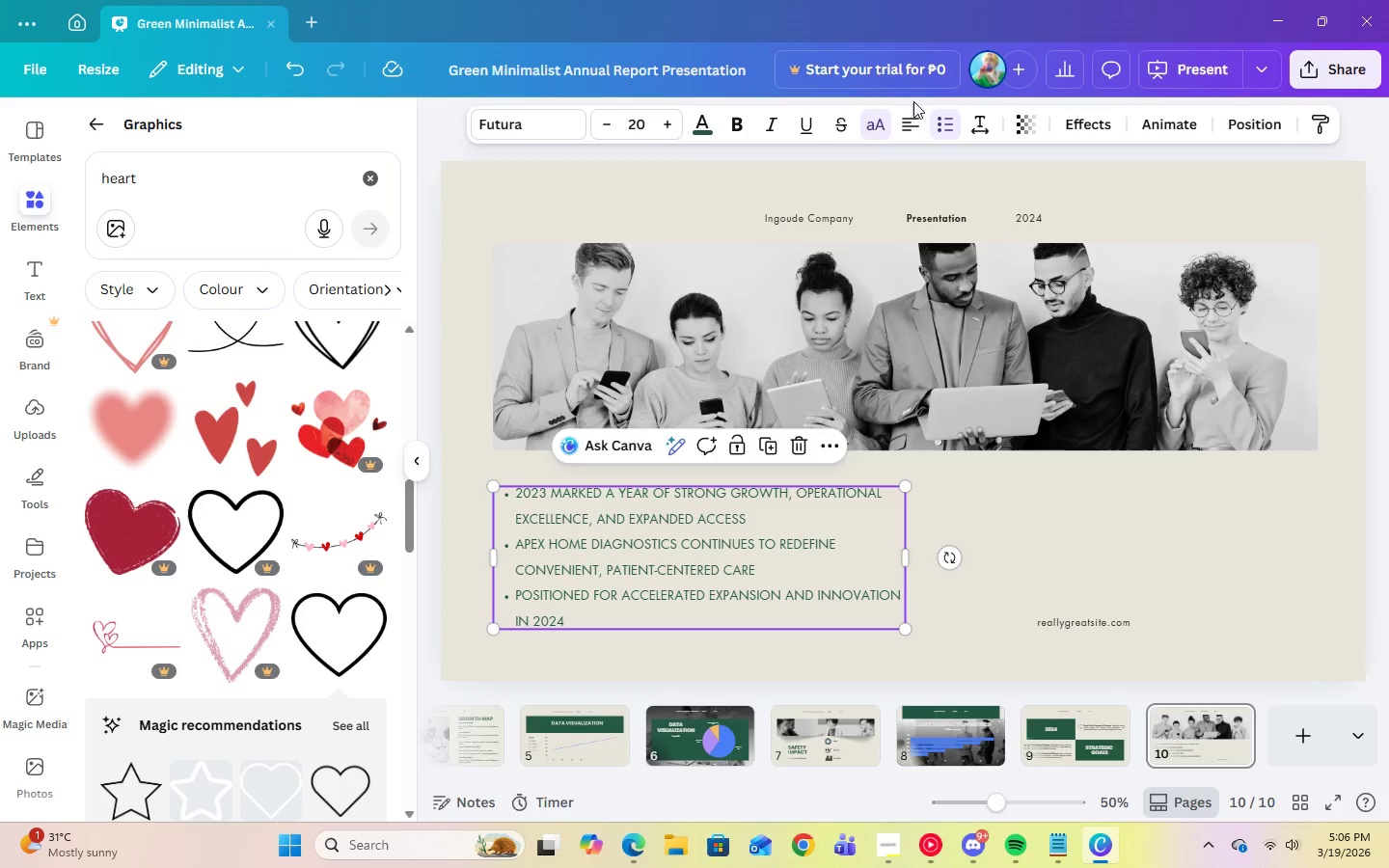 
left_click([875, 127])
 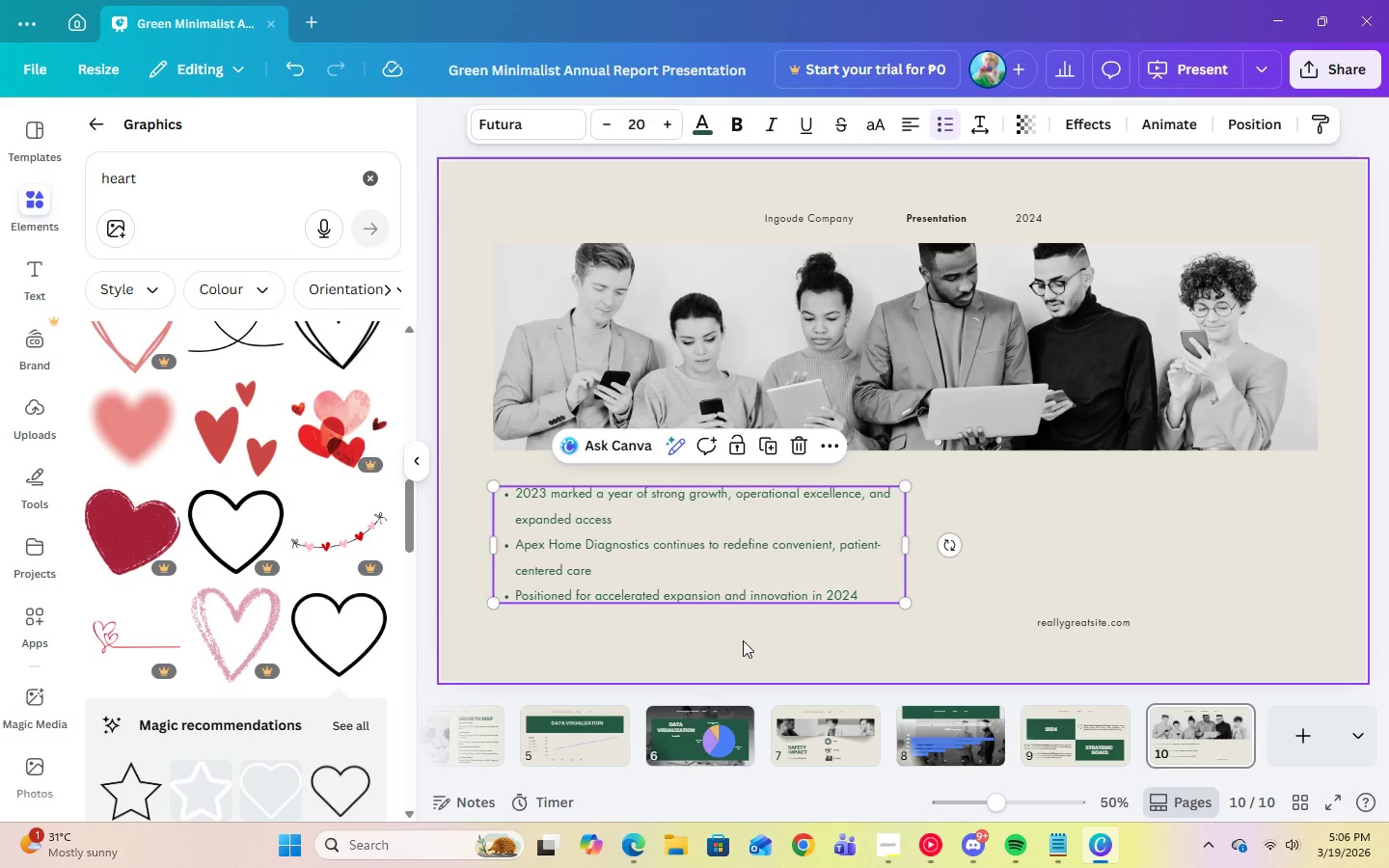 
double_click([734, 570])
 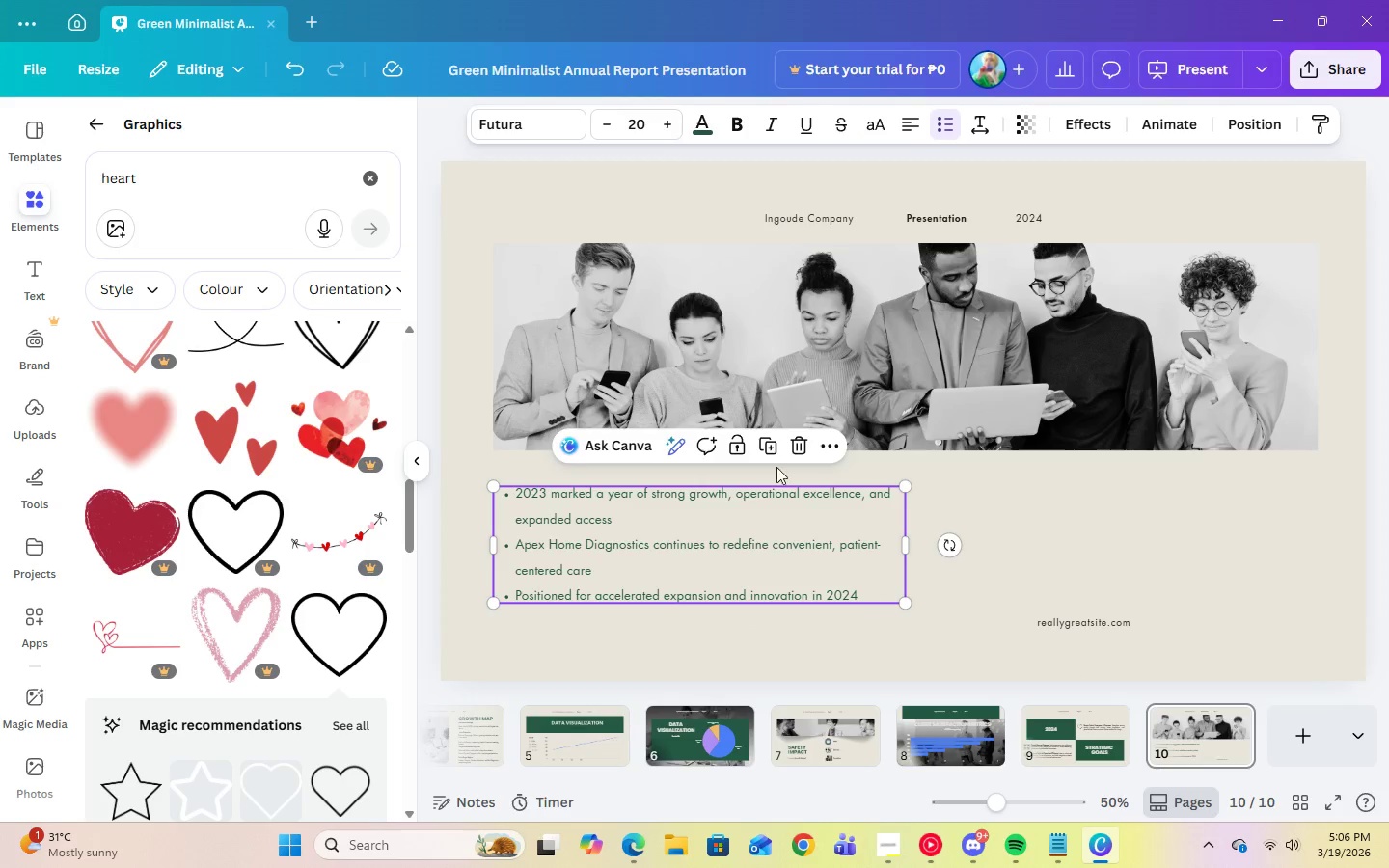 
left_click([746, 122])
 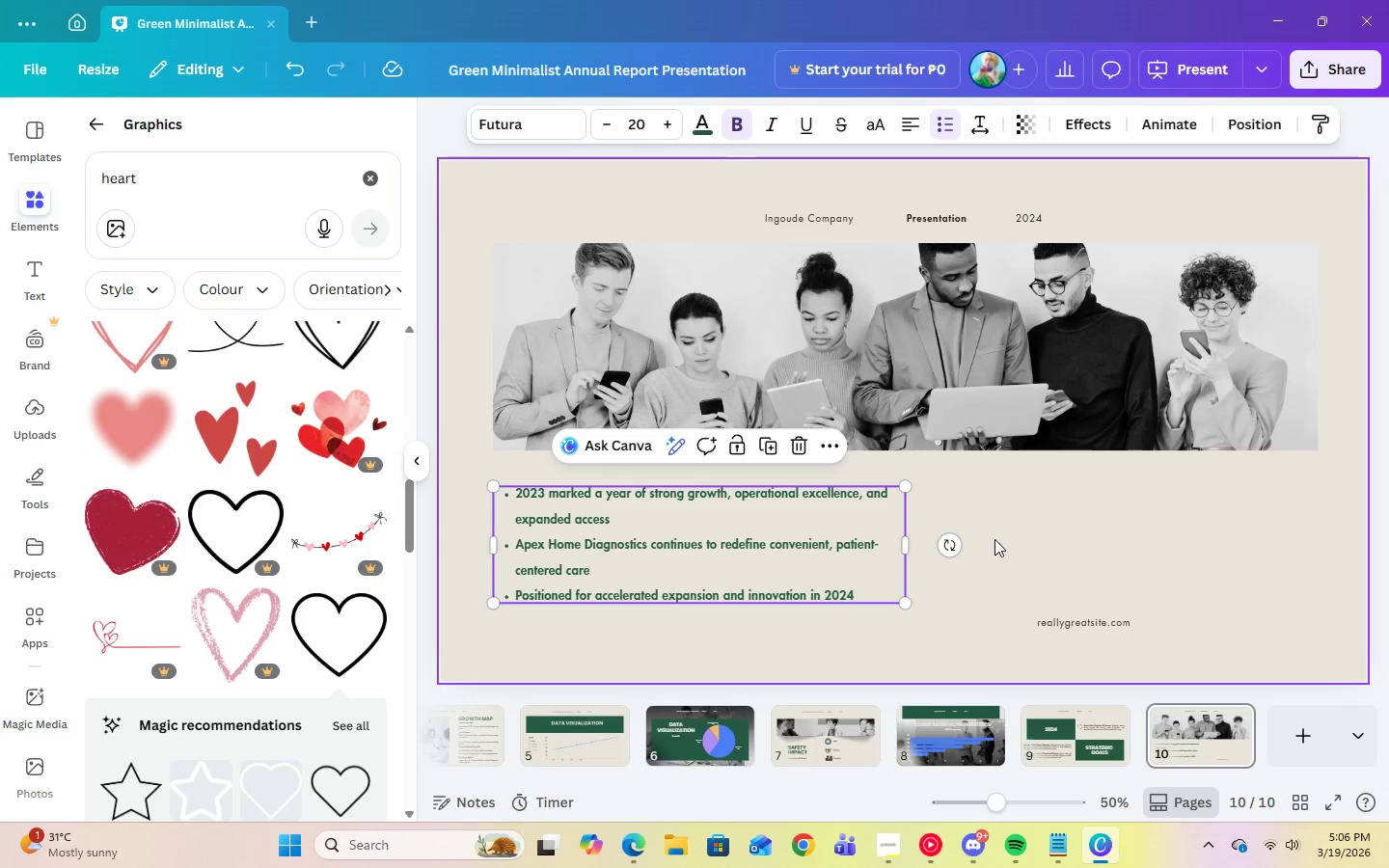 
left_click([1004, 546])
 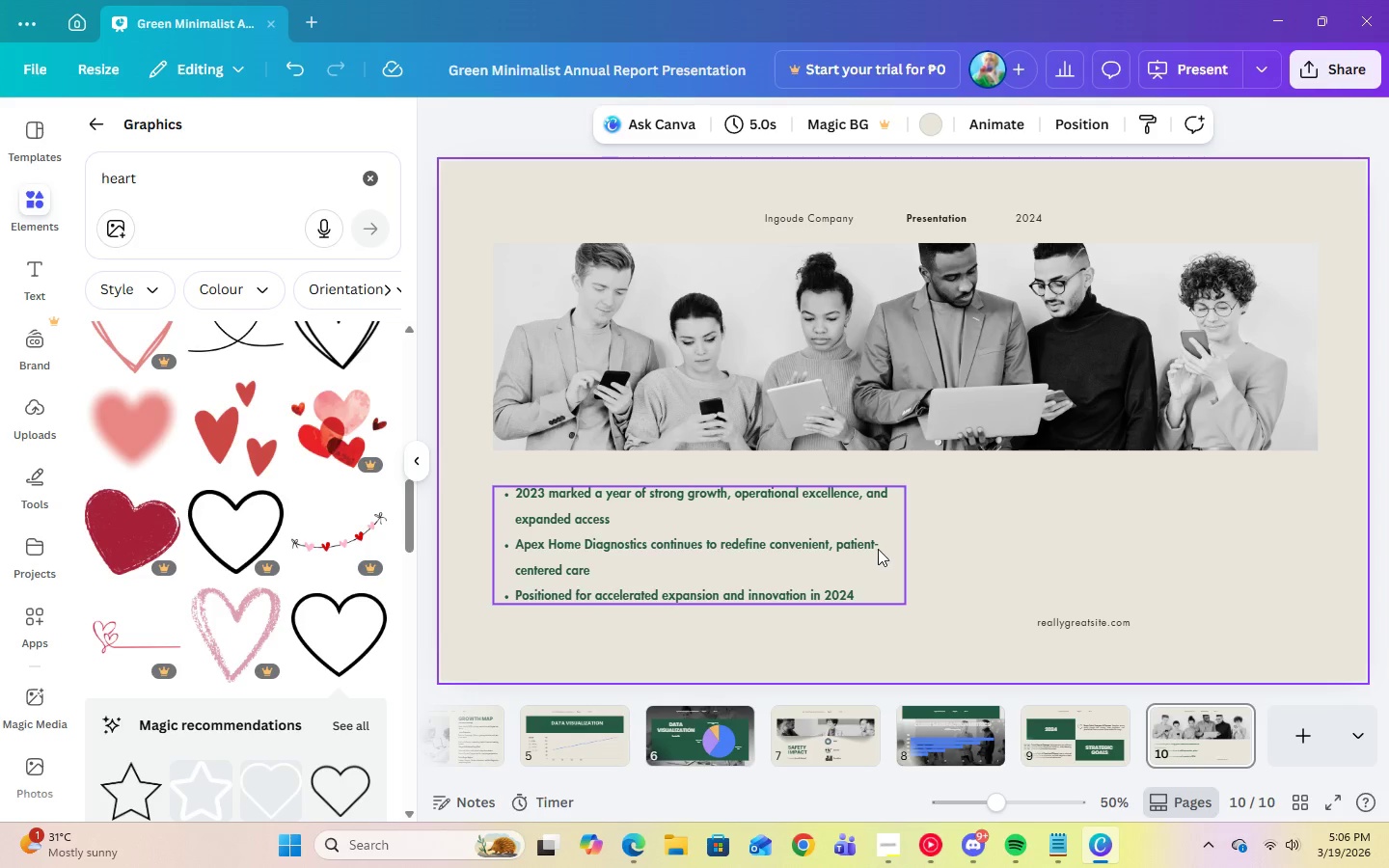 
left_click([877, 549])
 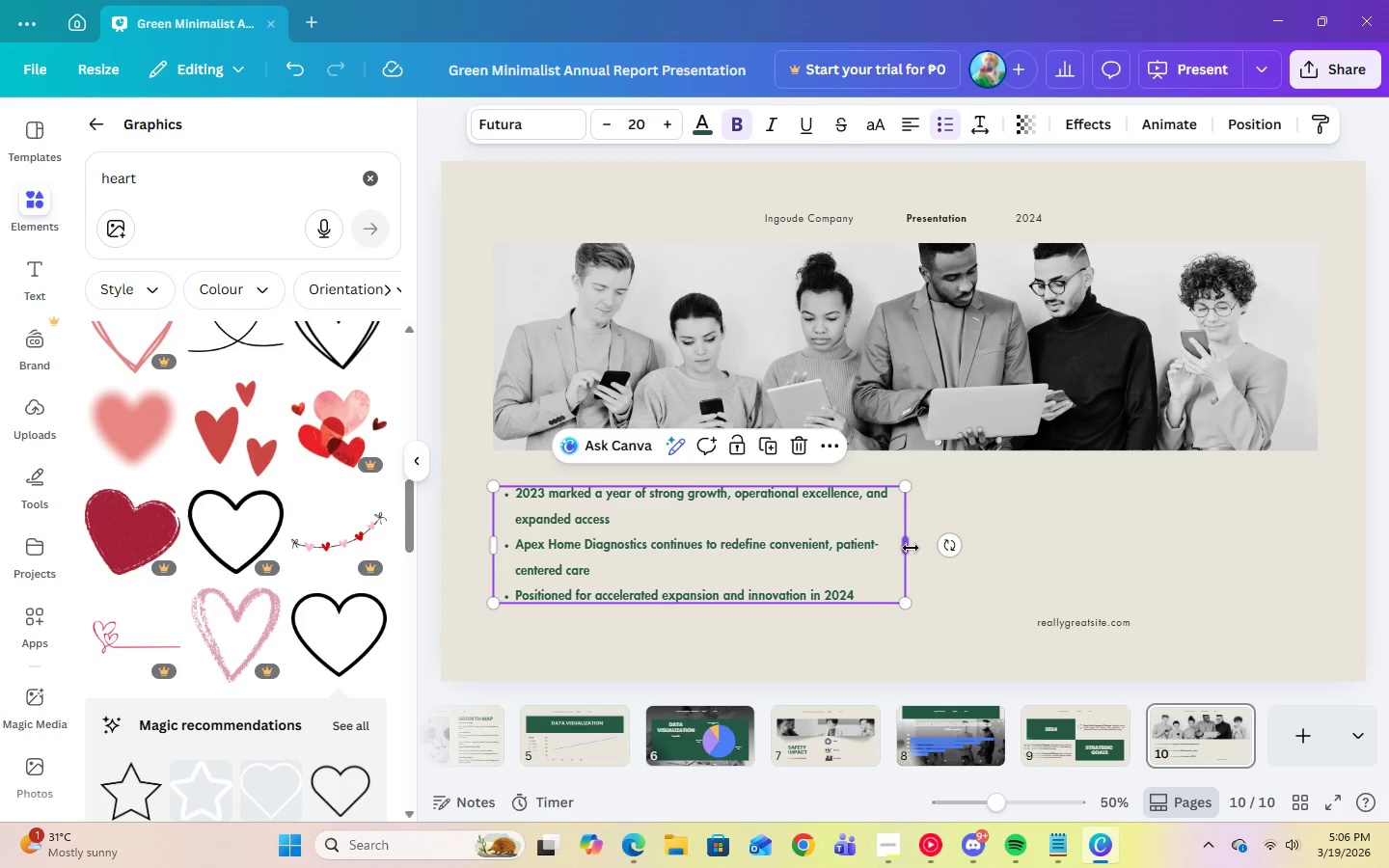 
left_click_drag(start_coordinate=[911, 548], to_coordinate=[942, 550])
 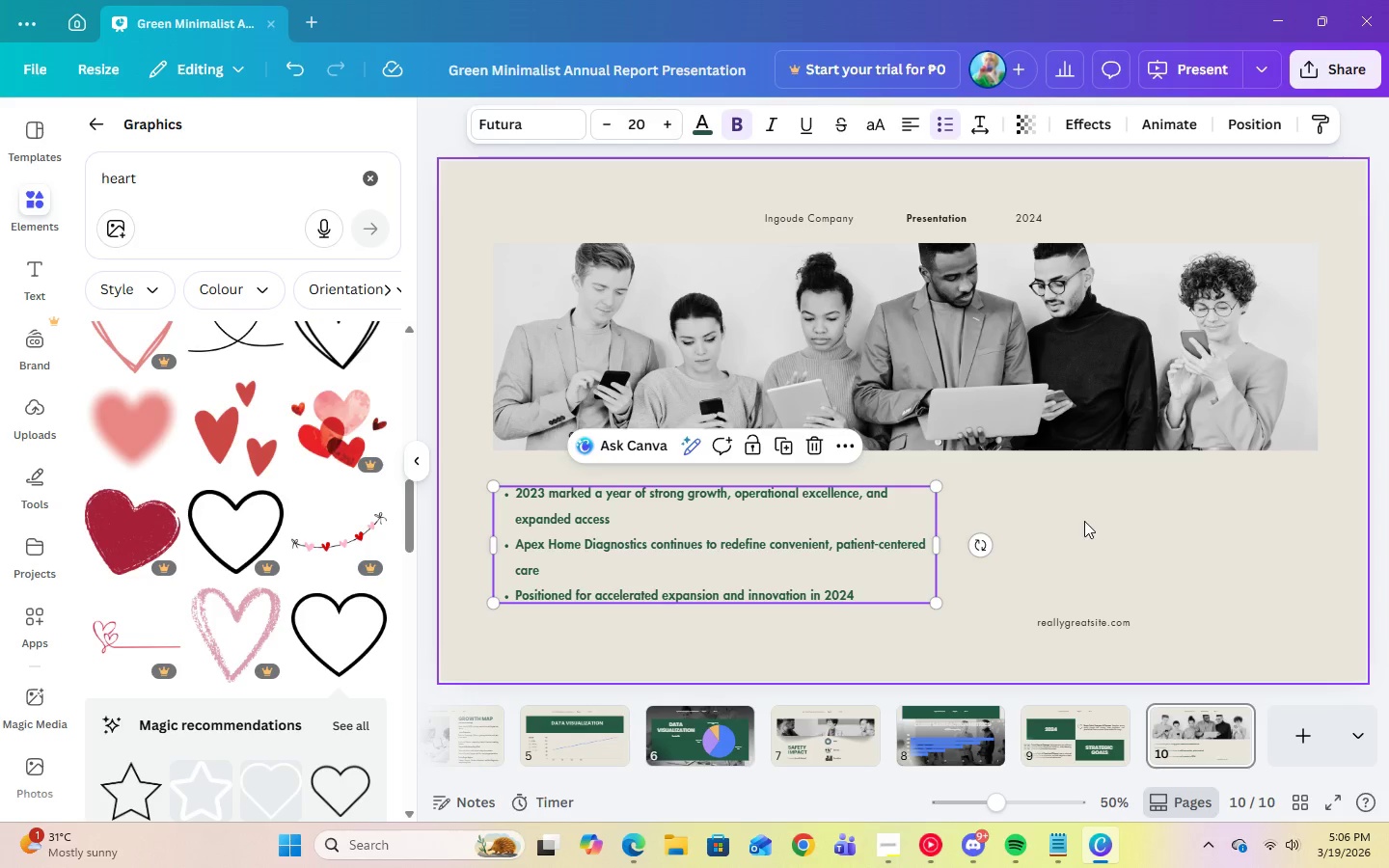 
left_click([1084, 521])
 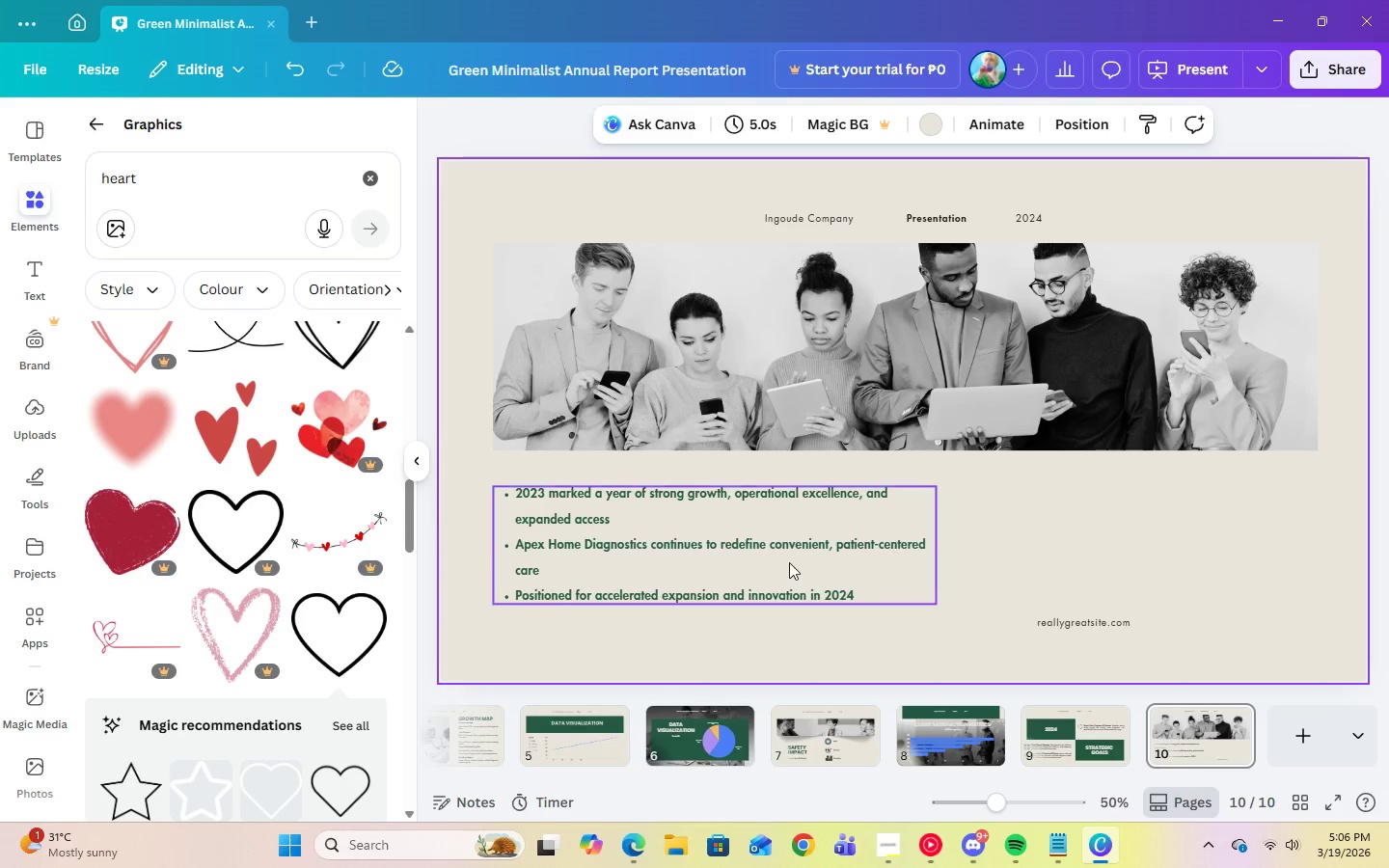 
left_click([784, 562])
 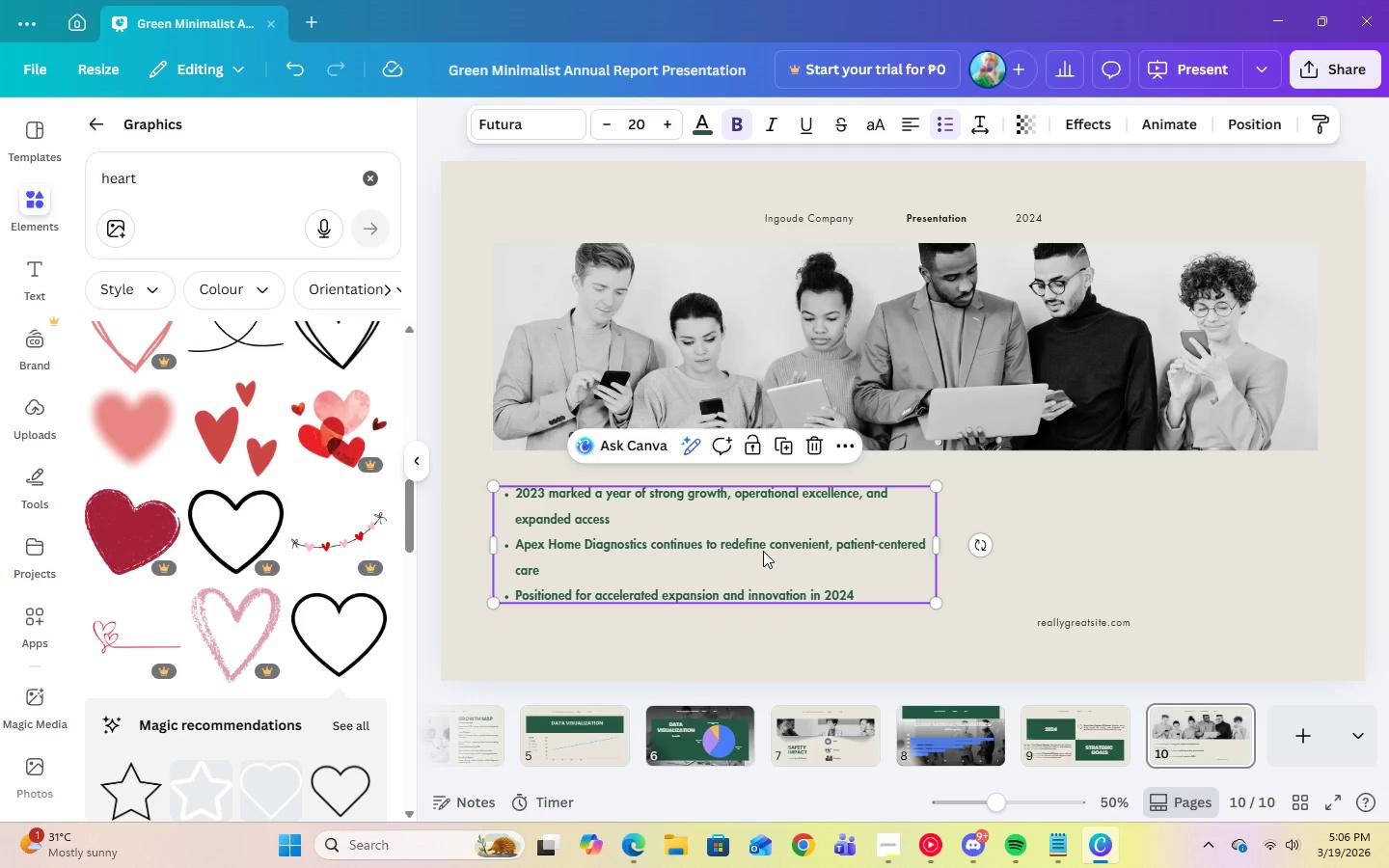 
left_click_drag(start_coordinate=[763, 551], to_coordinate=[763, 560])
 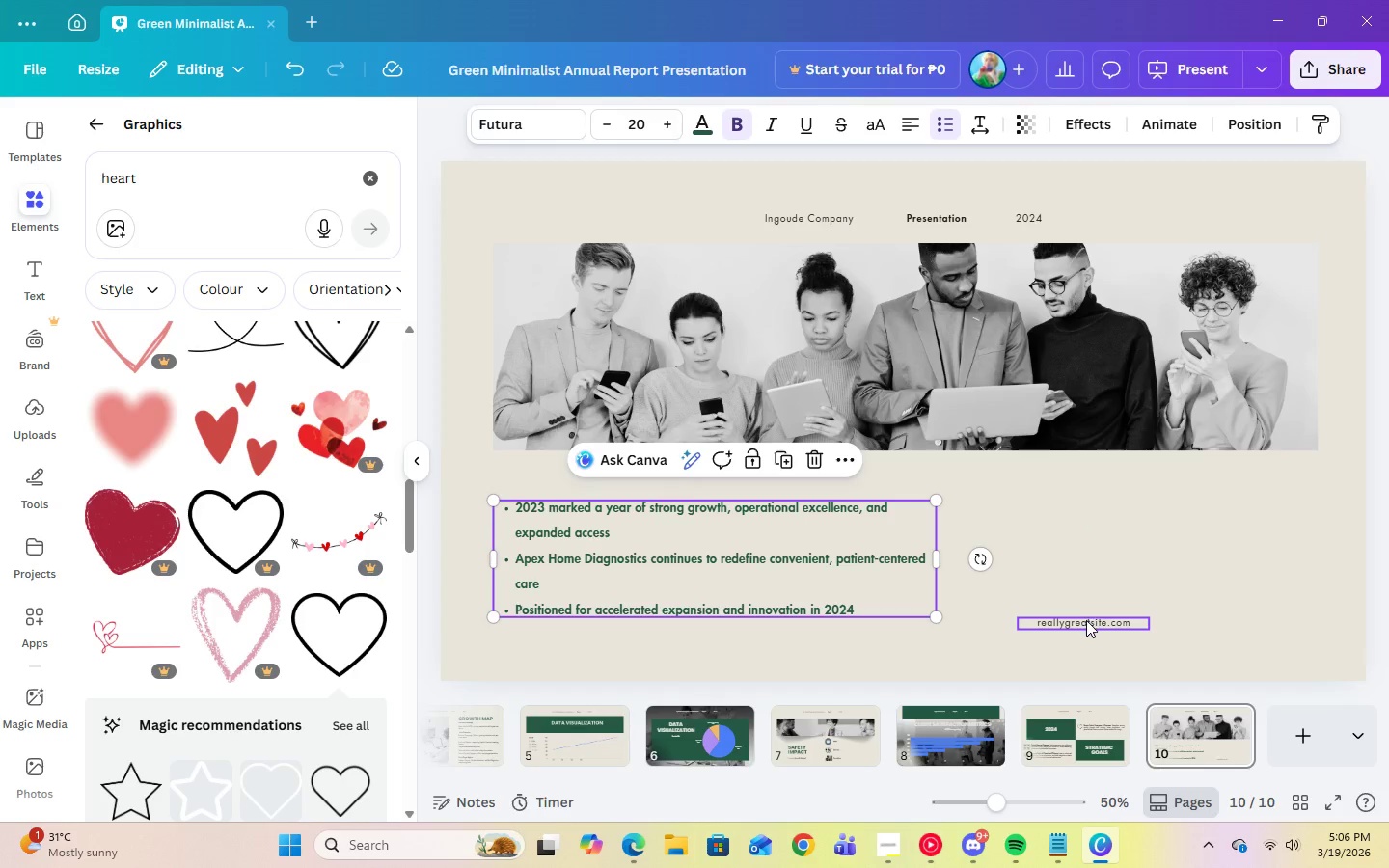 
left_click([1086, 620])
 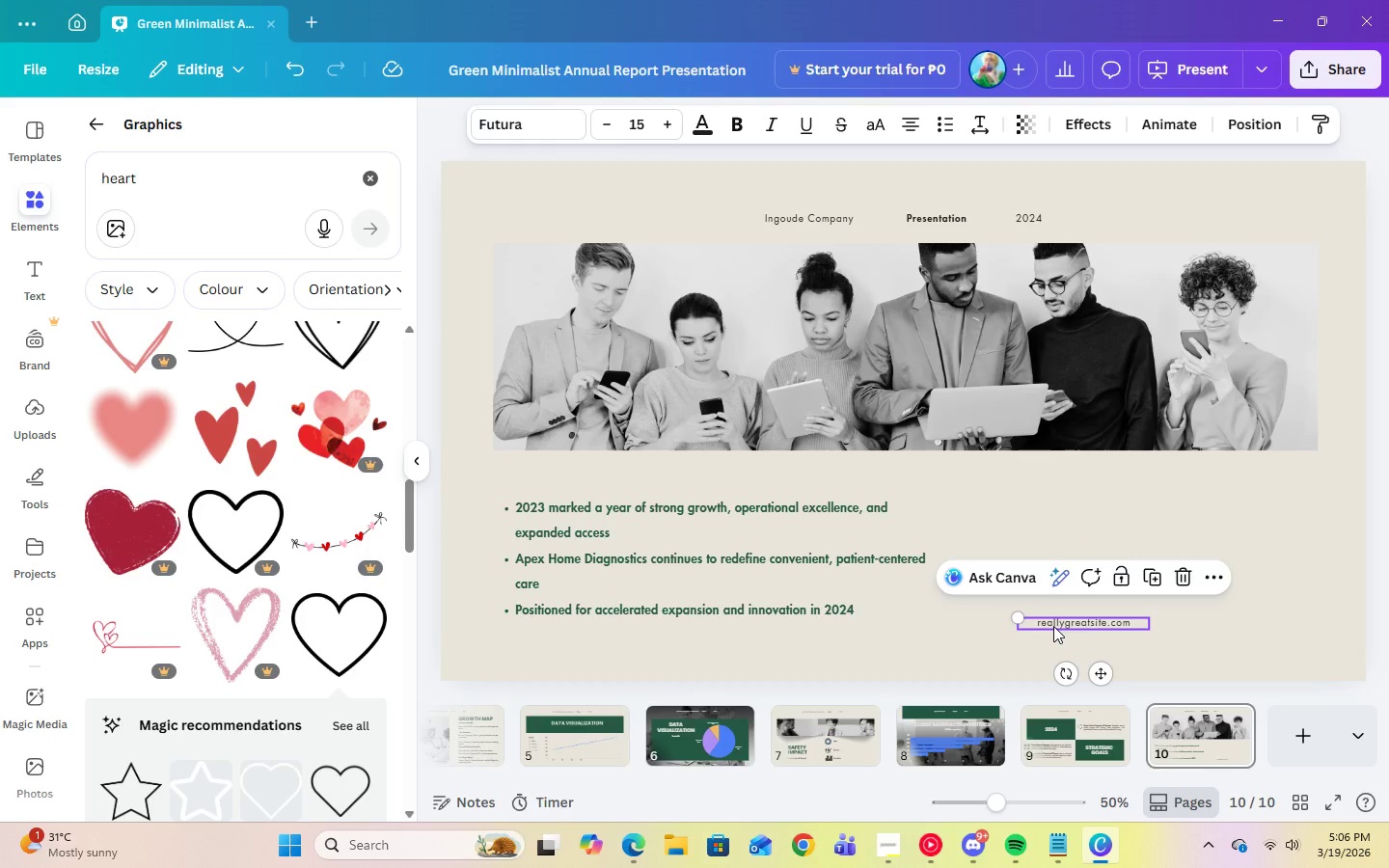 
mouse_move([1207, 583])
 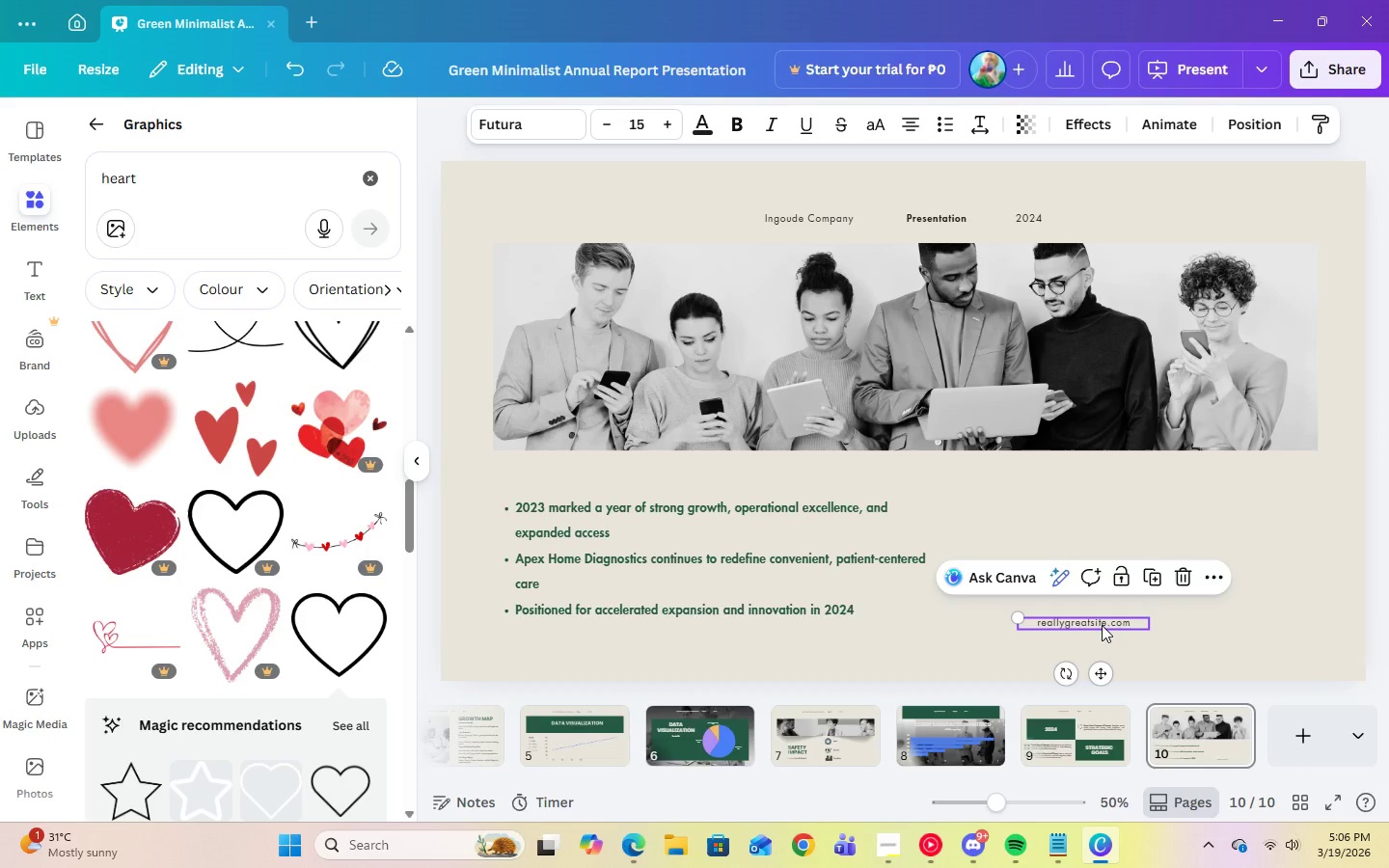 
left_click([1102, 625])
 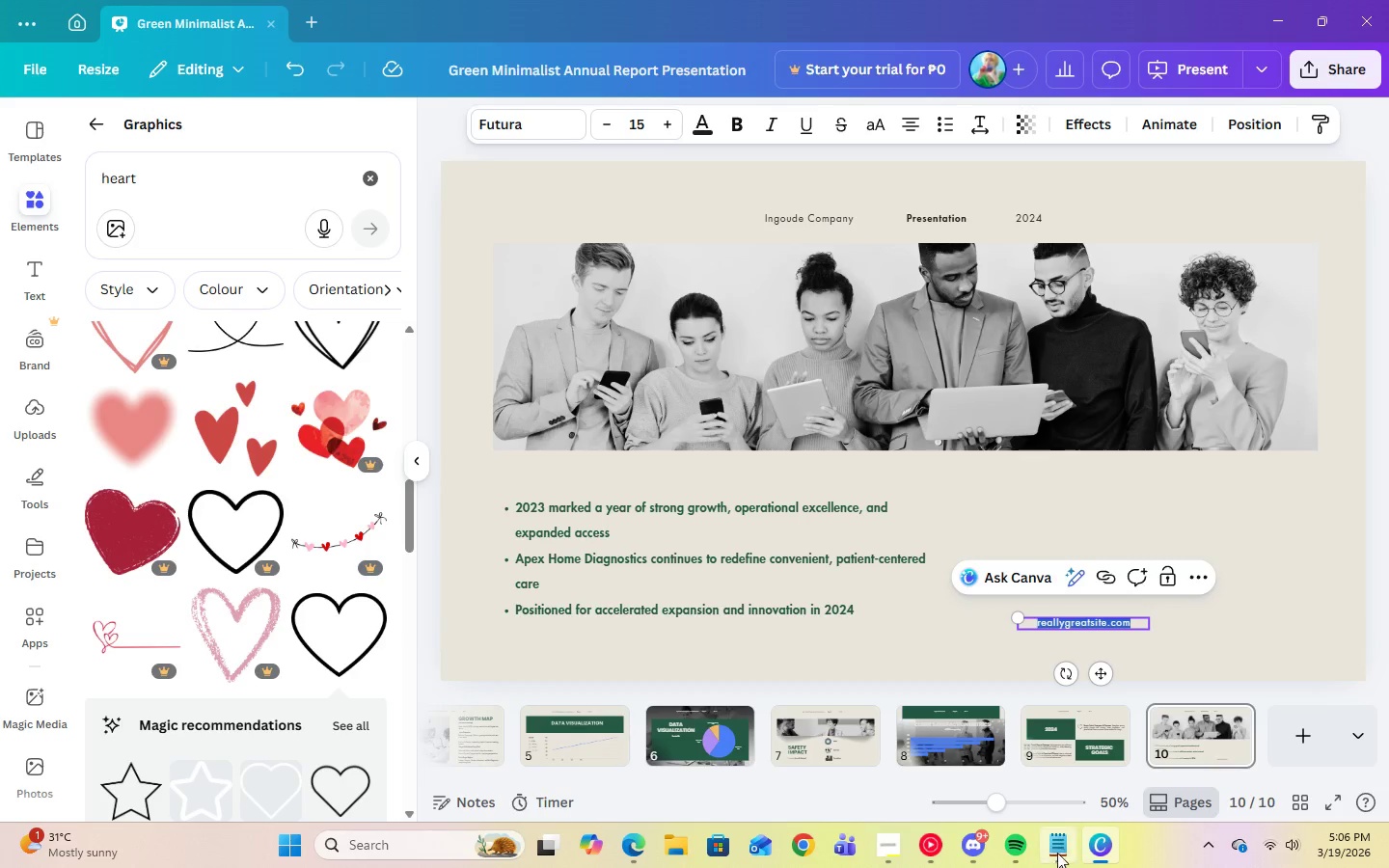 
left_click([1059, 850])
 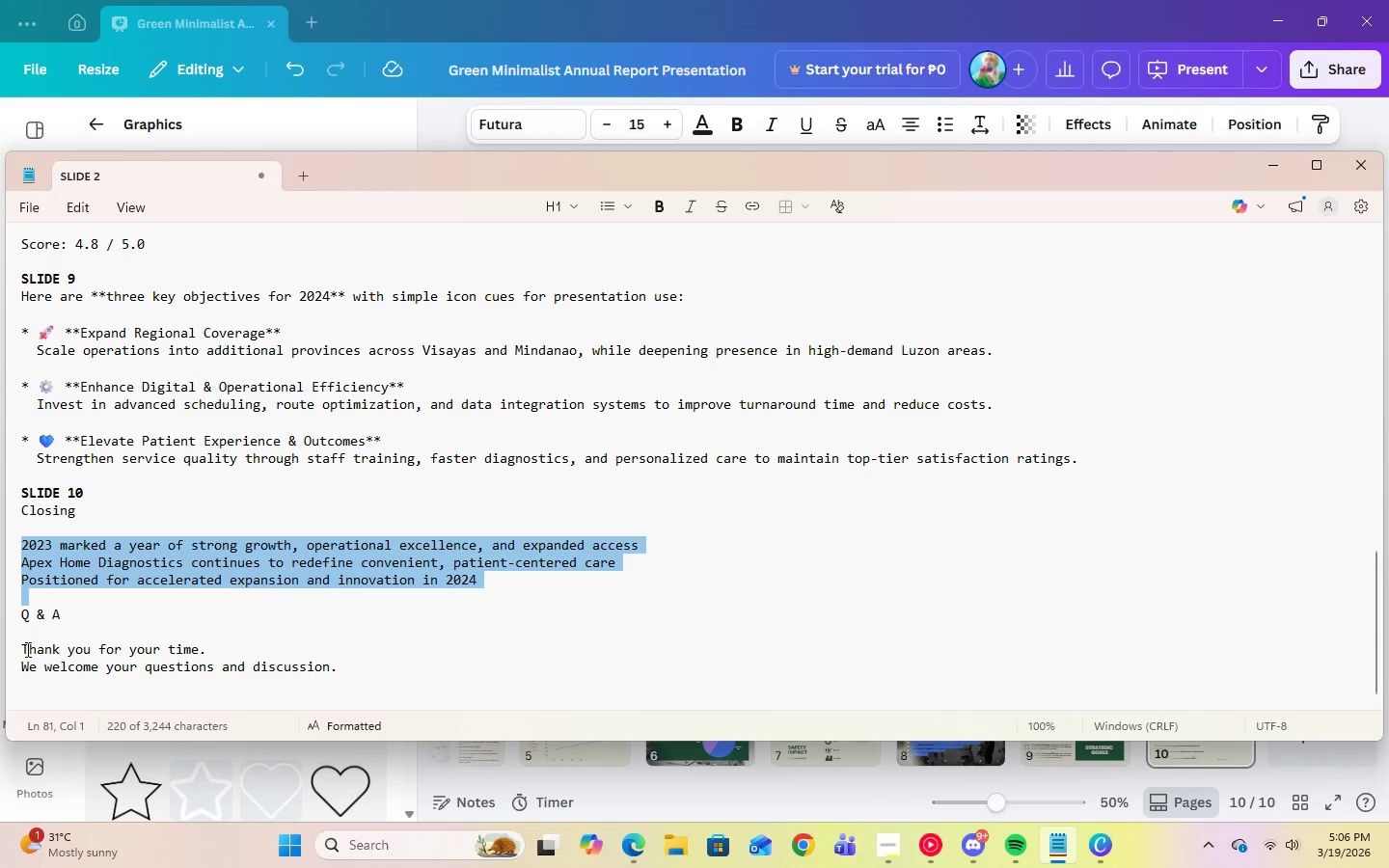 
double_click([26, 649])
 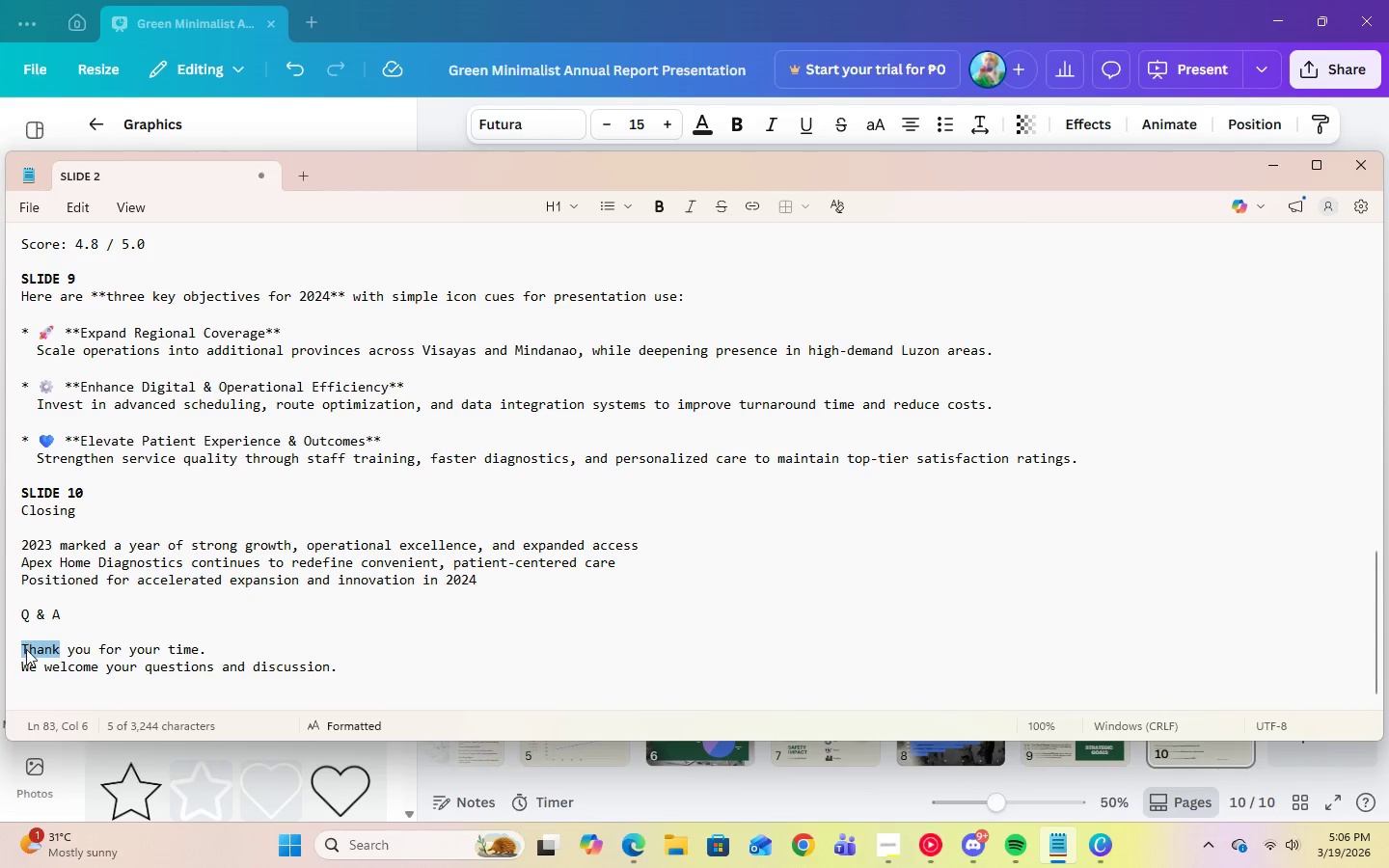 
triple_click([26, 649])
 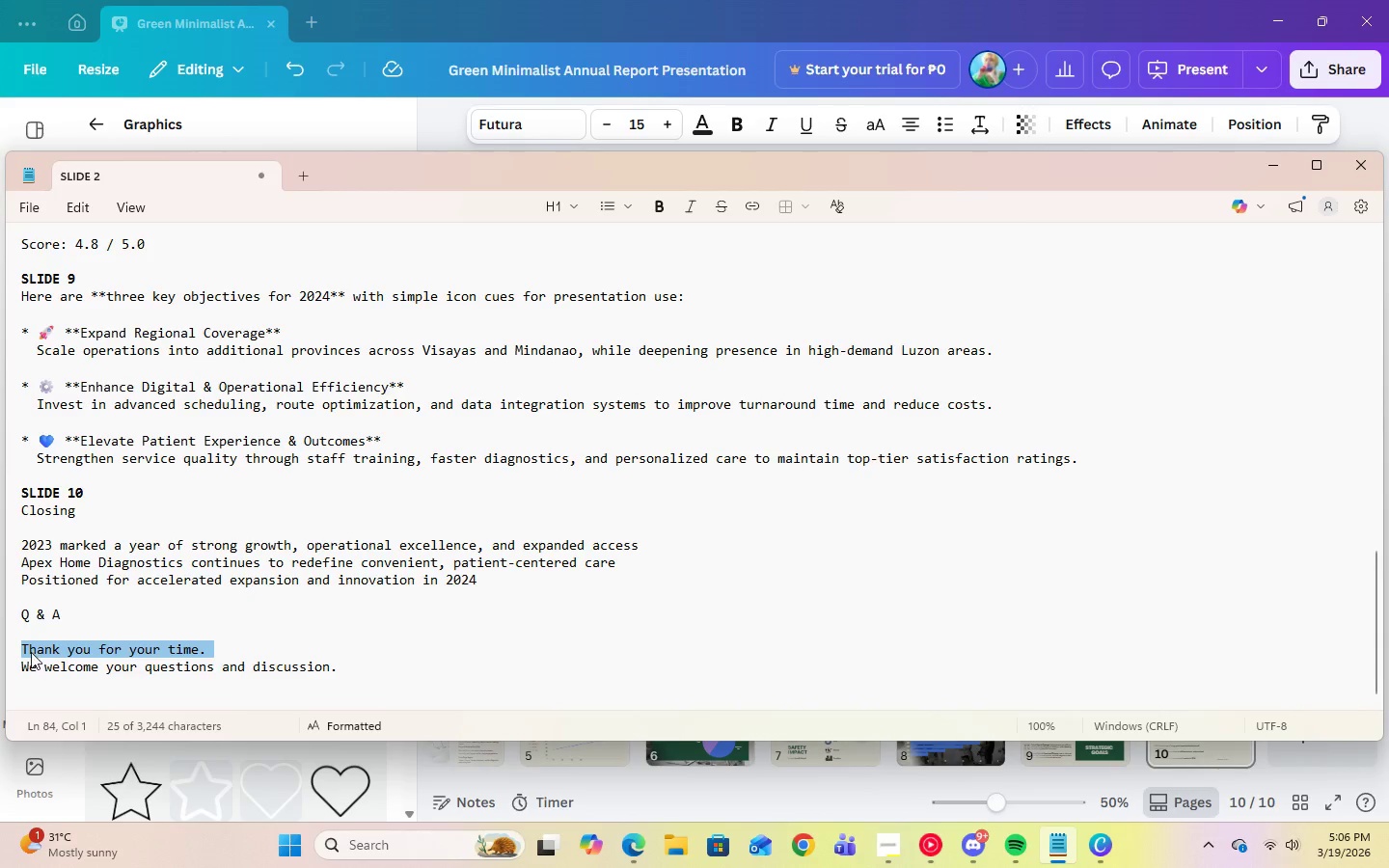 
left_click([31, 652])
 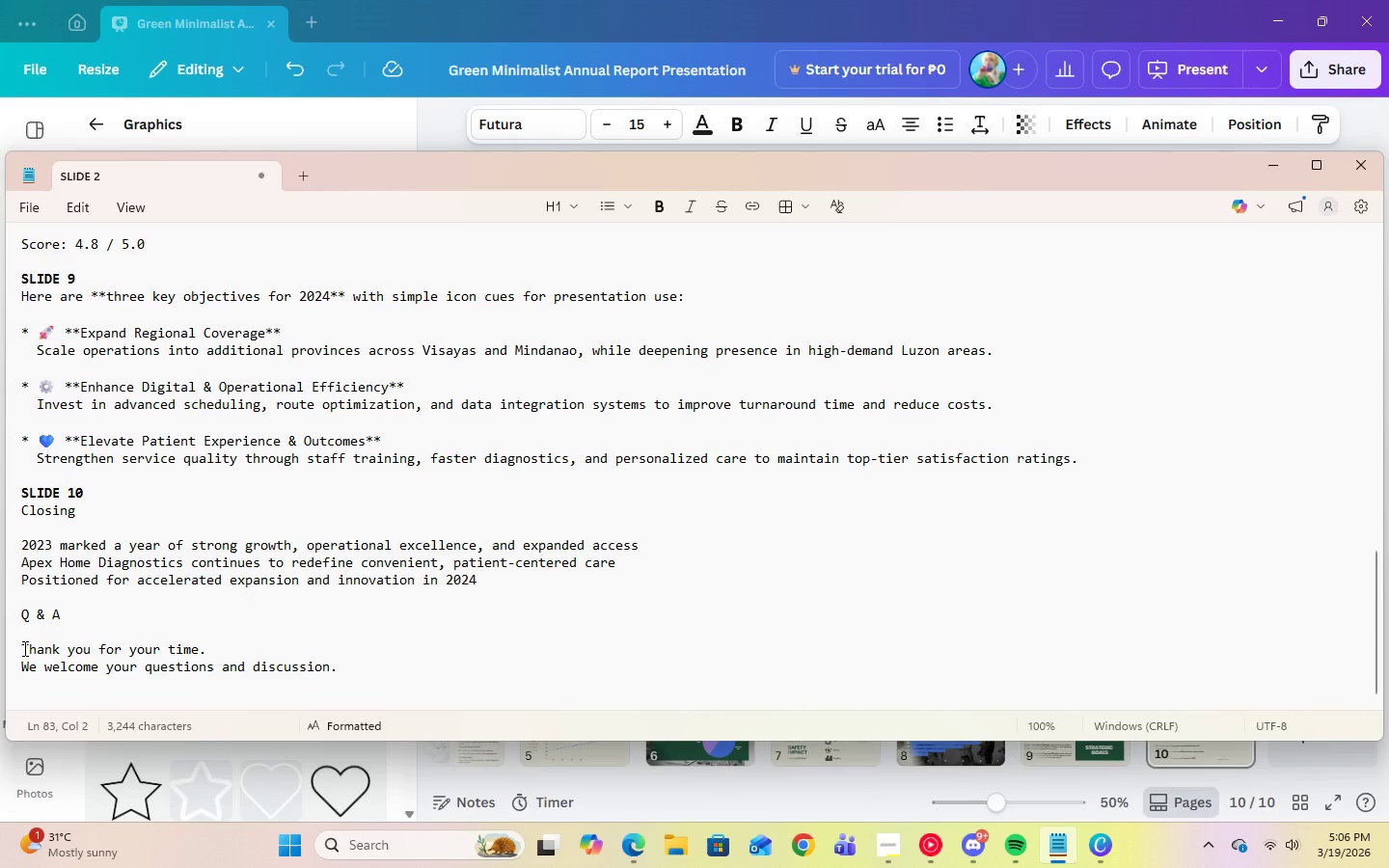 
left_click_drag(start_coordinate=[23, 648], to_coordinate=[341, 665])
 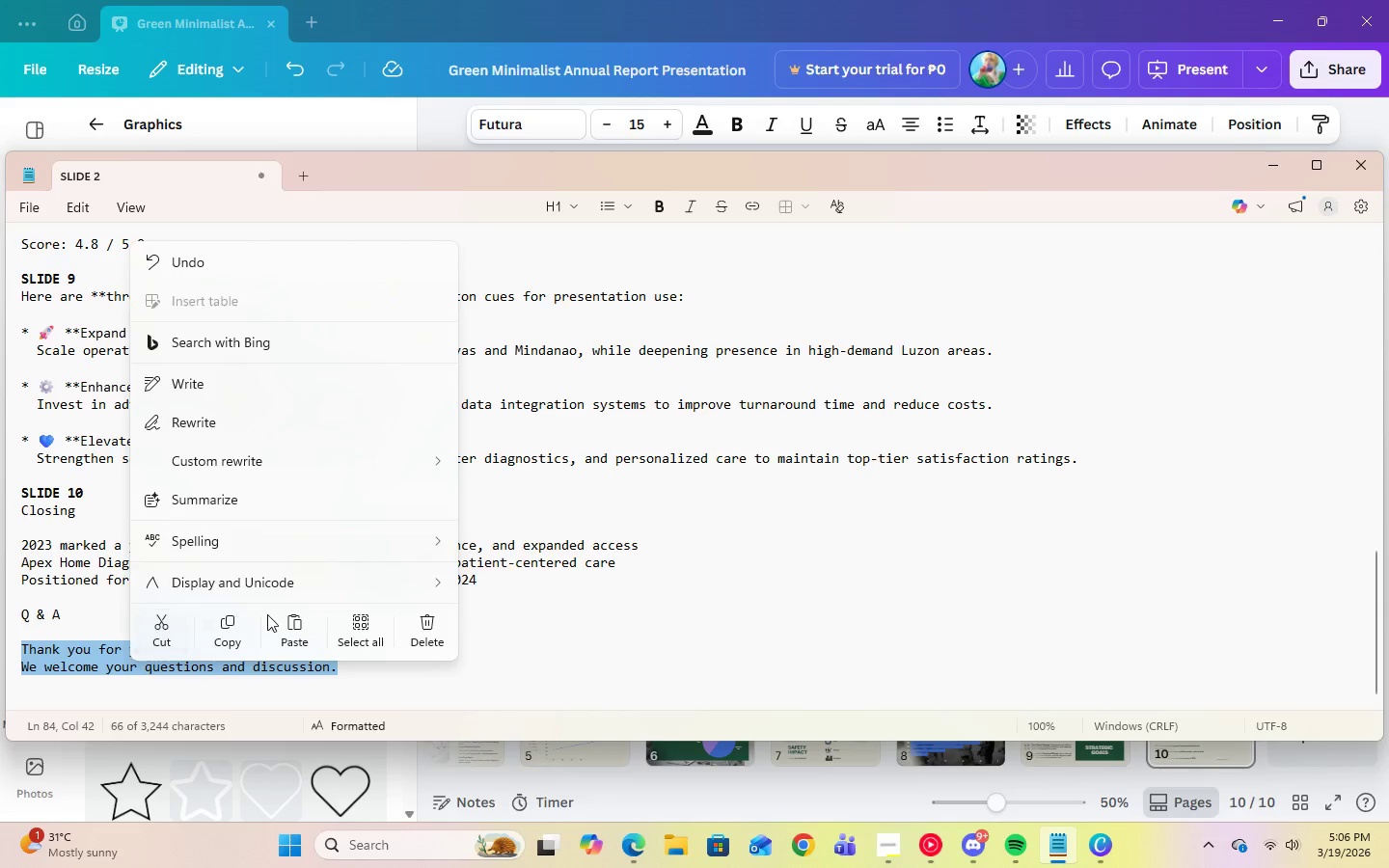 
left_click([228, 637])
 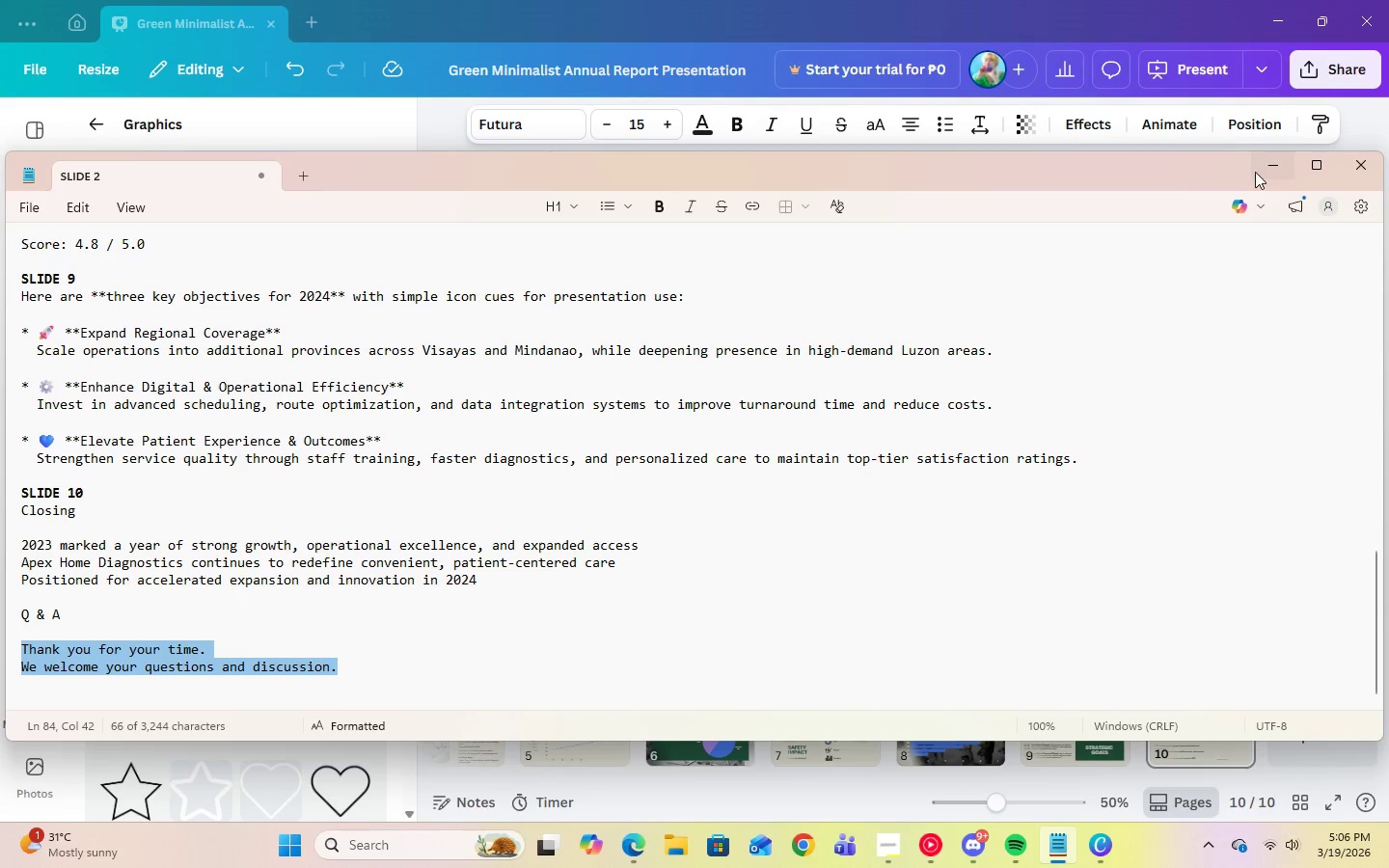 
left_click([1261, 172])
 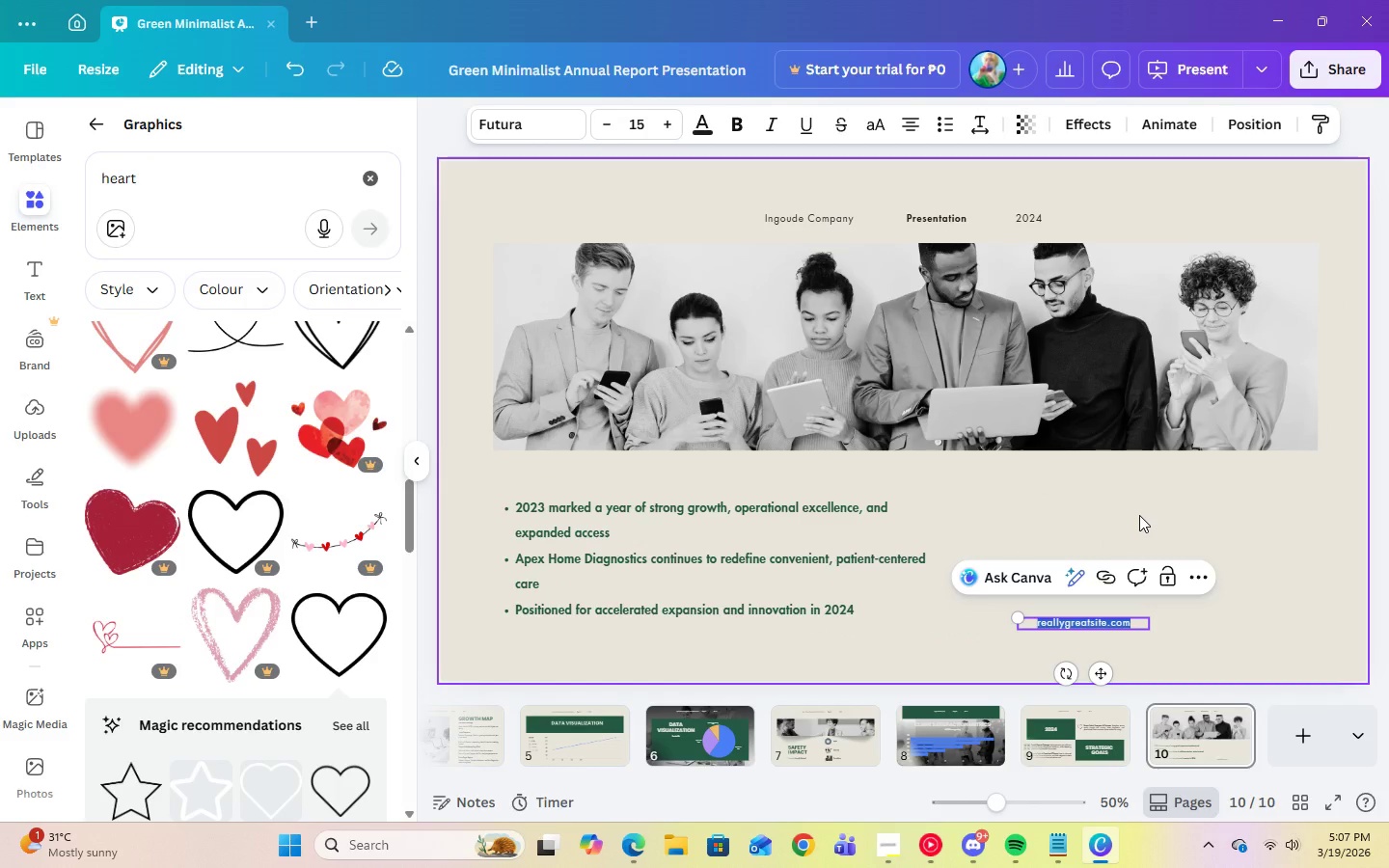 
left_click([699, 576])
 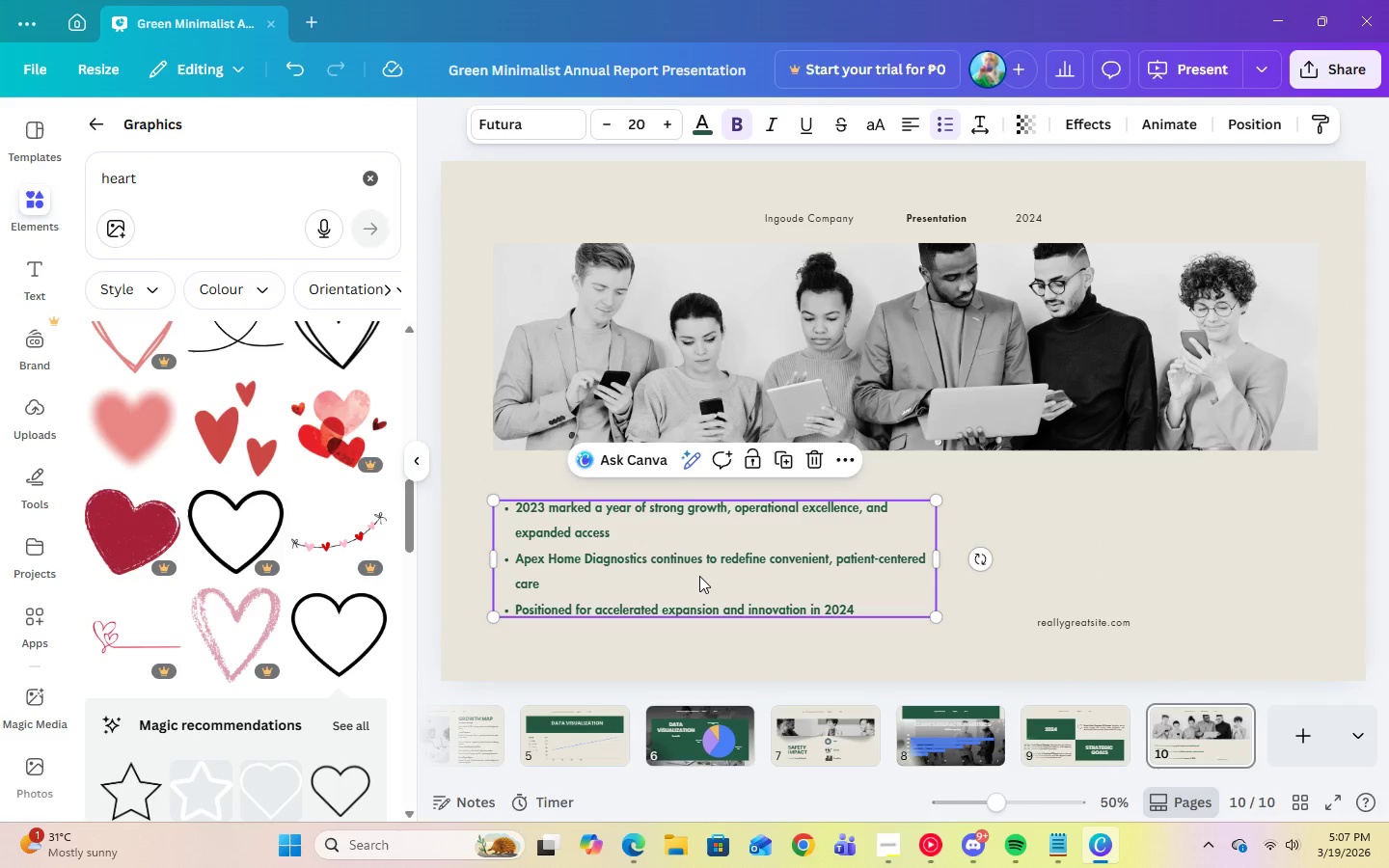 
left_click_drag(start_coordinate=[699, 576], to_coordinate=[699, 589])
 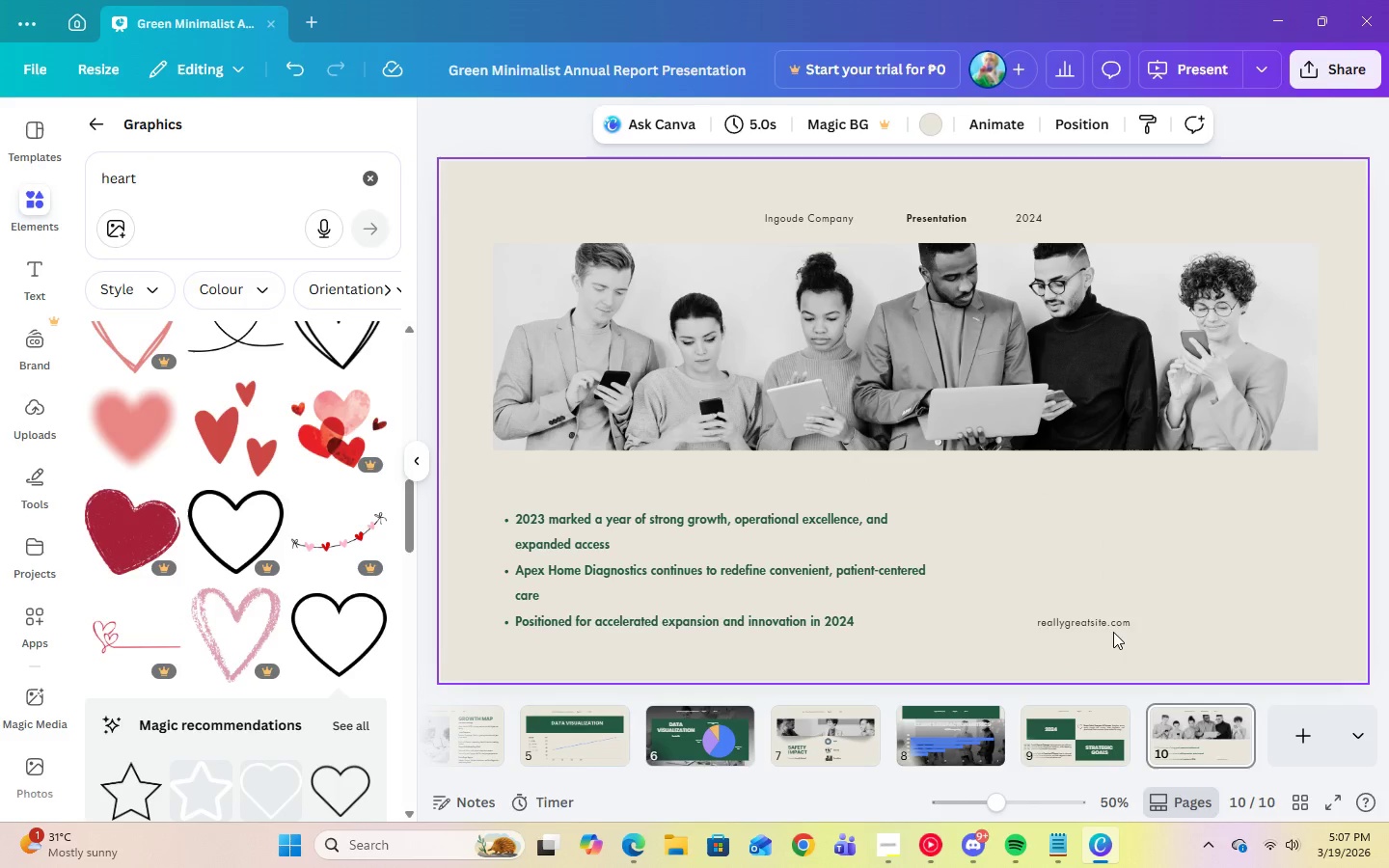 
double_click([1109, 625])
 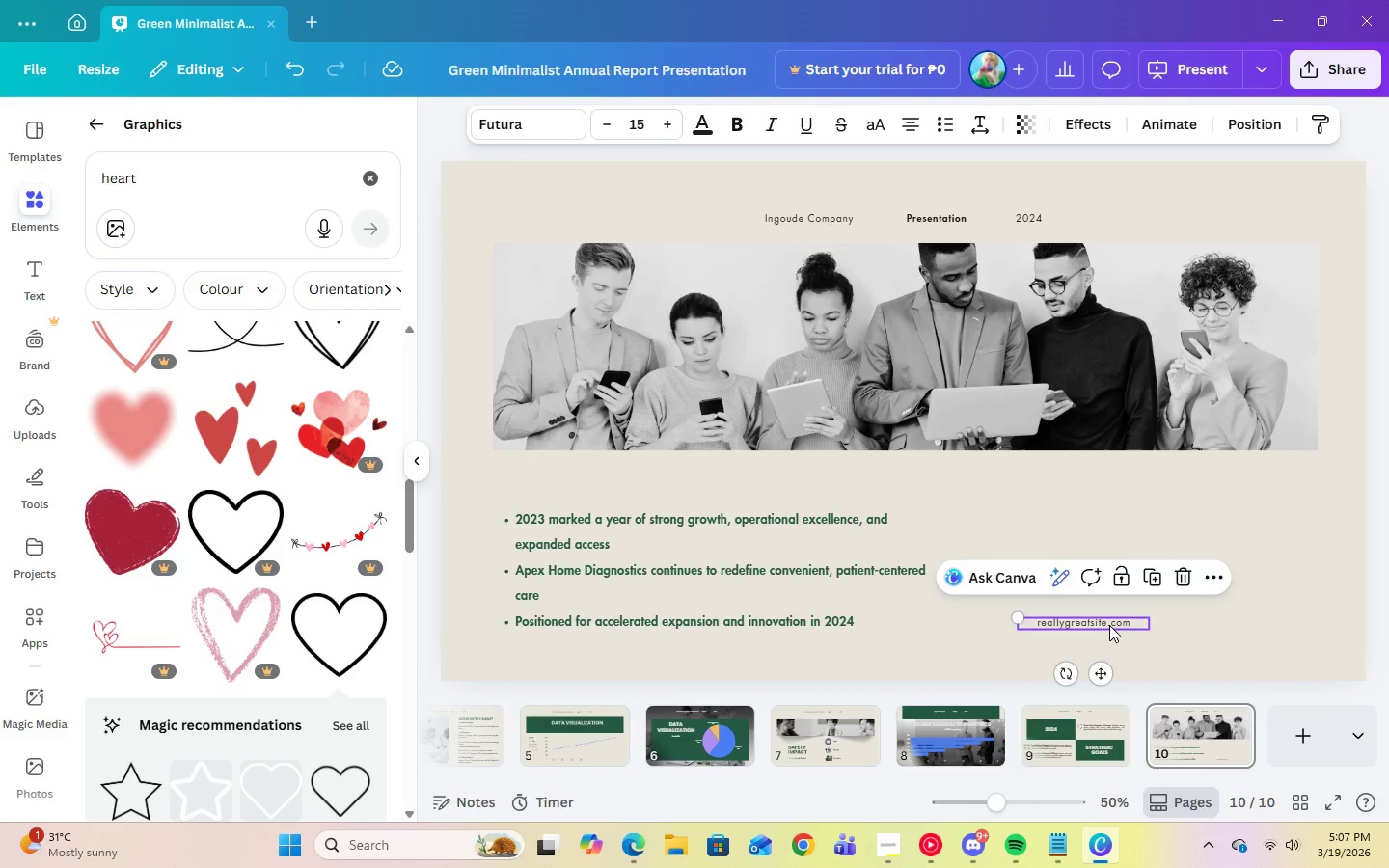 
triple_click([1109, 625])
 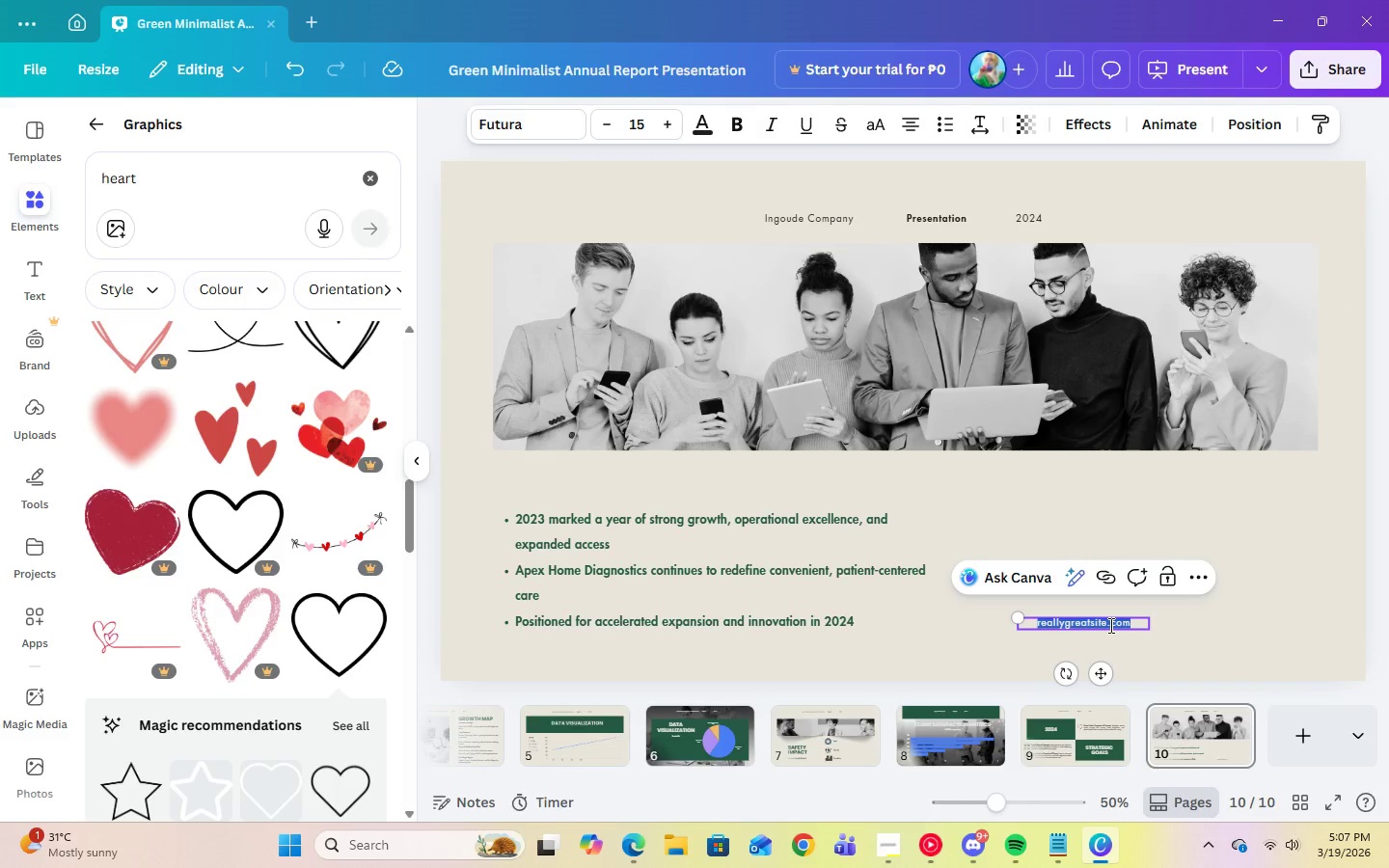 
right_click([1109, 625])
 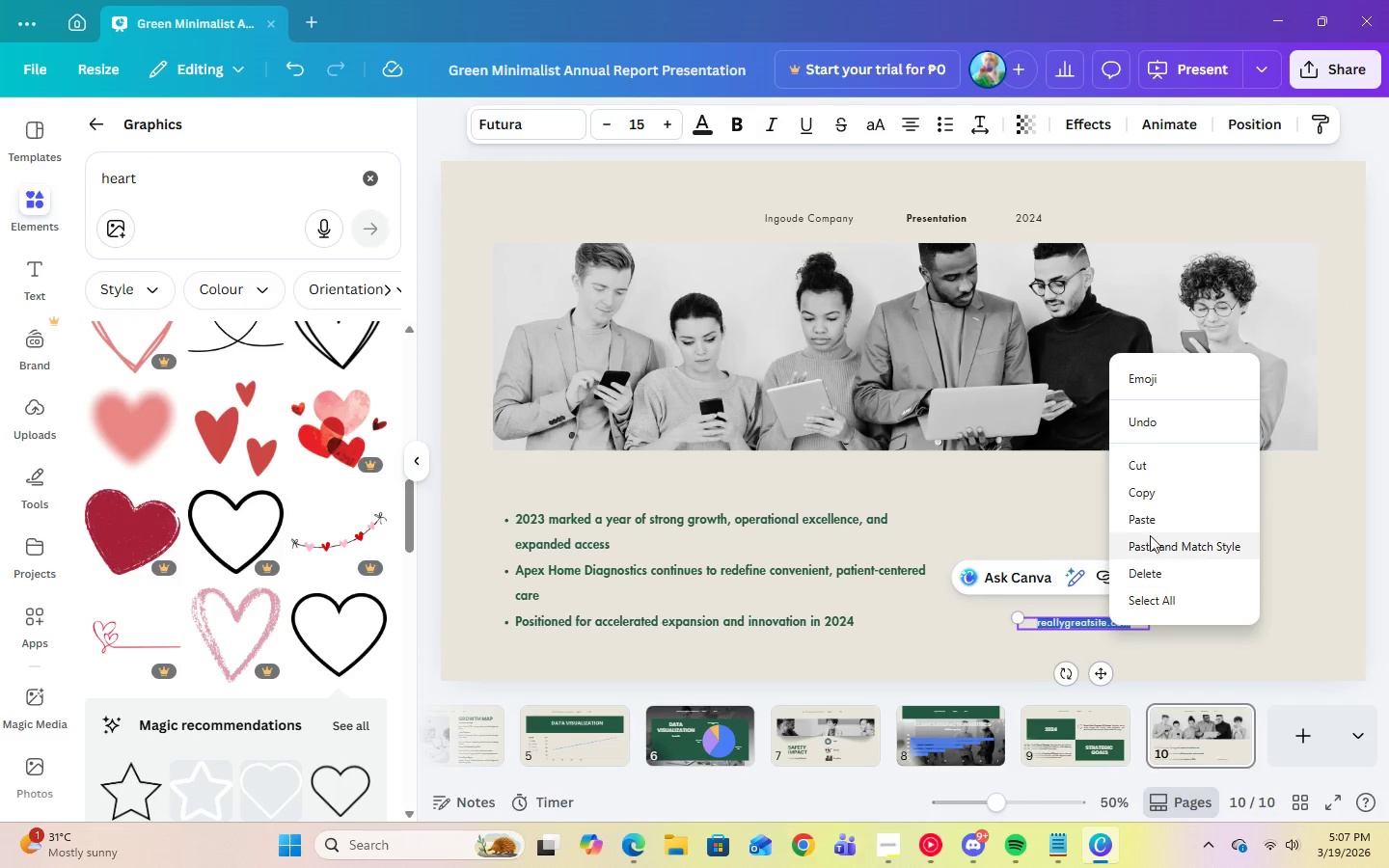 
left_click([1142, 511])
 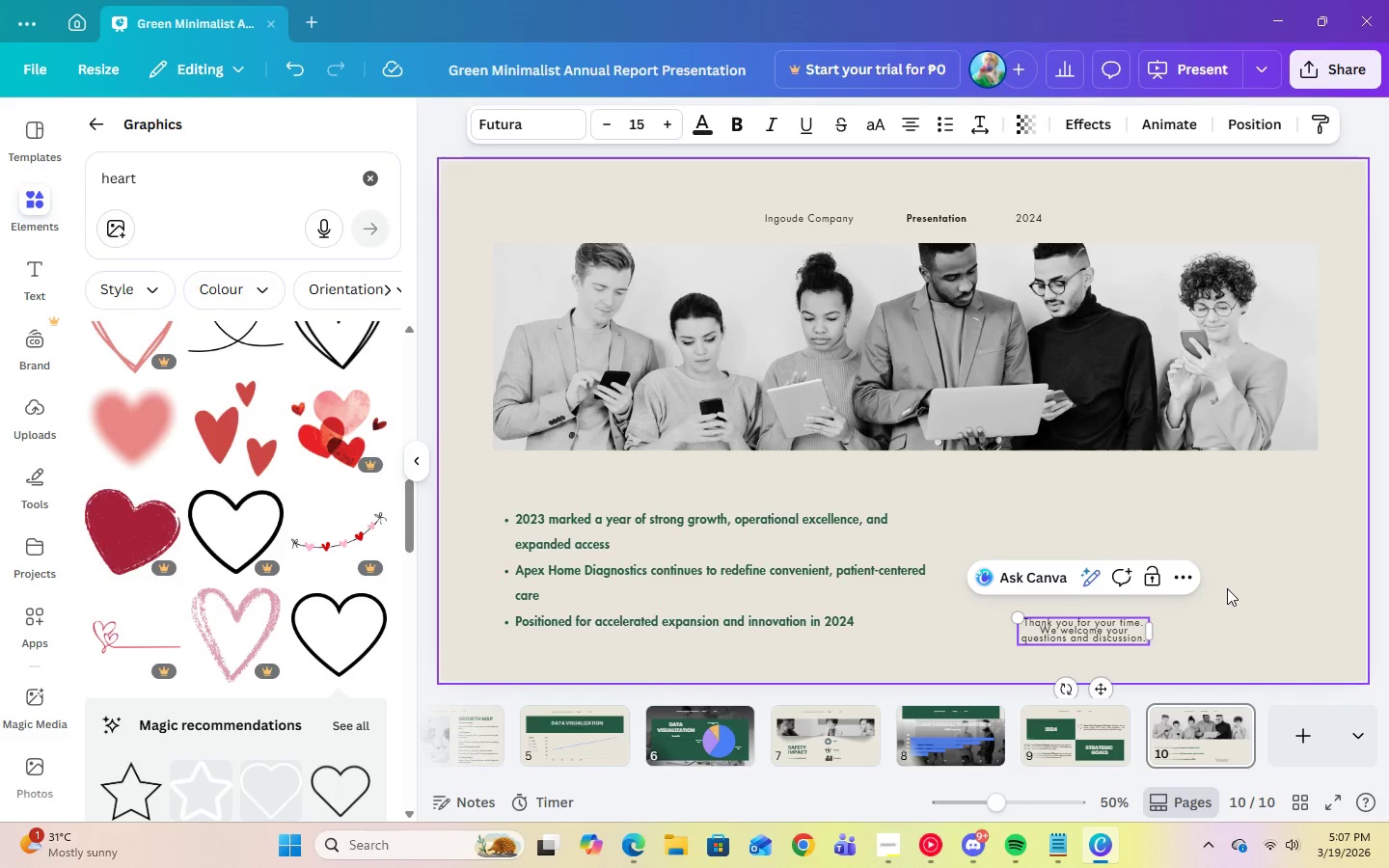 
left_click([1227, 588])
 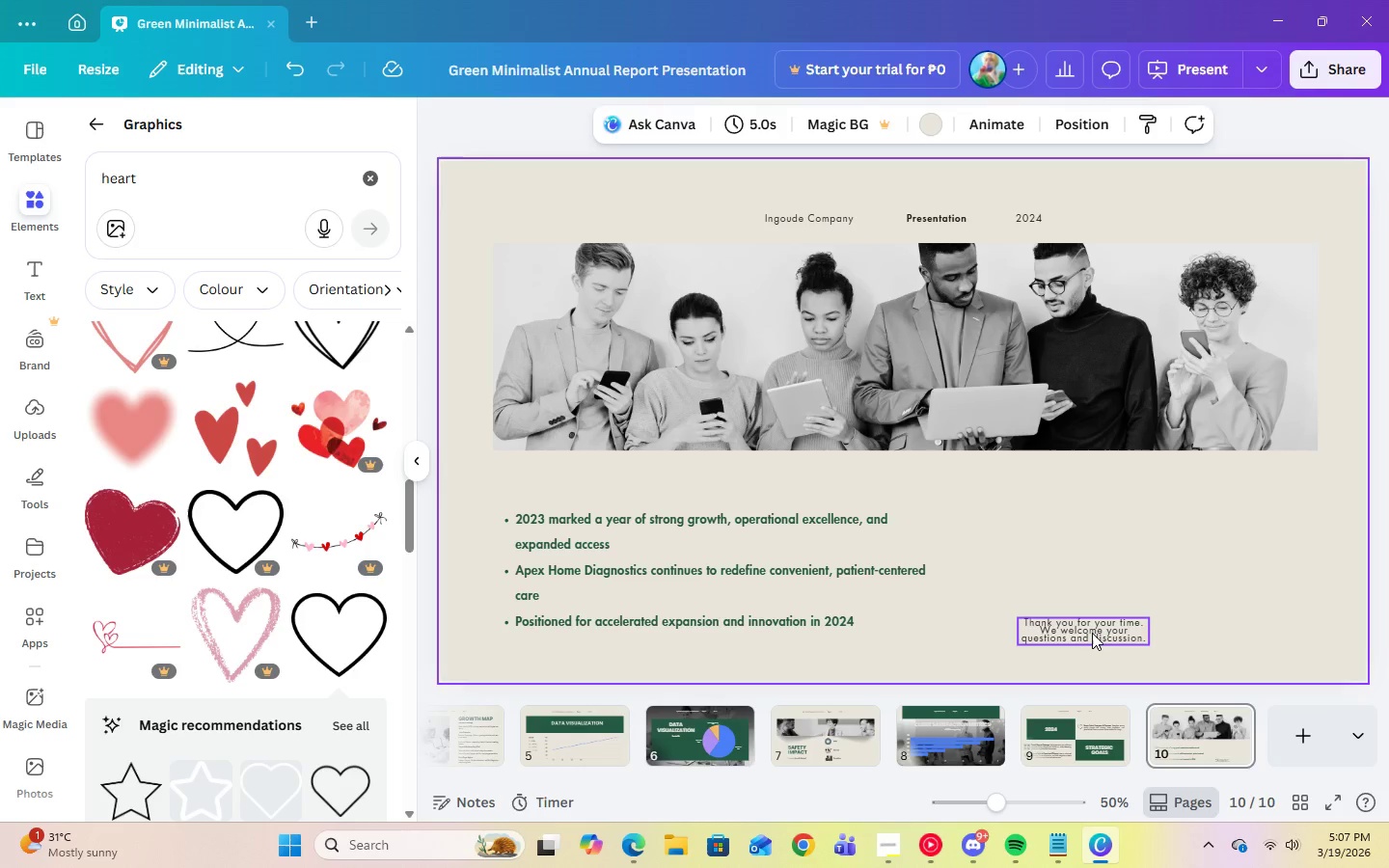 
left_click_drag(start_coordinate=[1092, 633], to_coordinate=[1132, 579])
 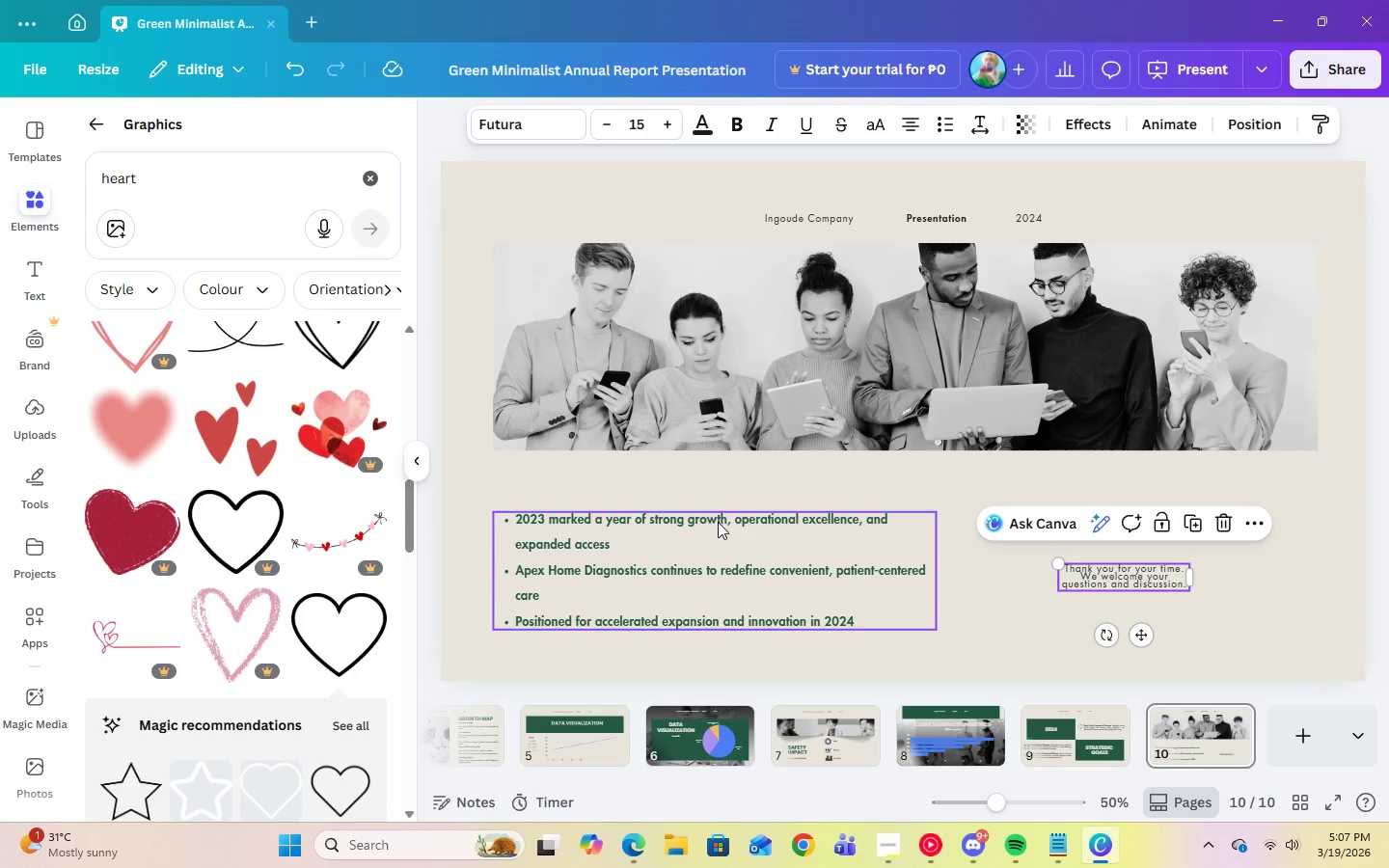 
left_click([718, 522])
 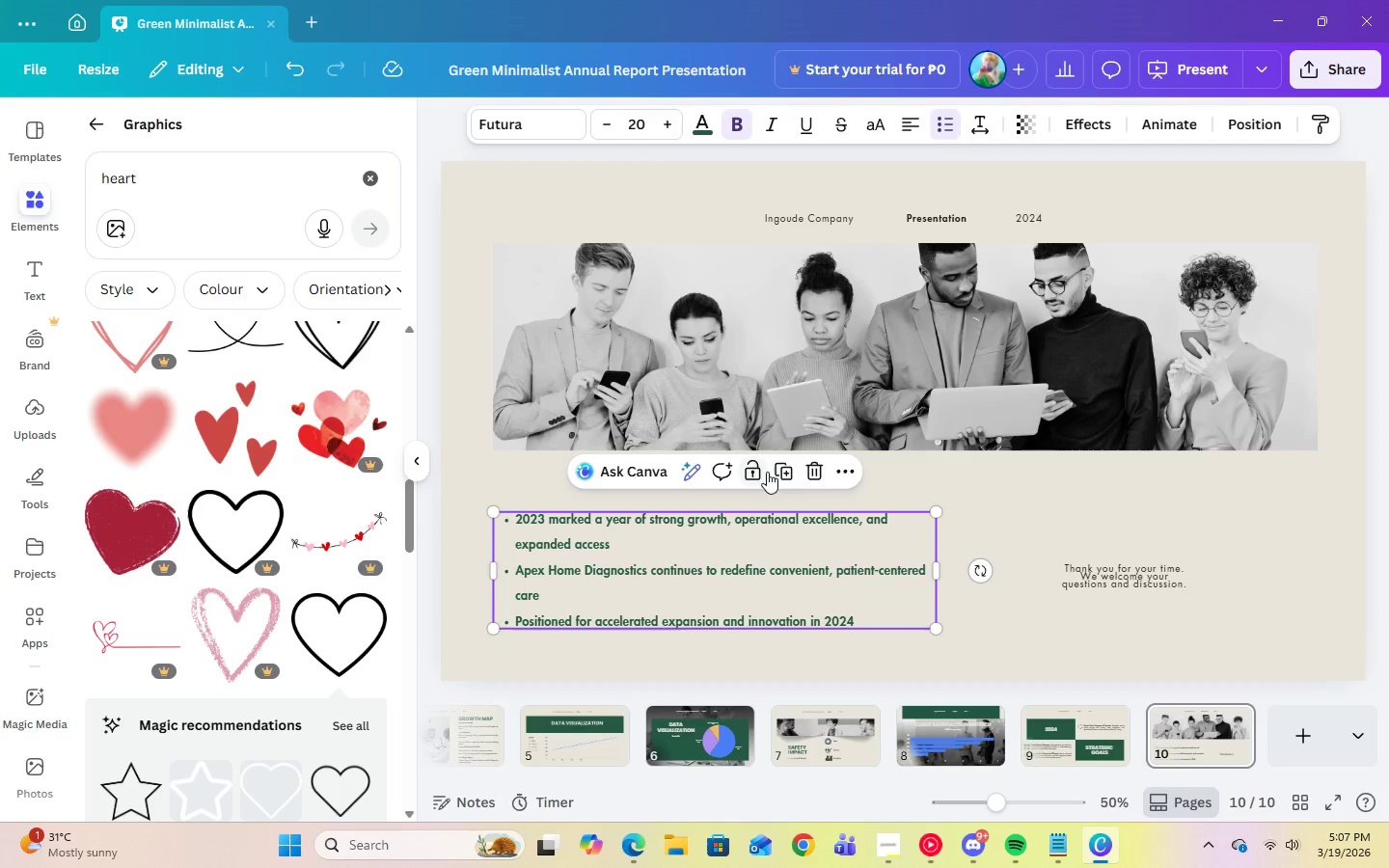 
left_click([788, 480])
 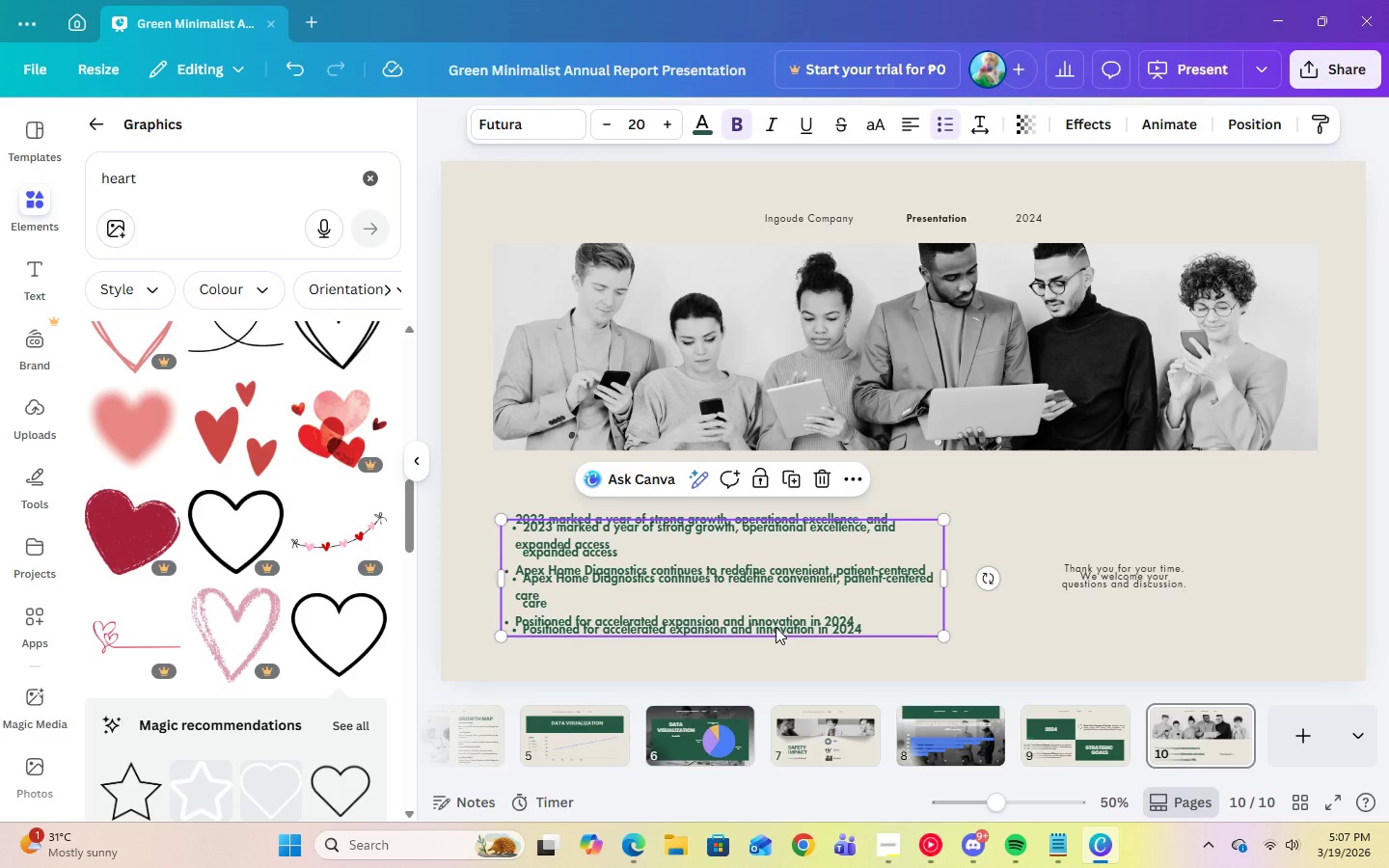 
double_click([776, 627])
 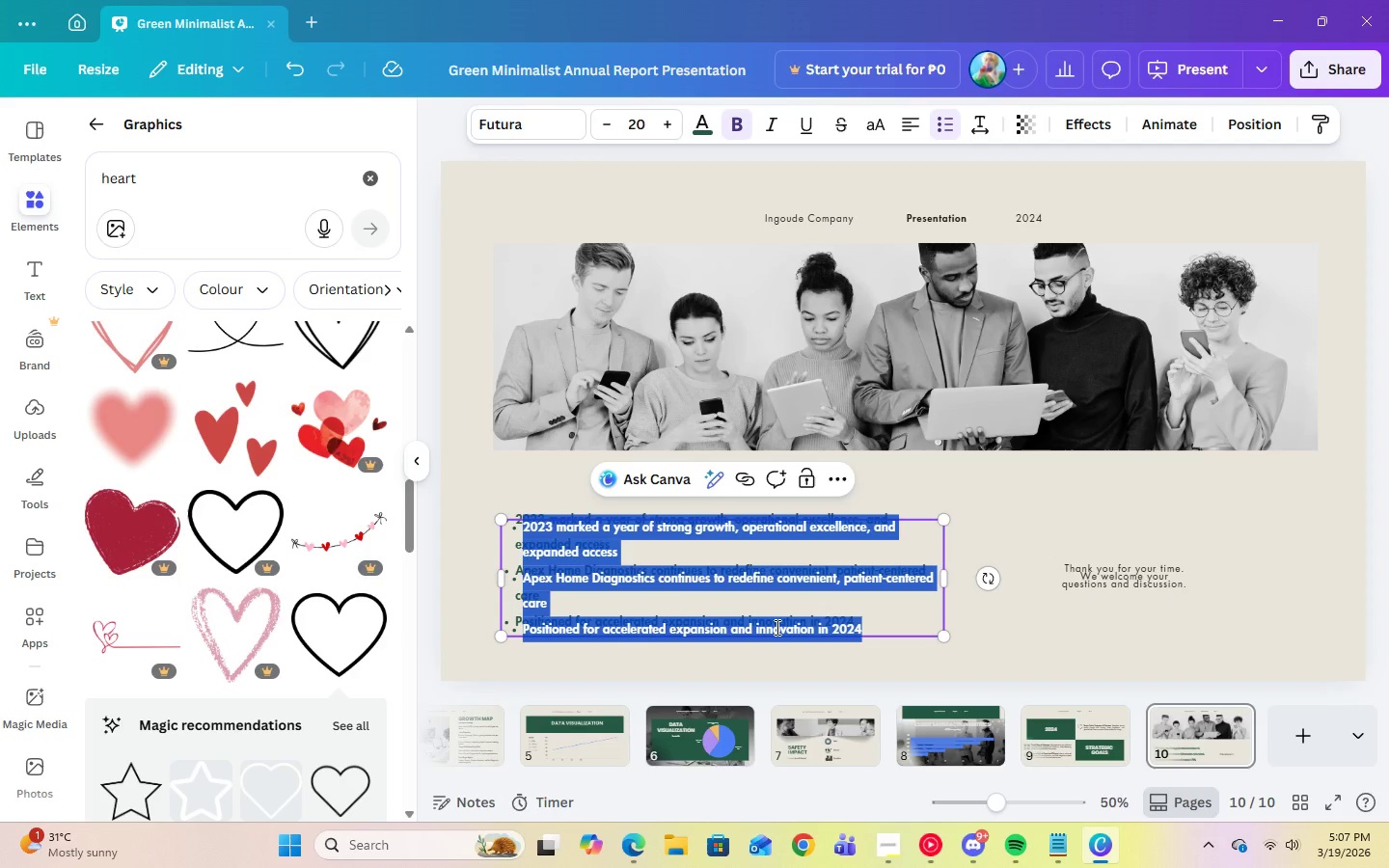 
type(CLOSING)
 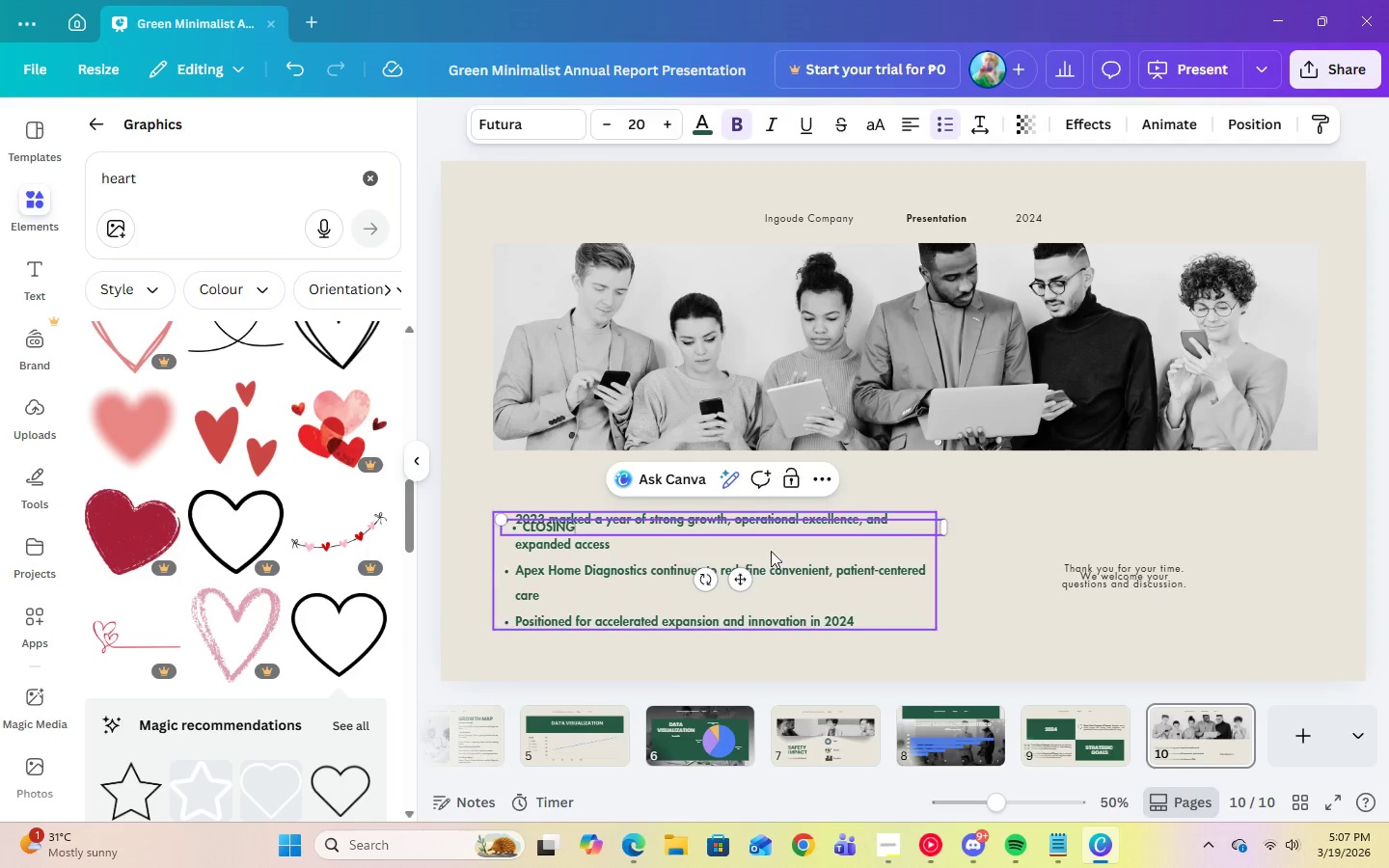 
left_click([965, 530])
 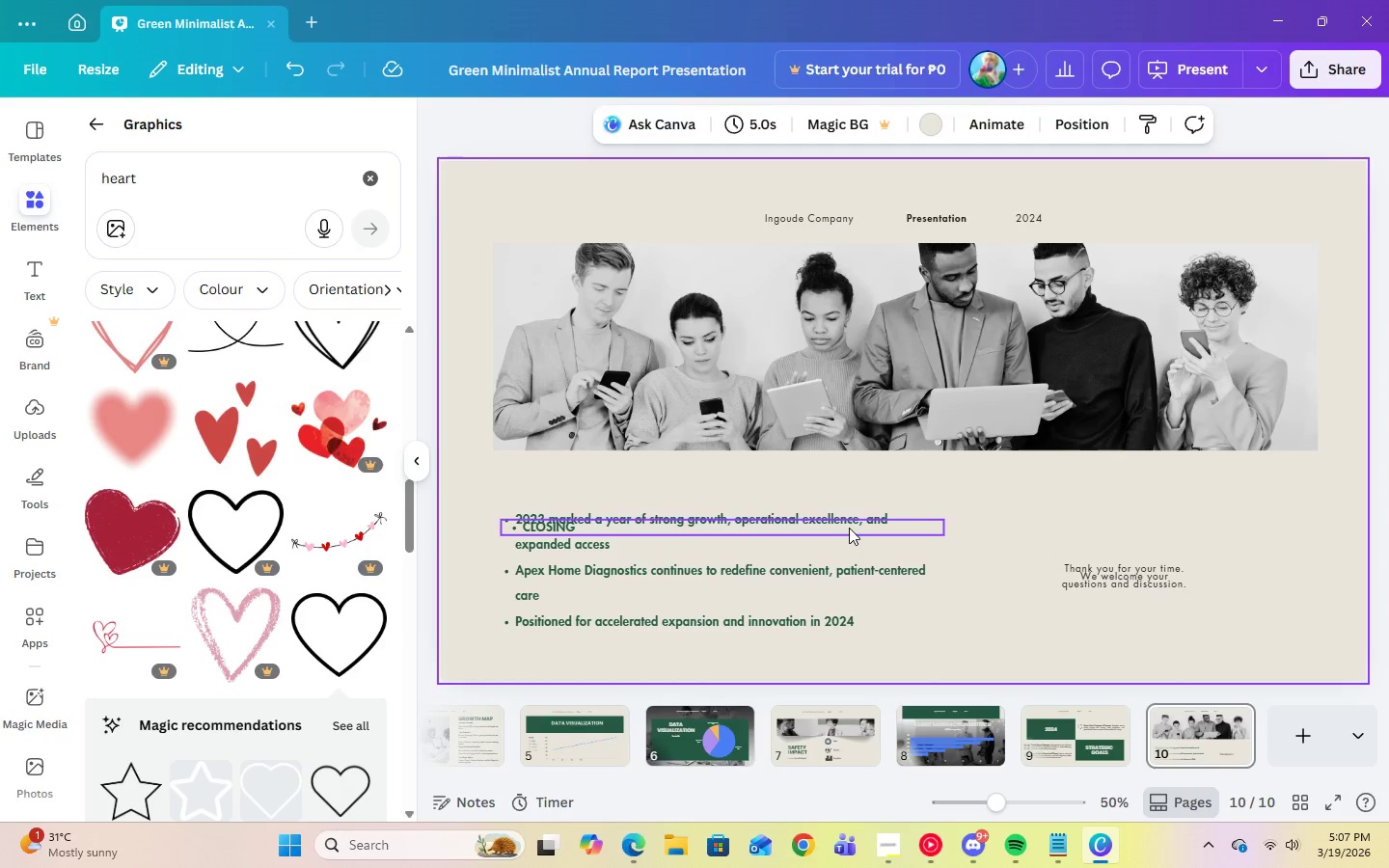 
left_click_drag(start_coordinate=[849, 528], to_coordinate=[847, 487])
 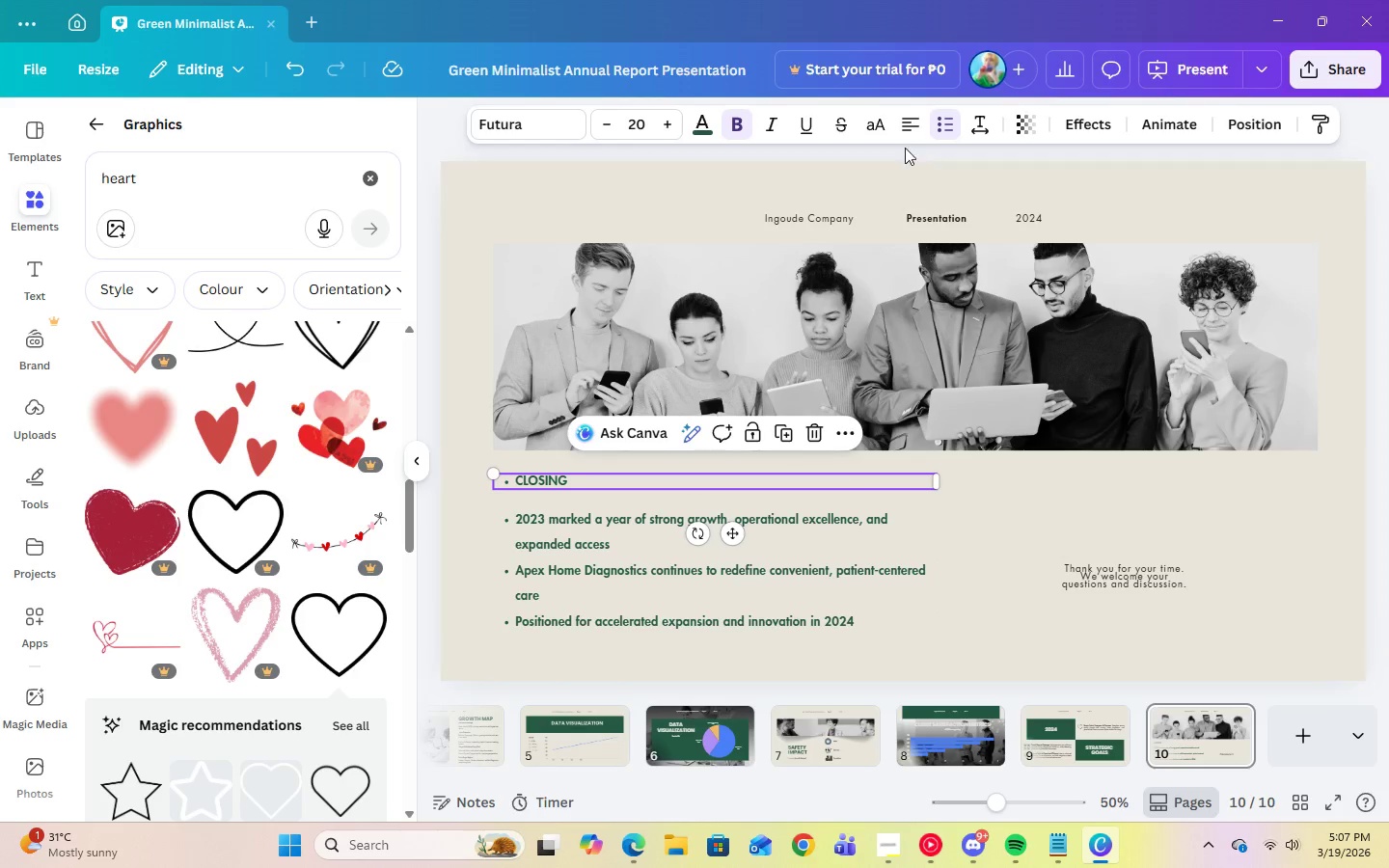 
left_click([918, 119])
 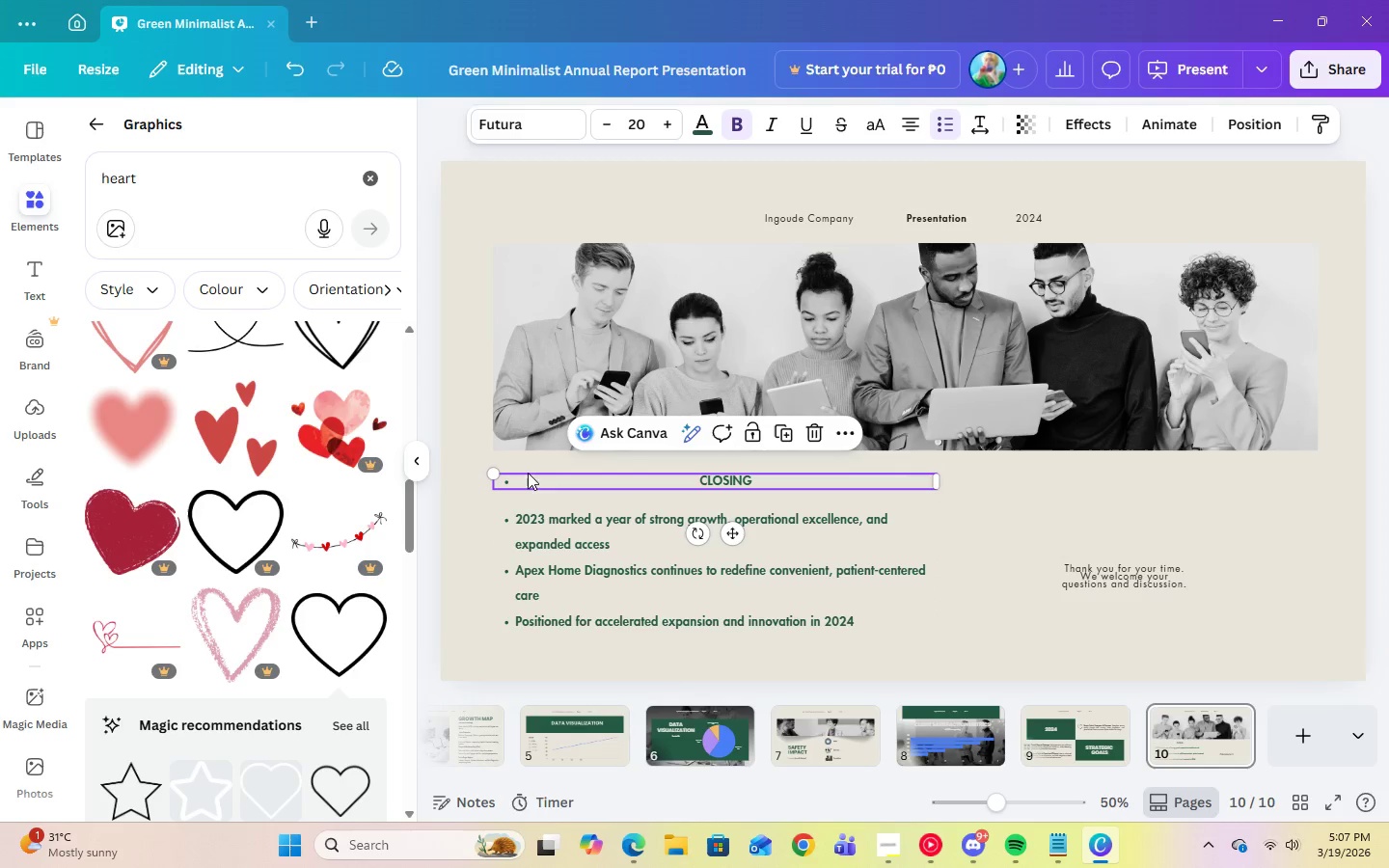 
left_click([528, 480])
 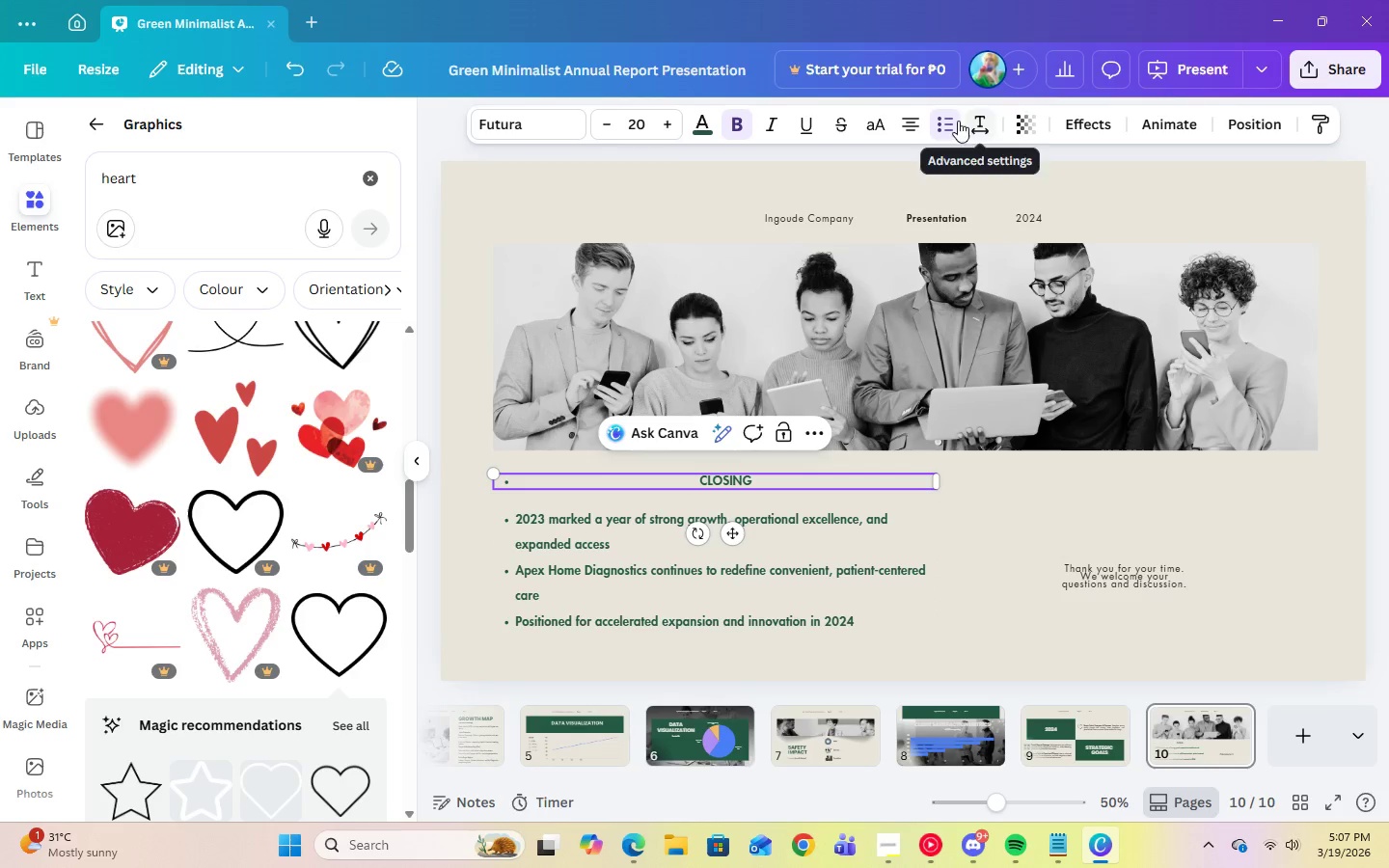 
left_click([950, 123])
 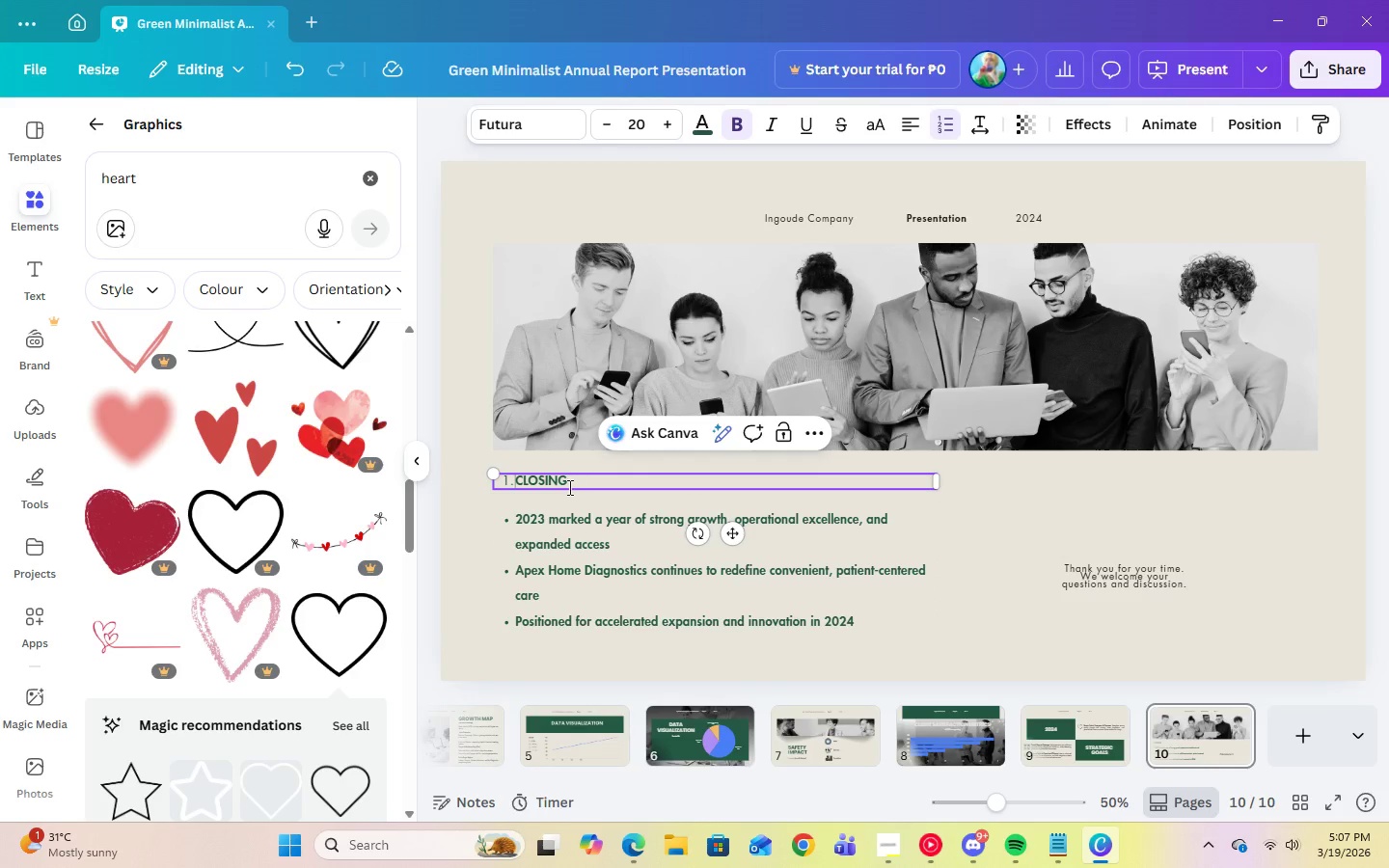 
key(Backspace)
 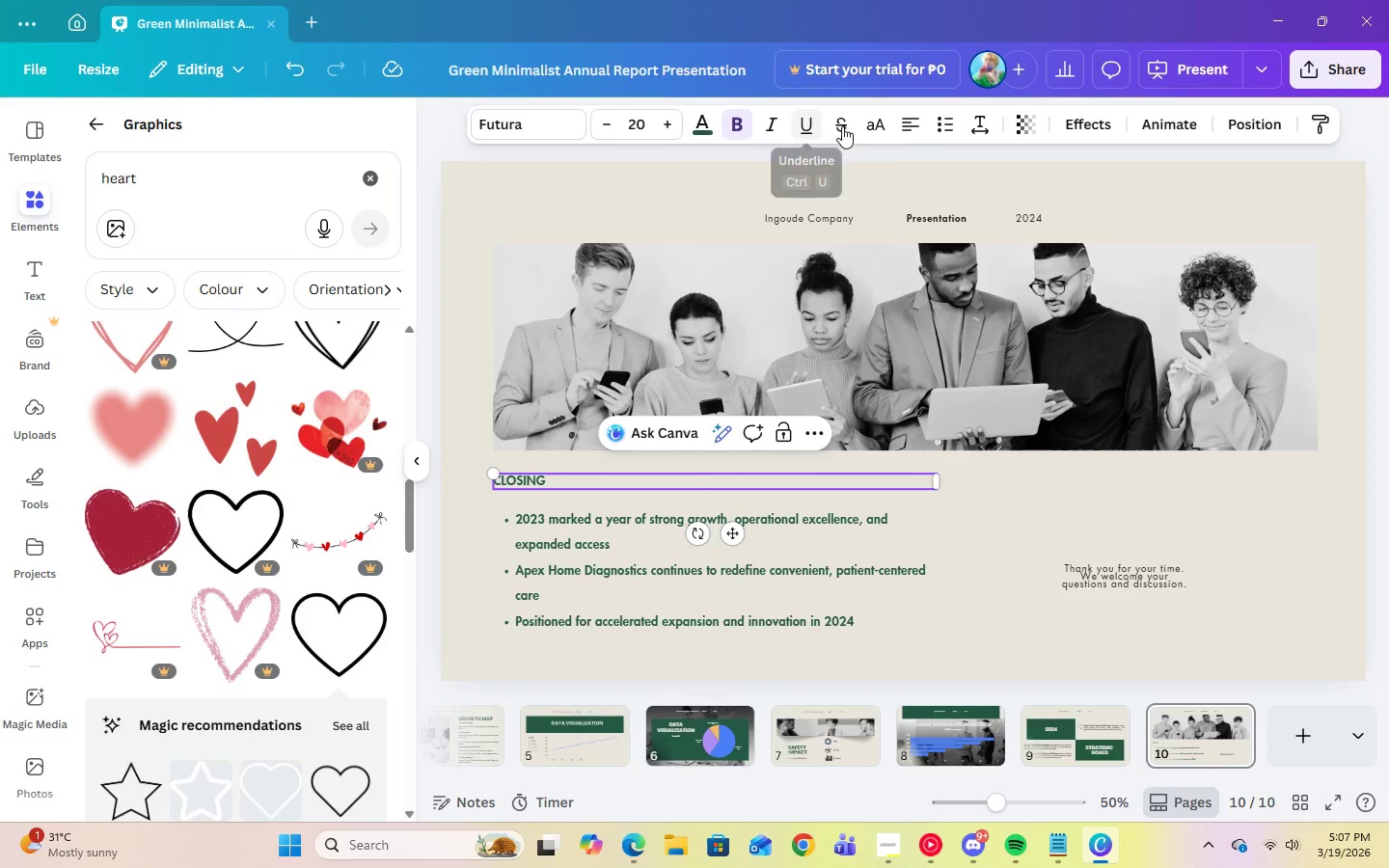 
left_click([903, 129])
 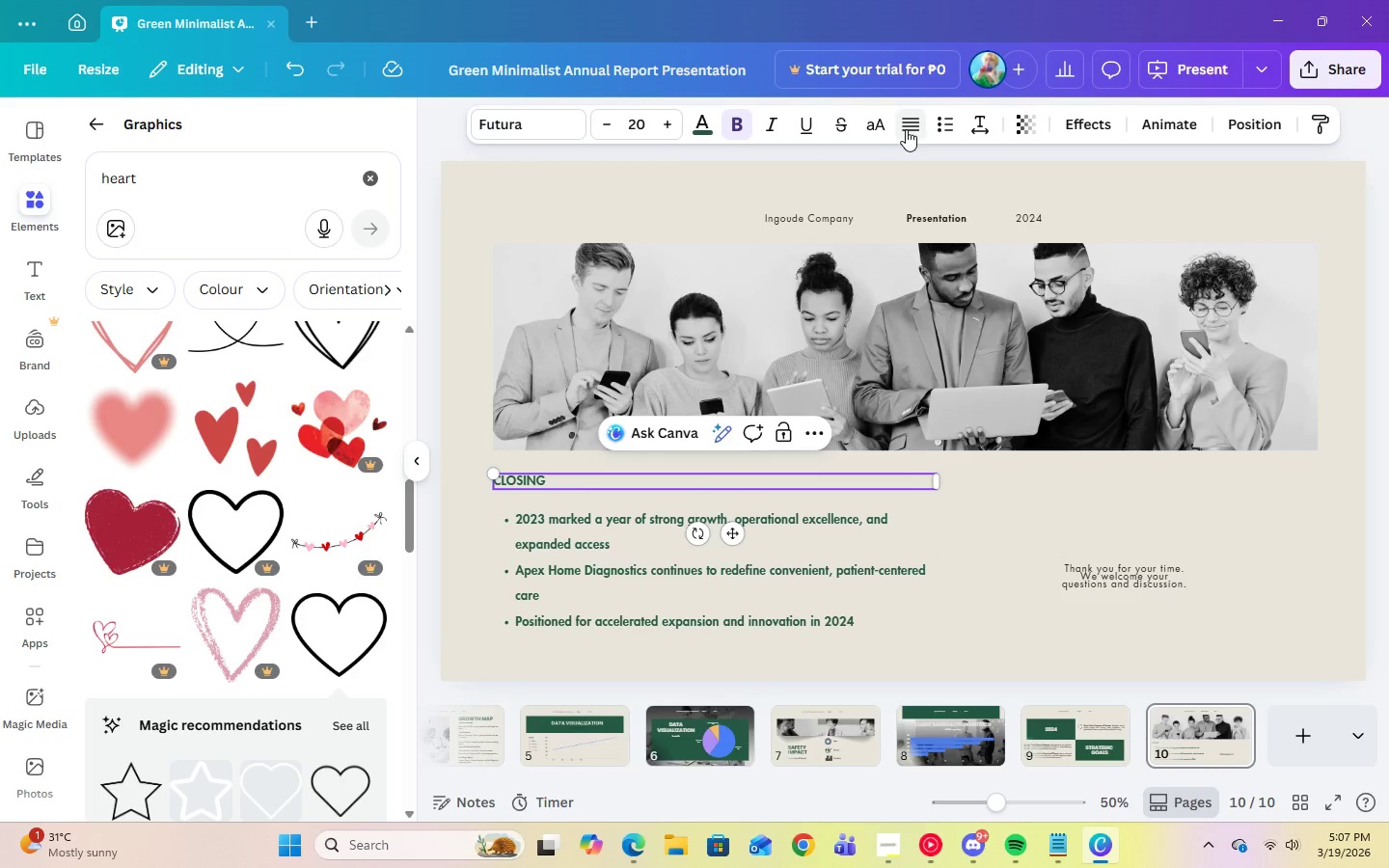 
left_click([907, 129])
 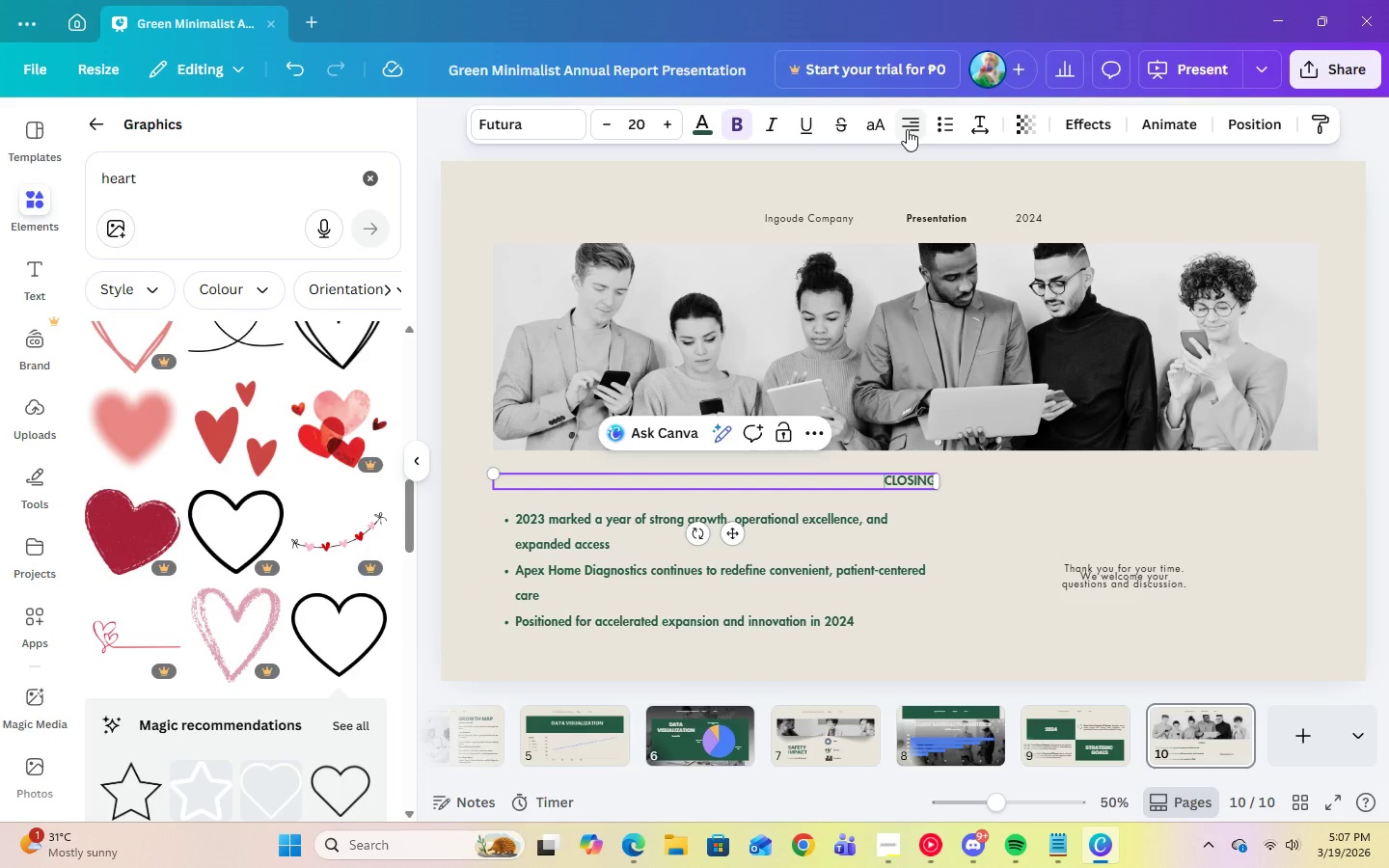 
left_click([907, 129])
 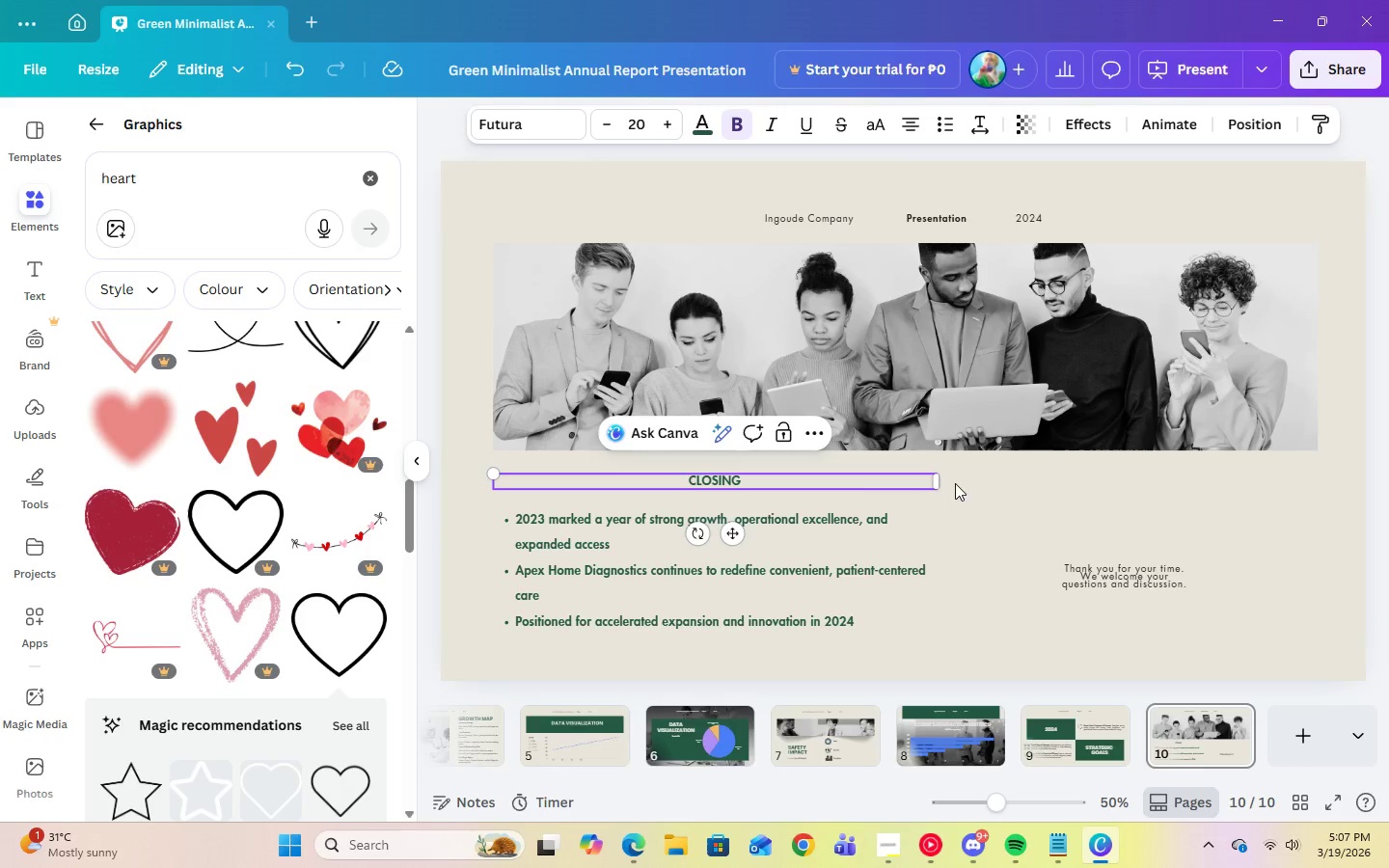 
left_click([975, 506])
 